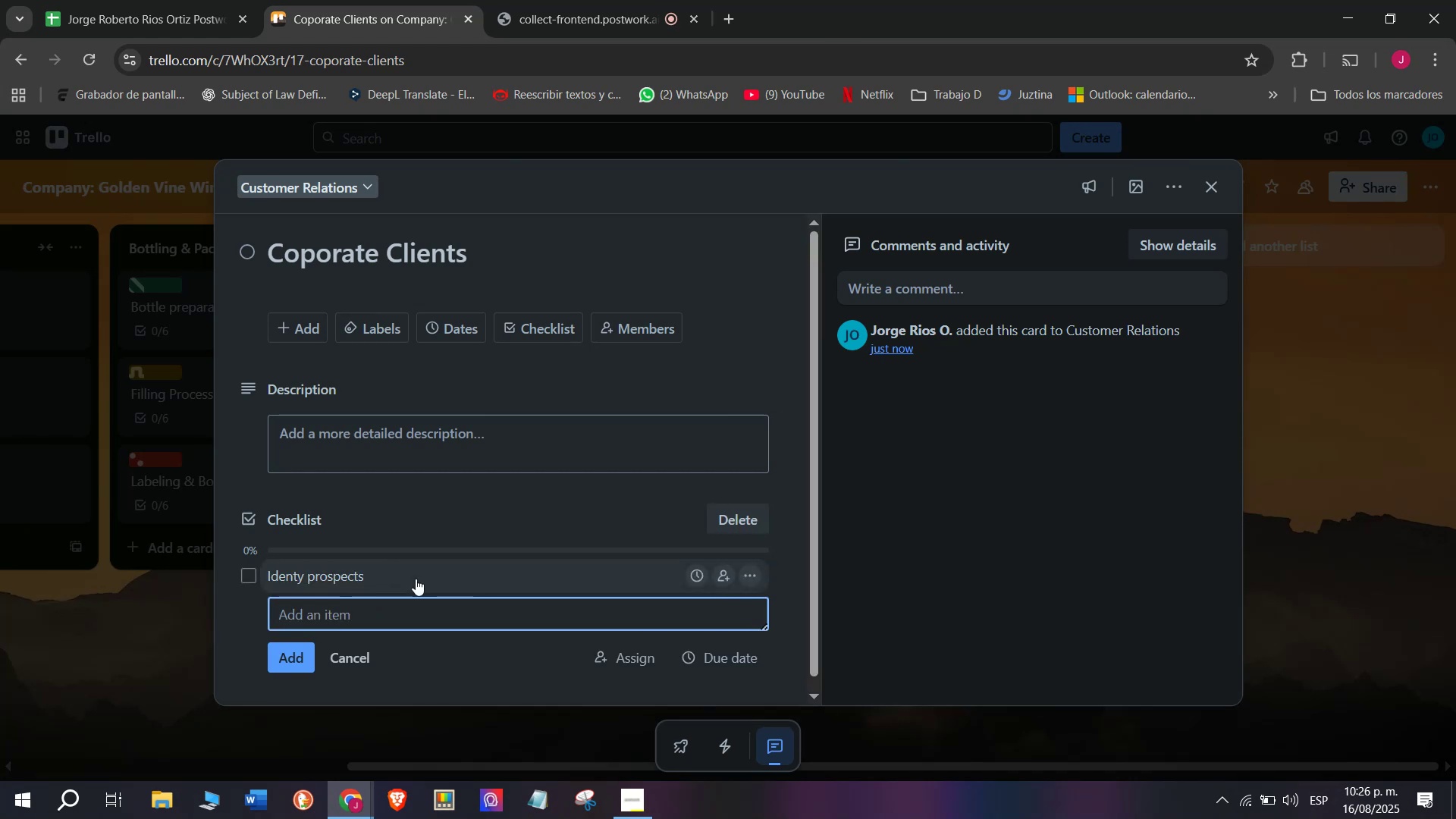 
type(Prepare offers)
 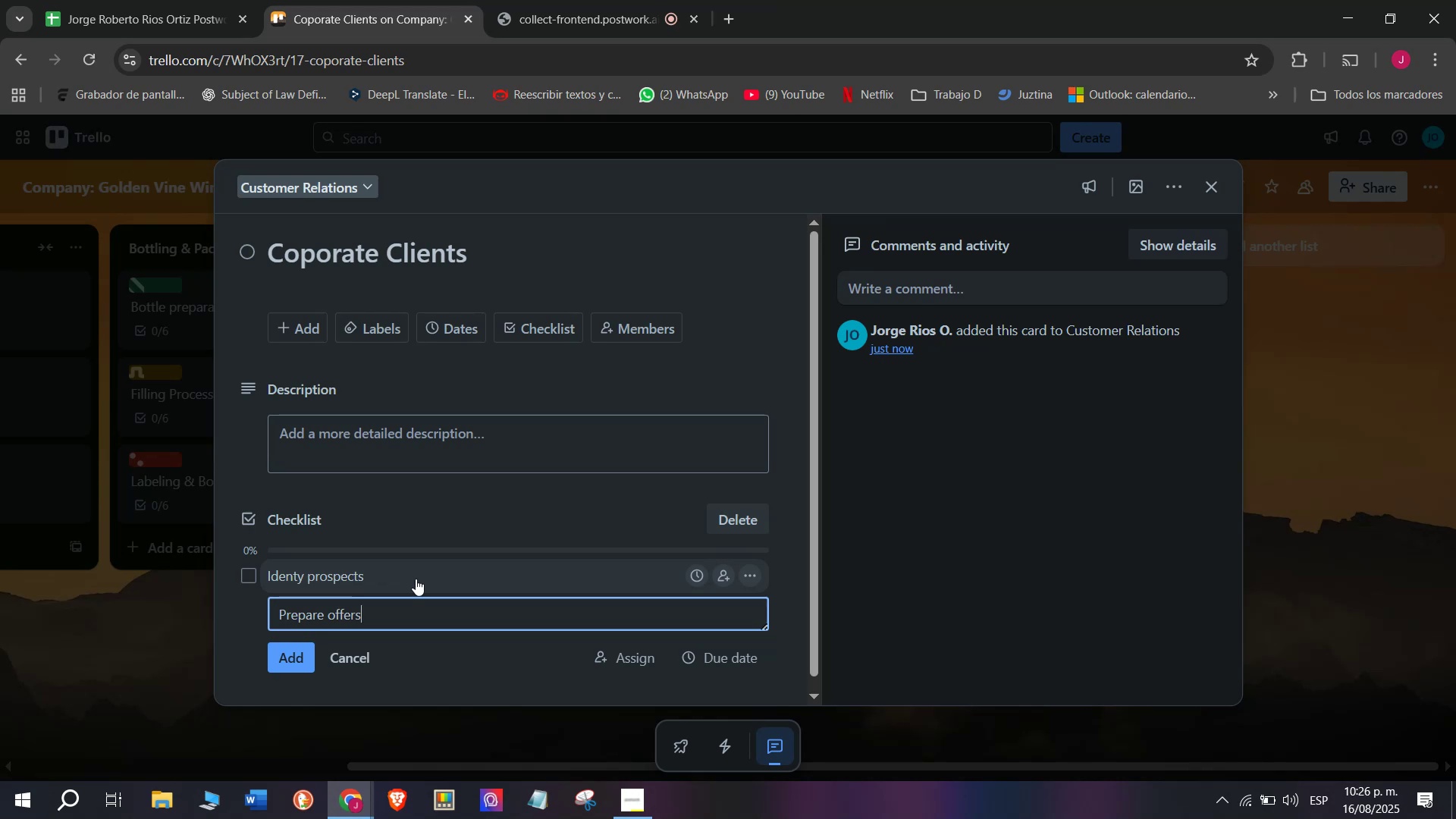 
key(Enter)
 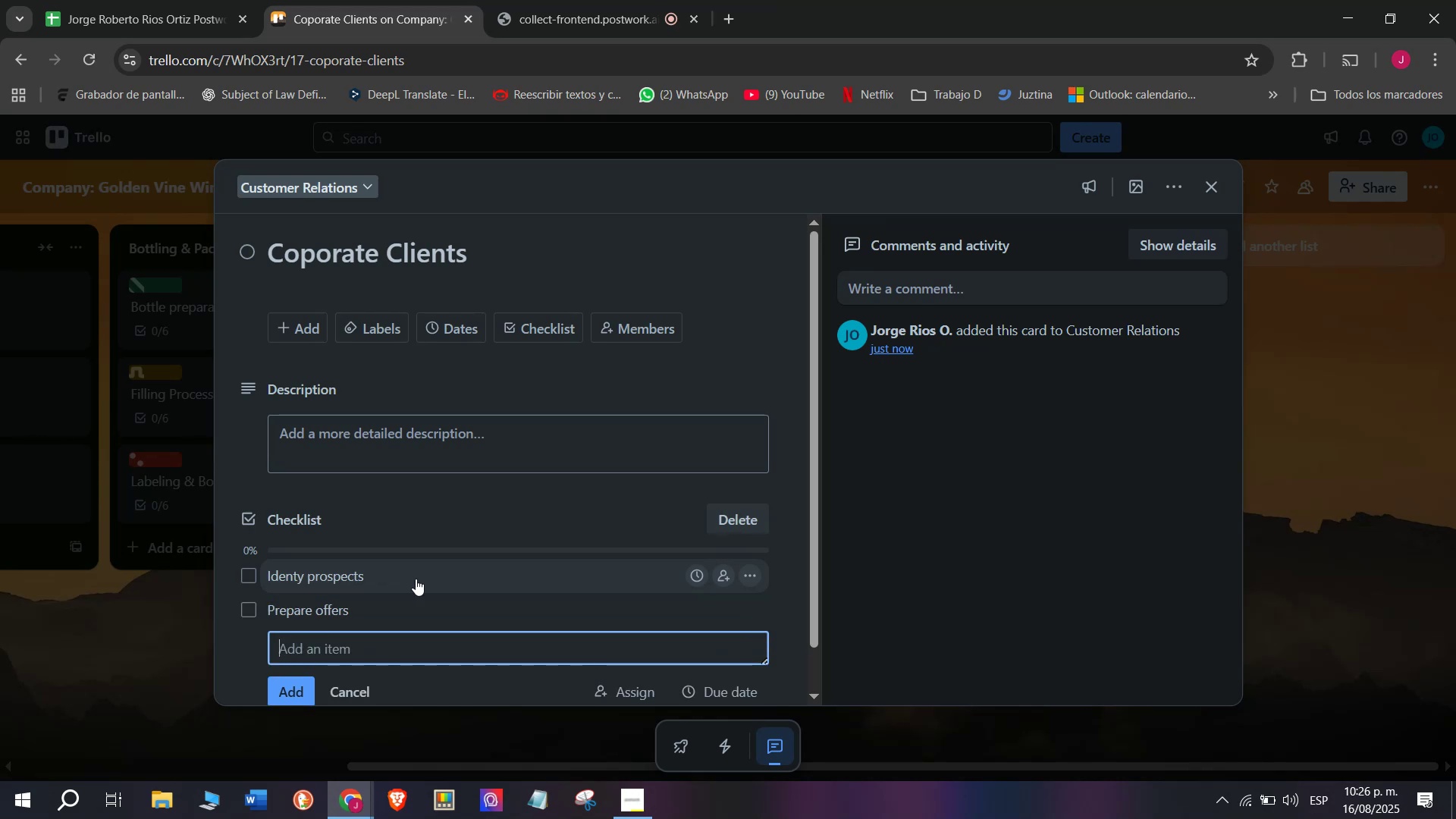 
type(Business )
key(Backspace)
type(w)
key(Backspace)
type( wine tasting)
 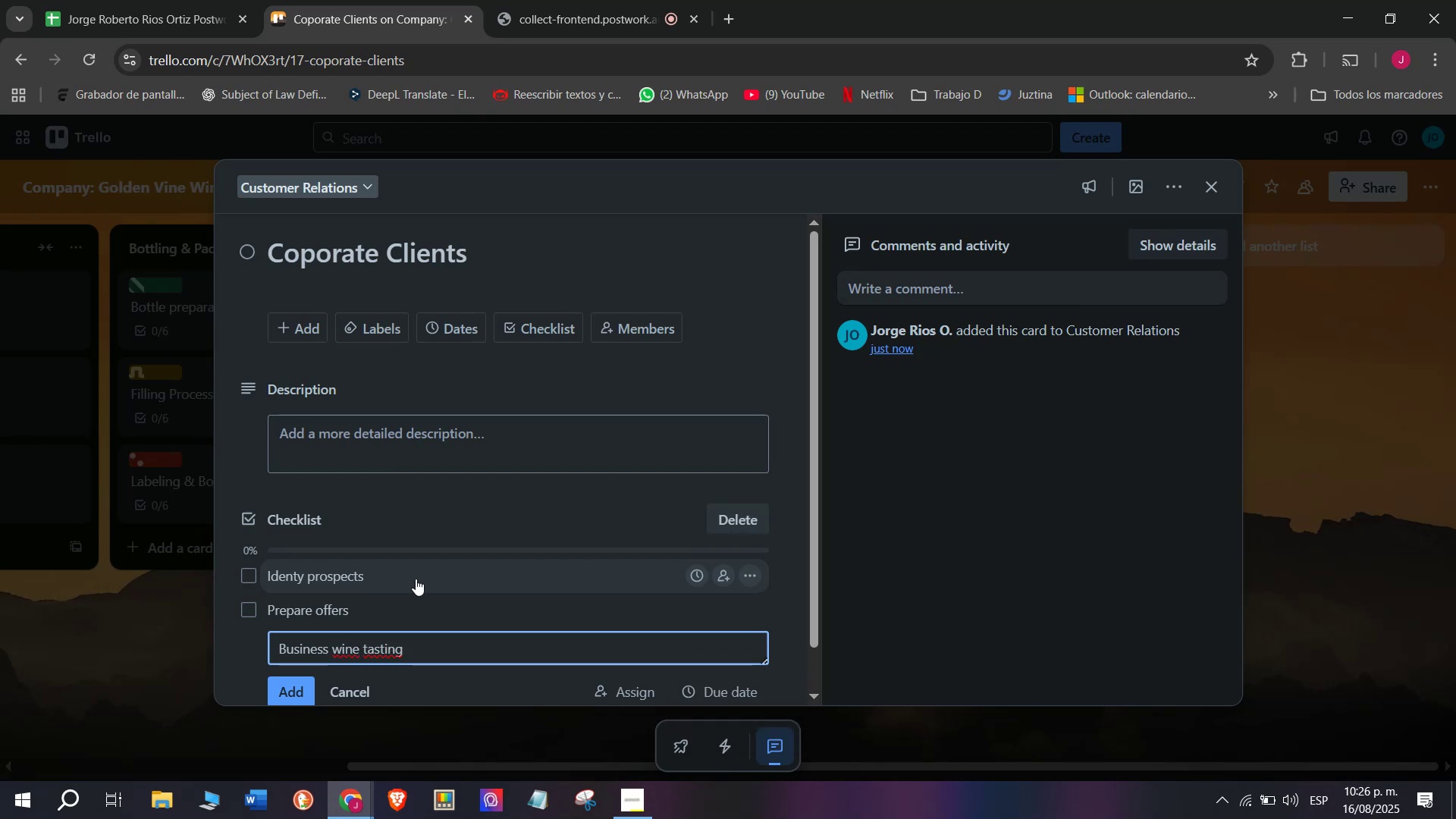 
key(Enter)
 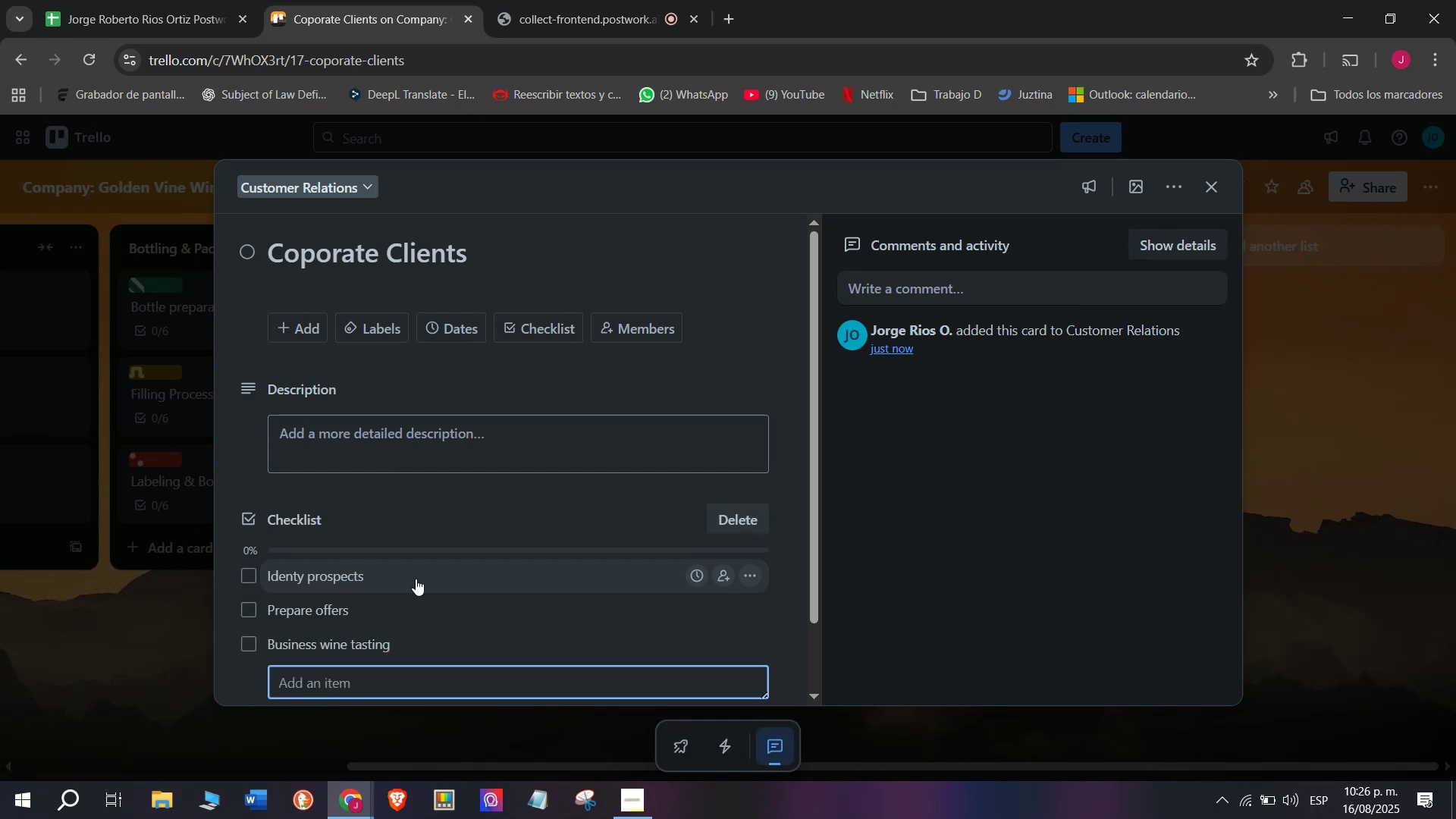 
type(Contract negh)
key(Backspace)
type(e)
key(Backspace)
type(otiations)
 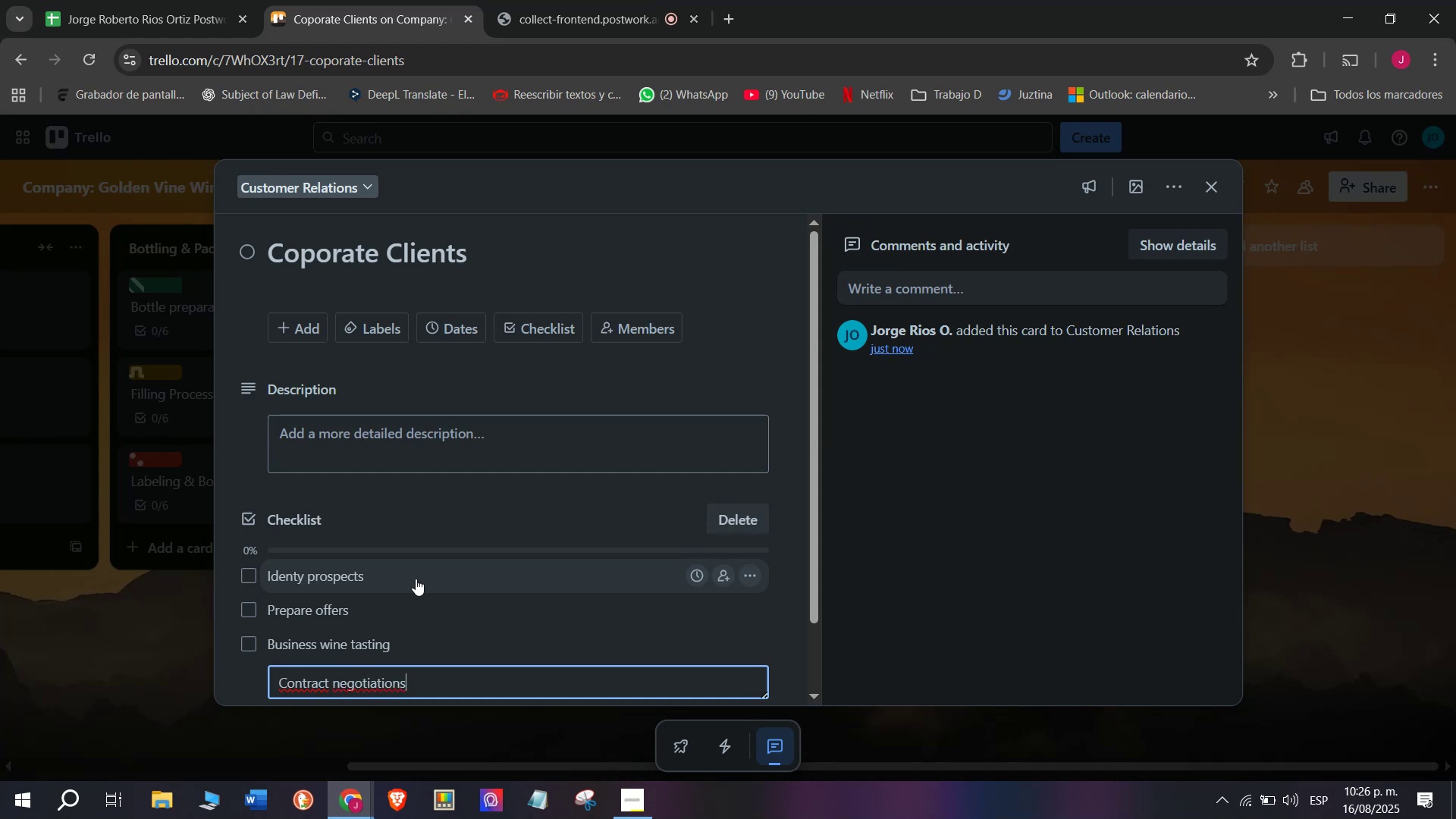 
key(Enter)
 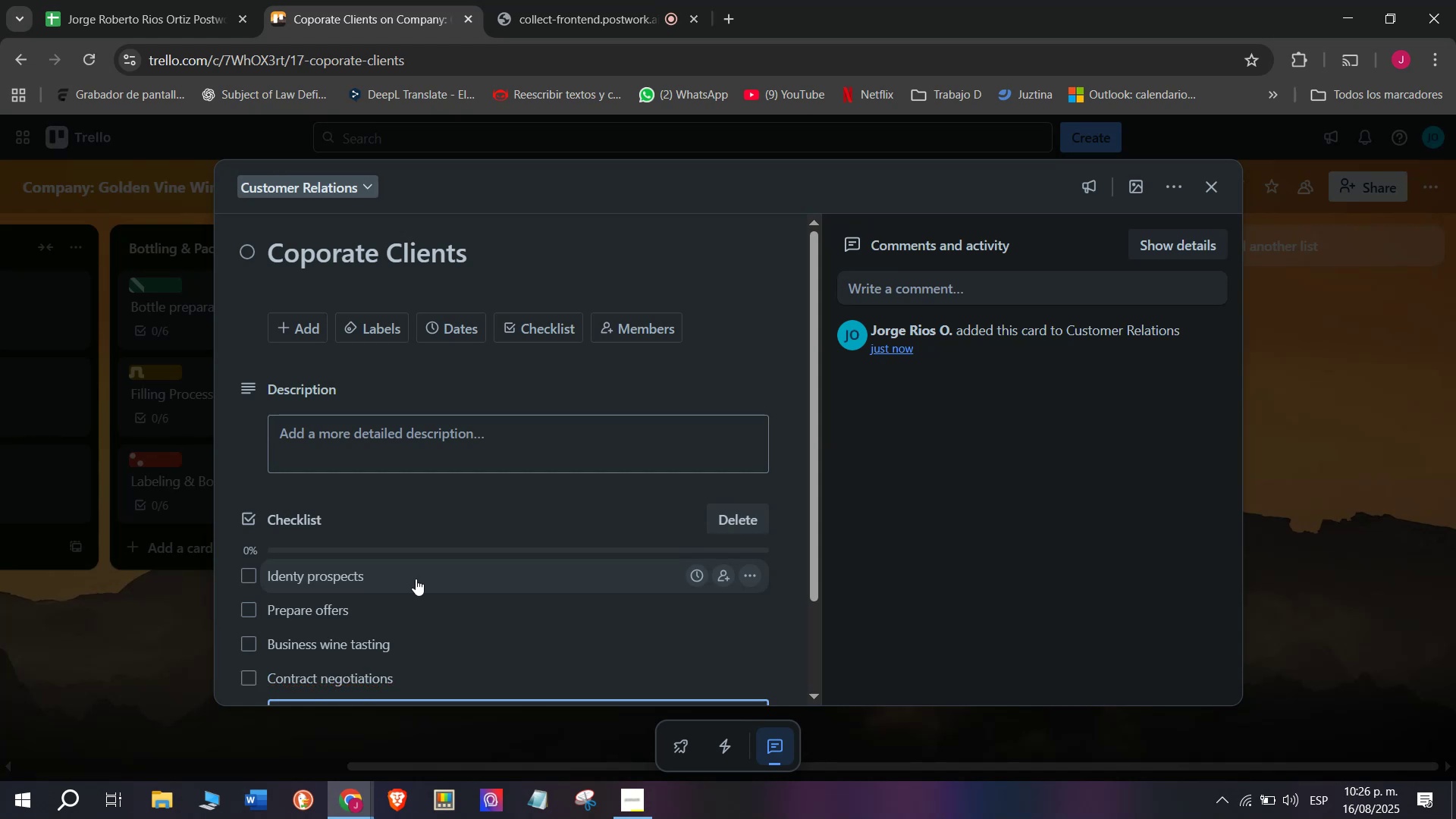 
type(DF)
key(Backspace)
type(elivery arrangementys)
key(Backspace)
key(Backspace)
type(sd)
key(Backspace)
 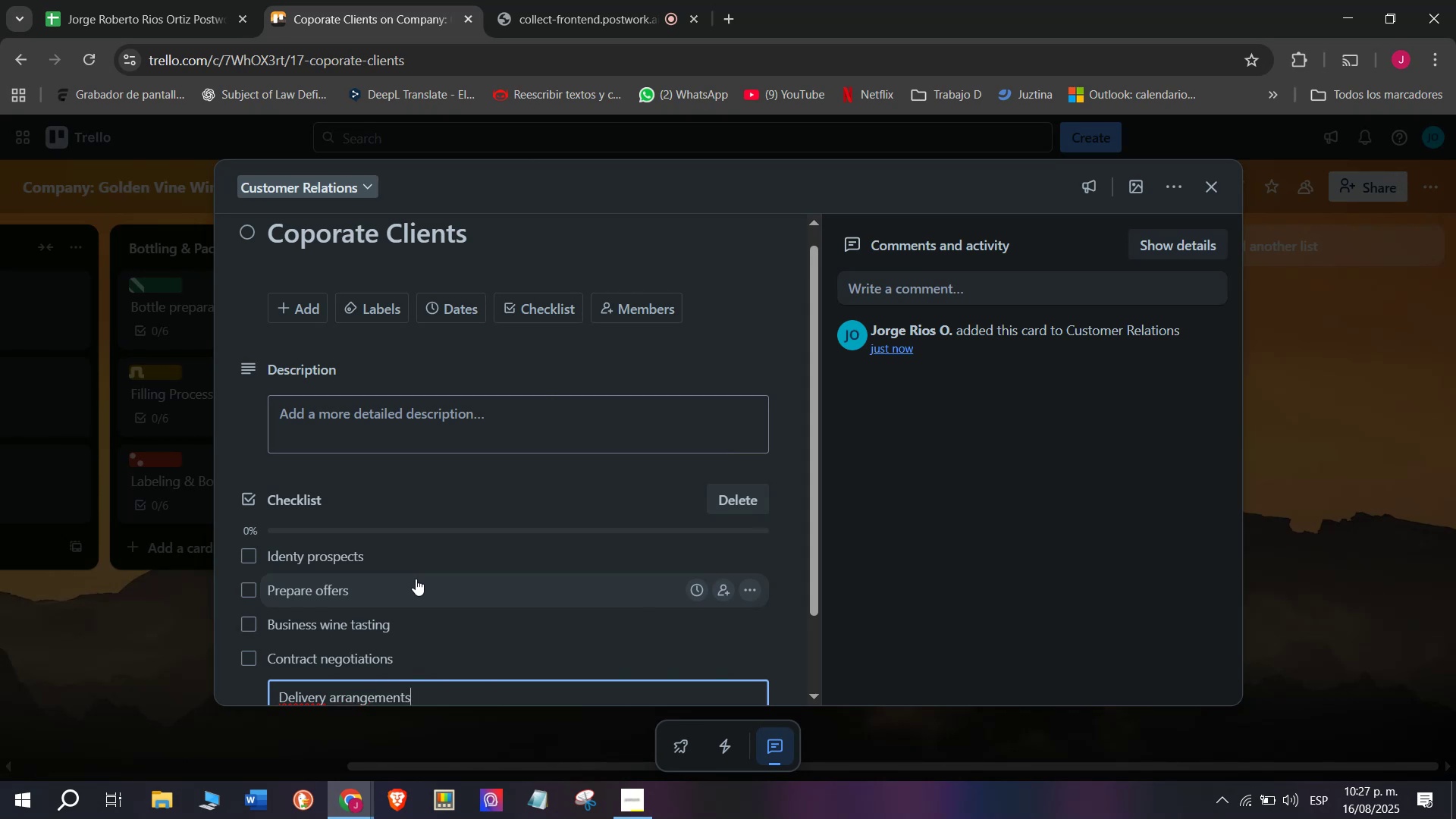 
key(Enter)
 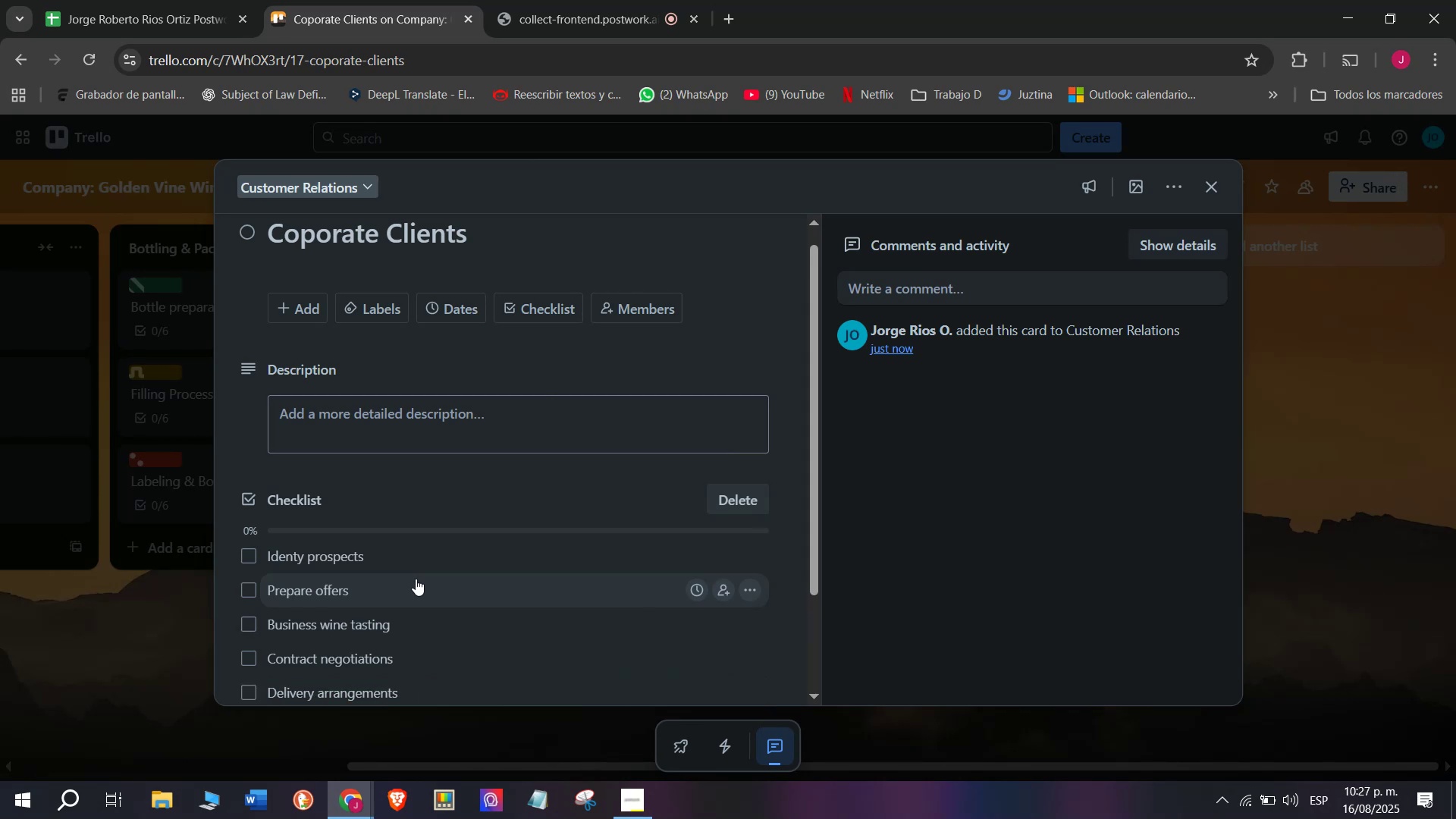 
scroll: coordinate [404, 570], scroll_direction: down, amount: 3.0
 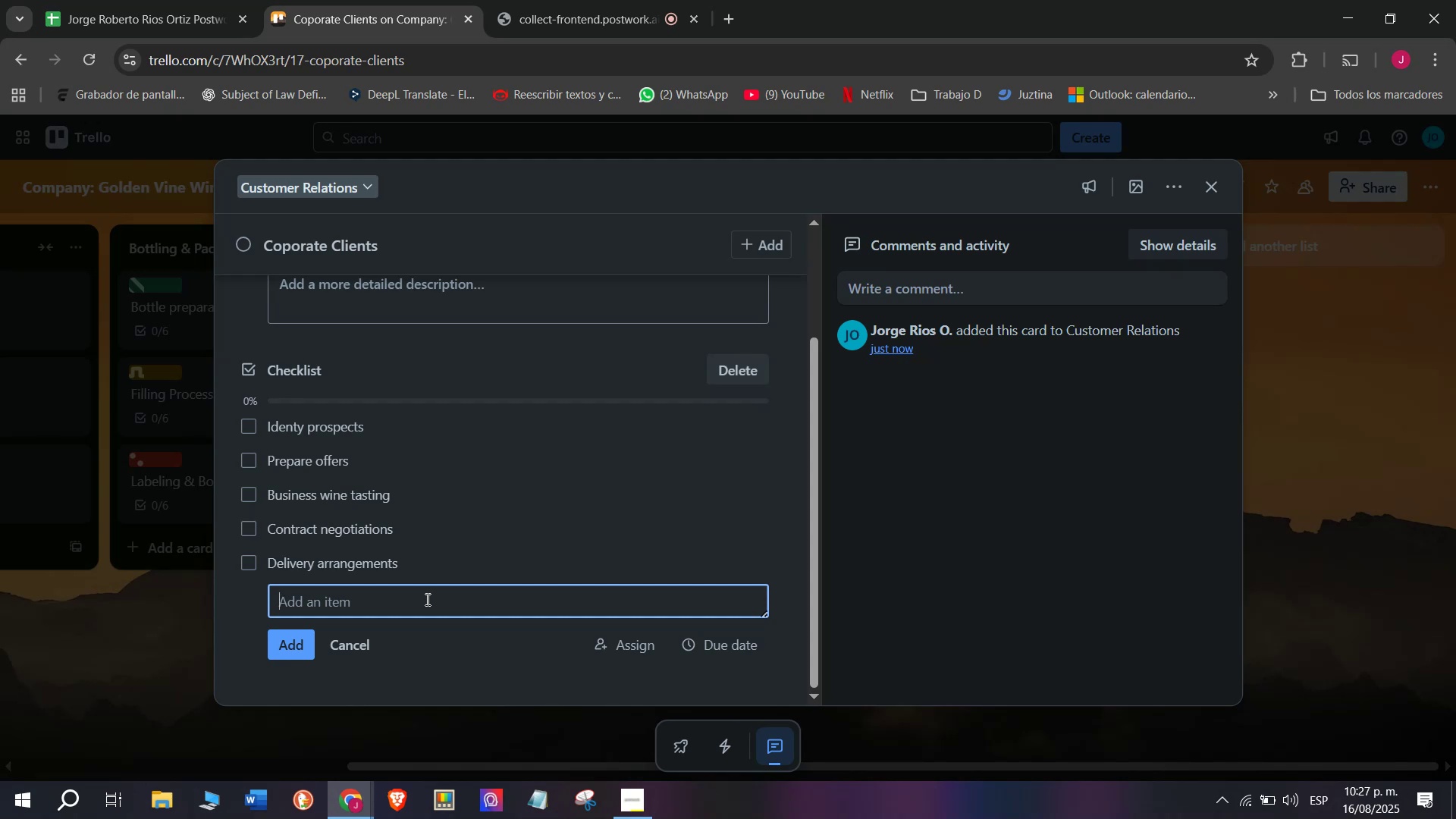 
type(Fllo)
key(Backspace)
key(Backspace)
key(Backspace)
type(ollow-up v)
key(Backspace)
key(Backspace)
type( commi)
key(Backspace)
type(unication)
 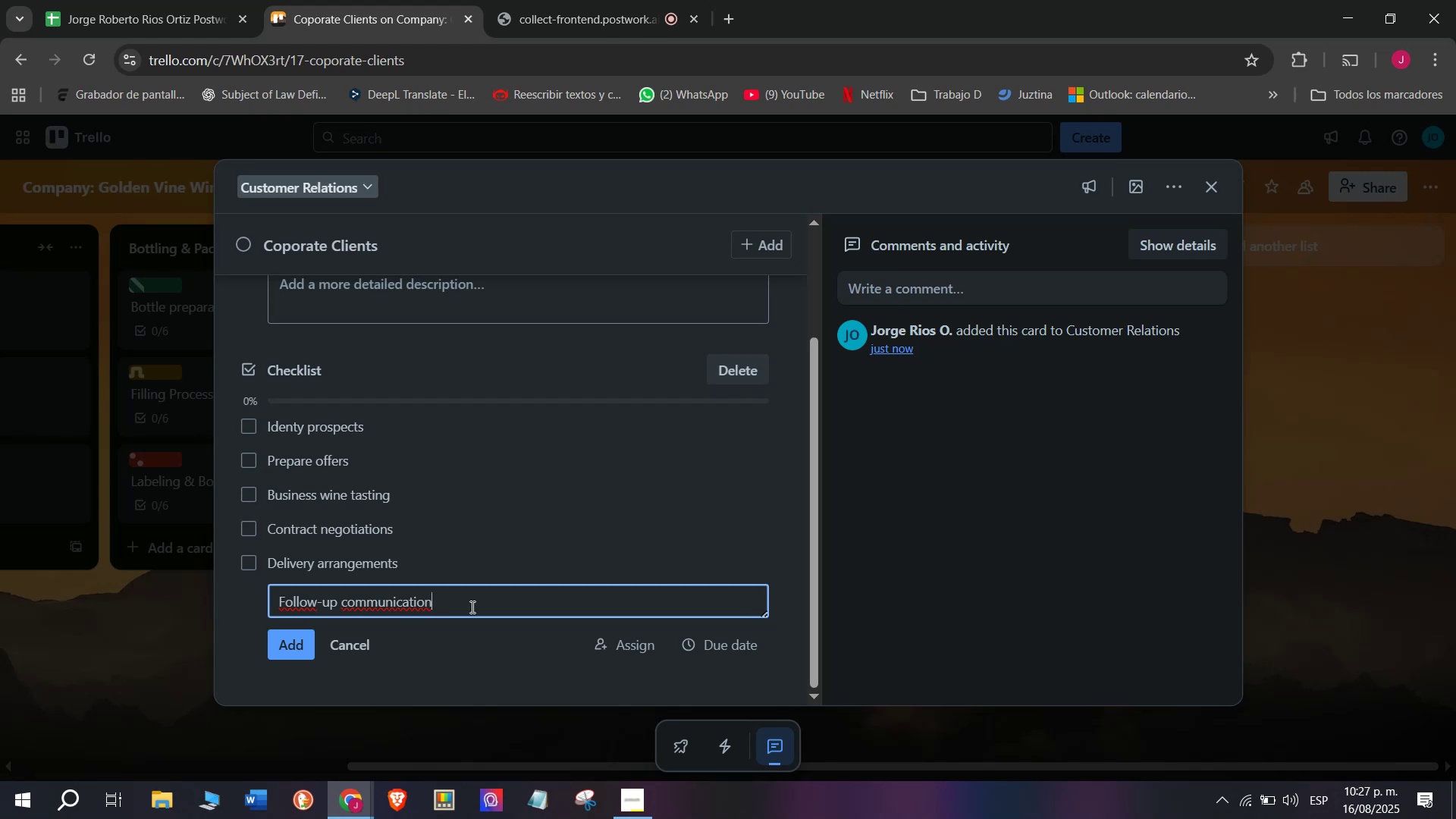 
key(Enter)
 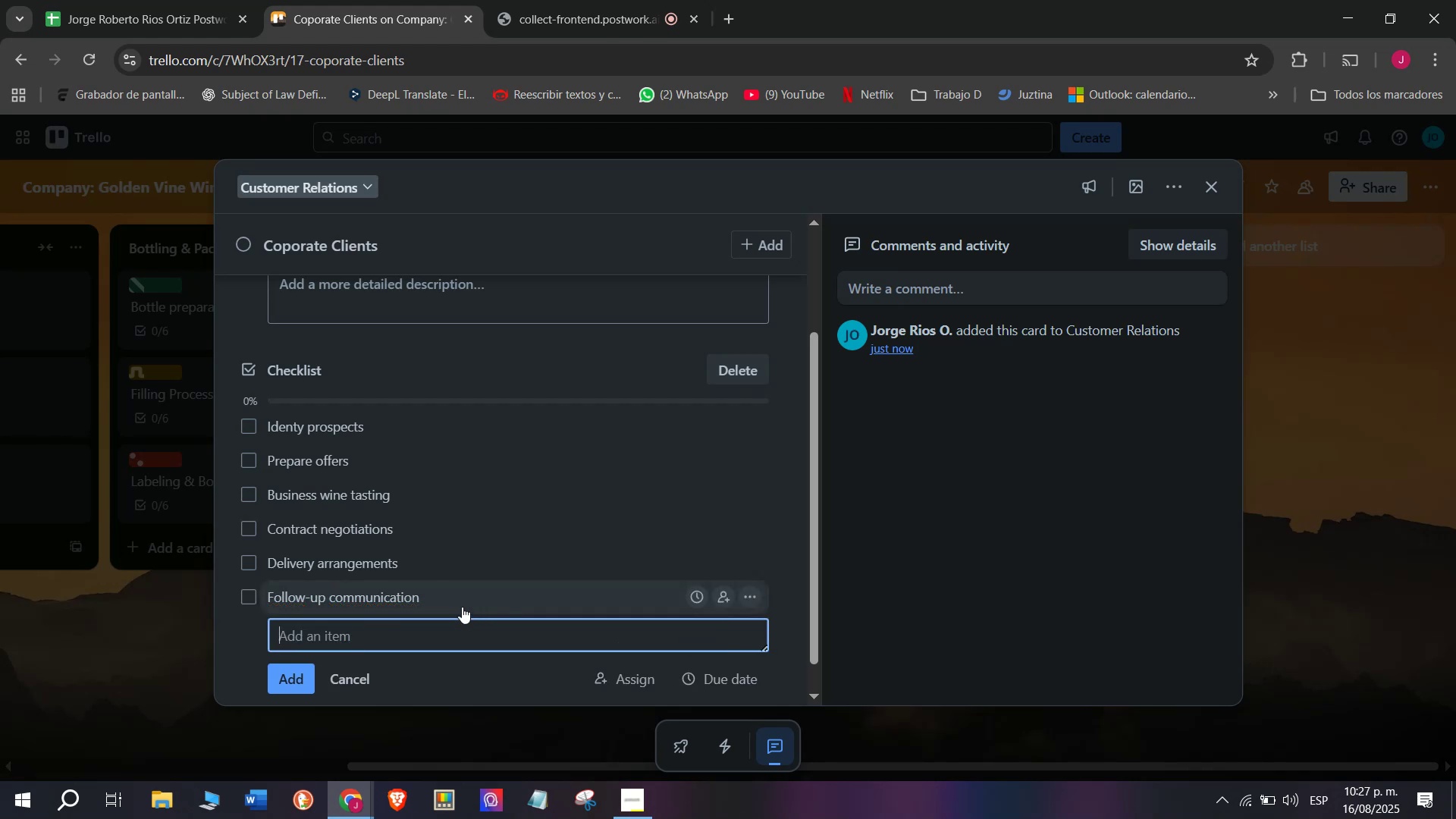 
scroll: coordinate [428, 592], scroll_direction: up, amount: 4.0
 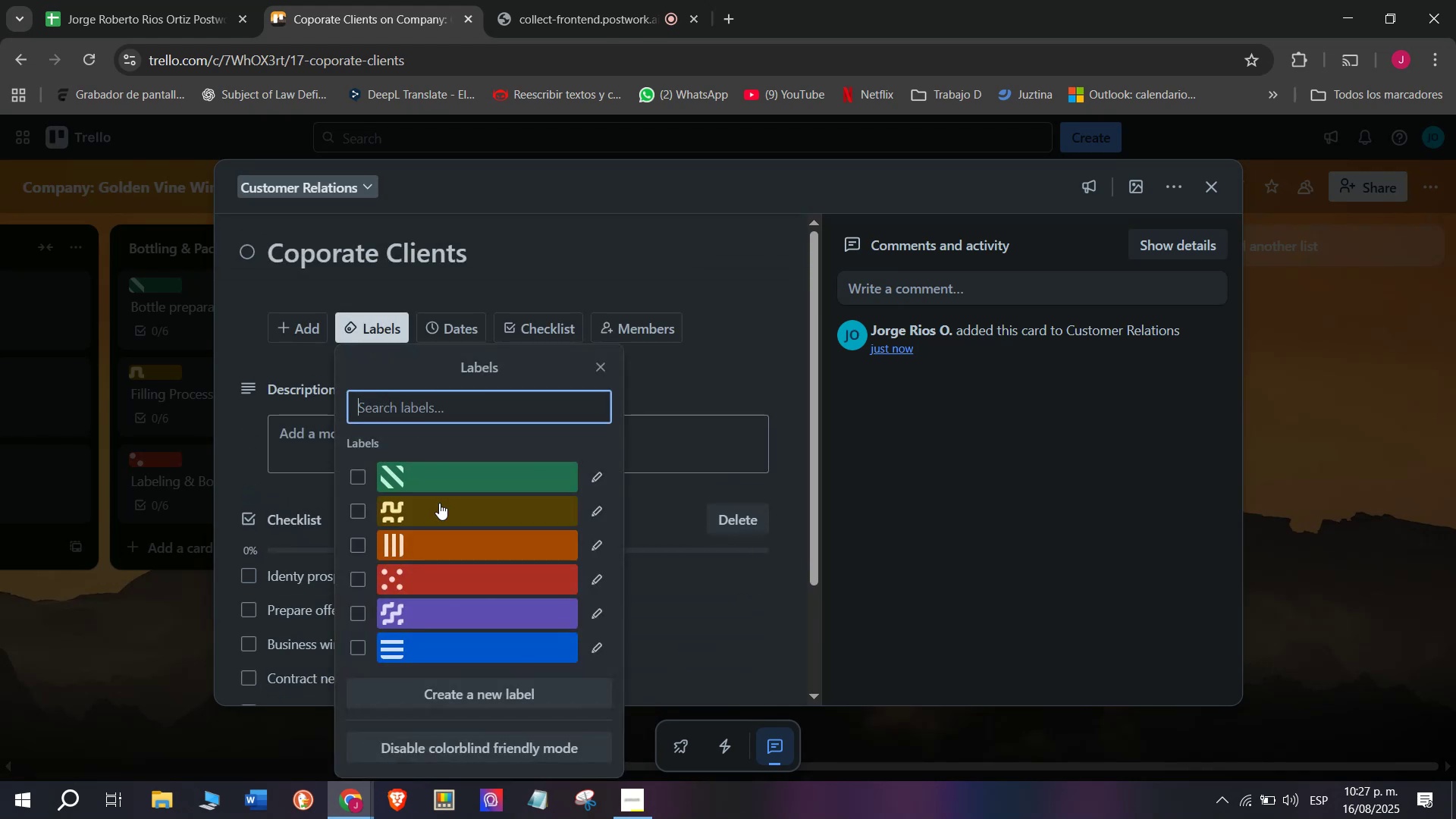 
left_click([431, 568])
 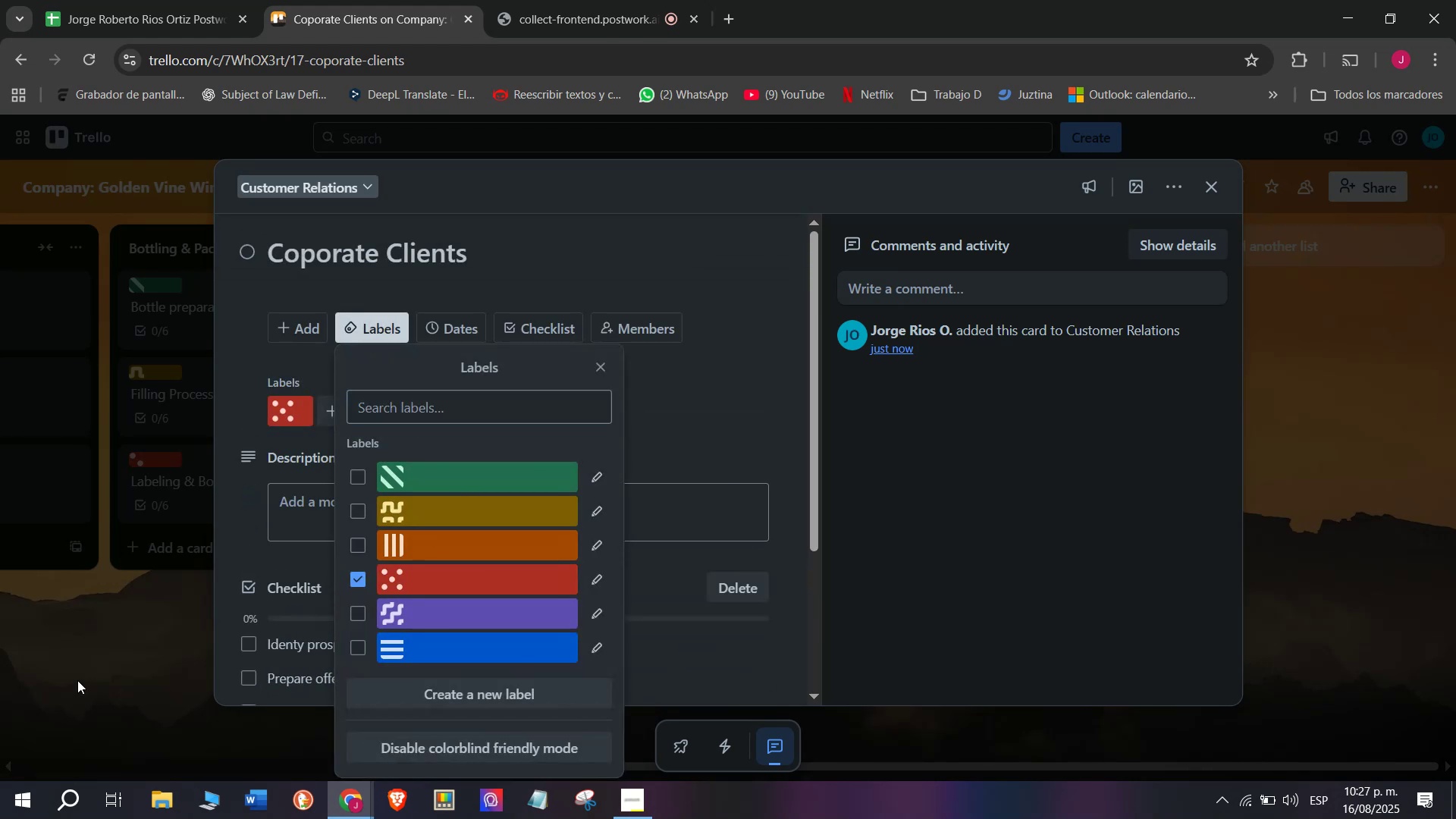 
double_click([77, 680])
 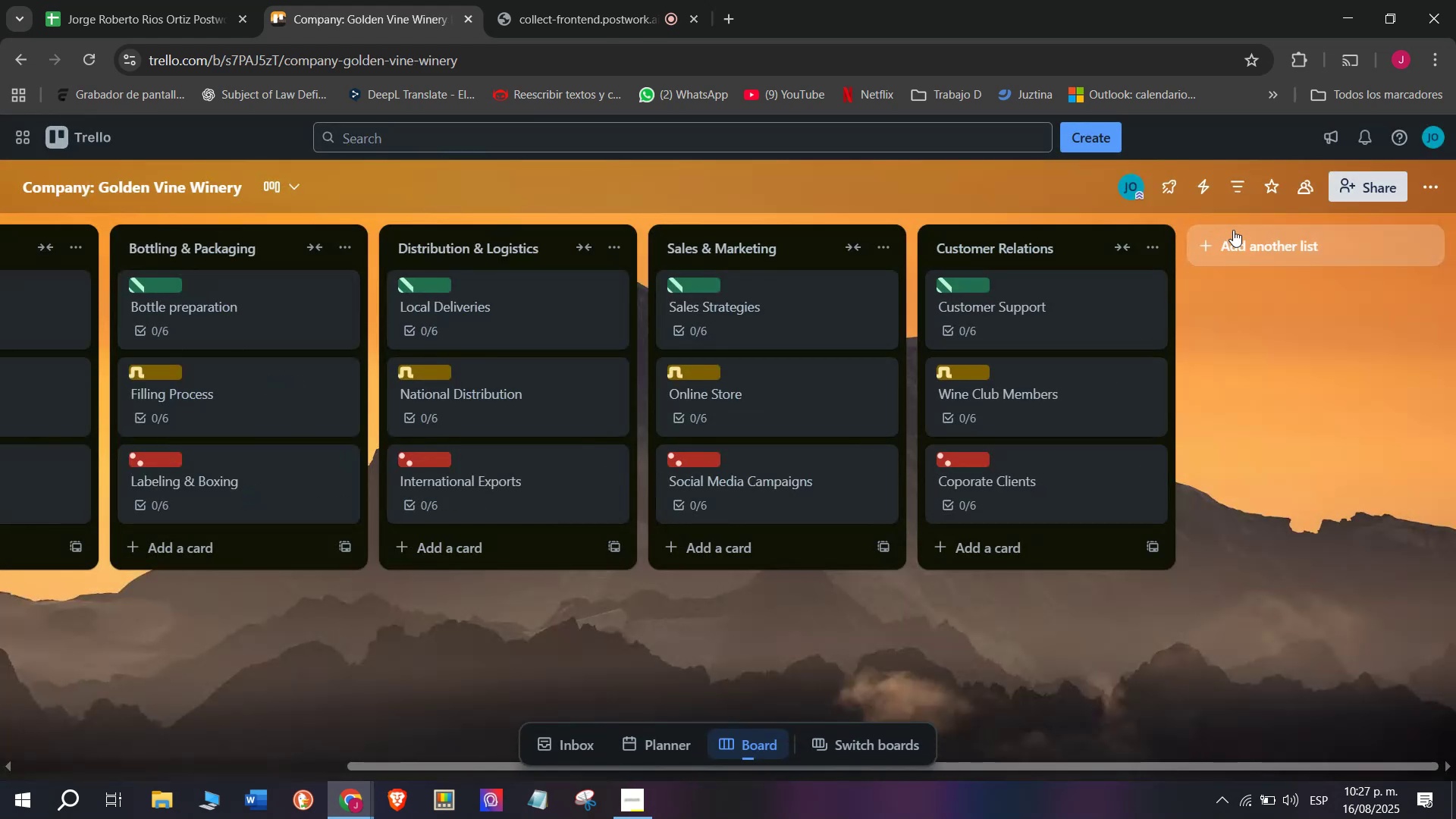 
left_click([1235, 243])
 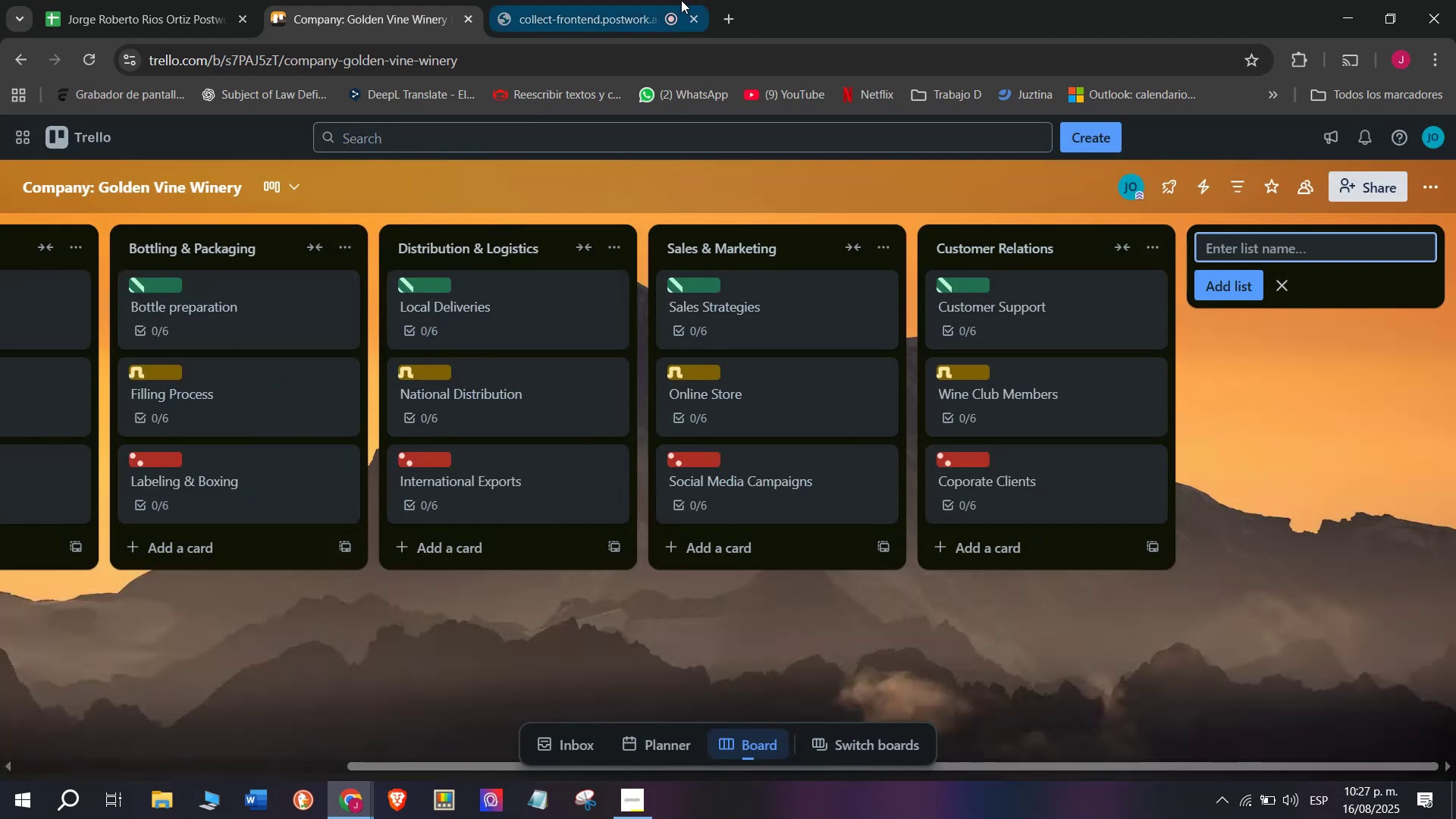 
left_click([628, 0])
 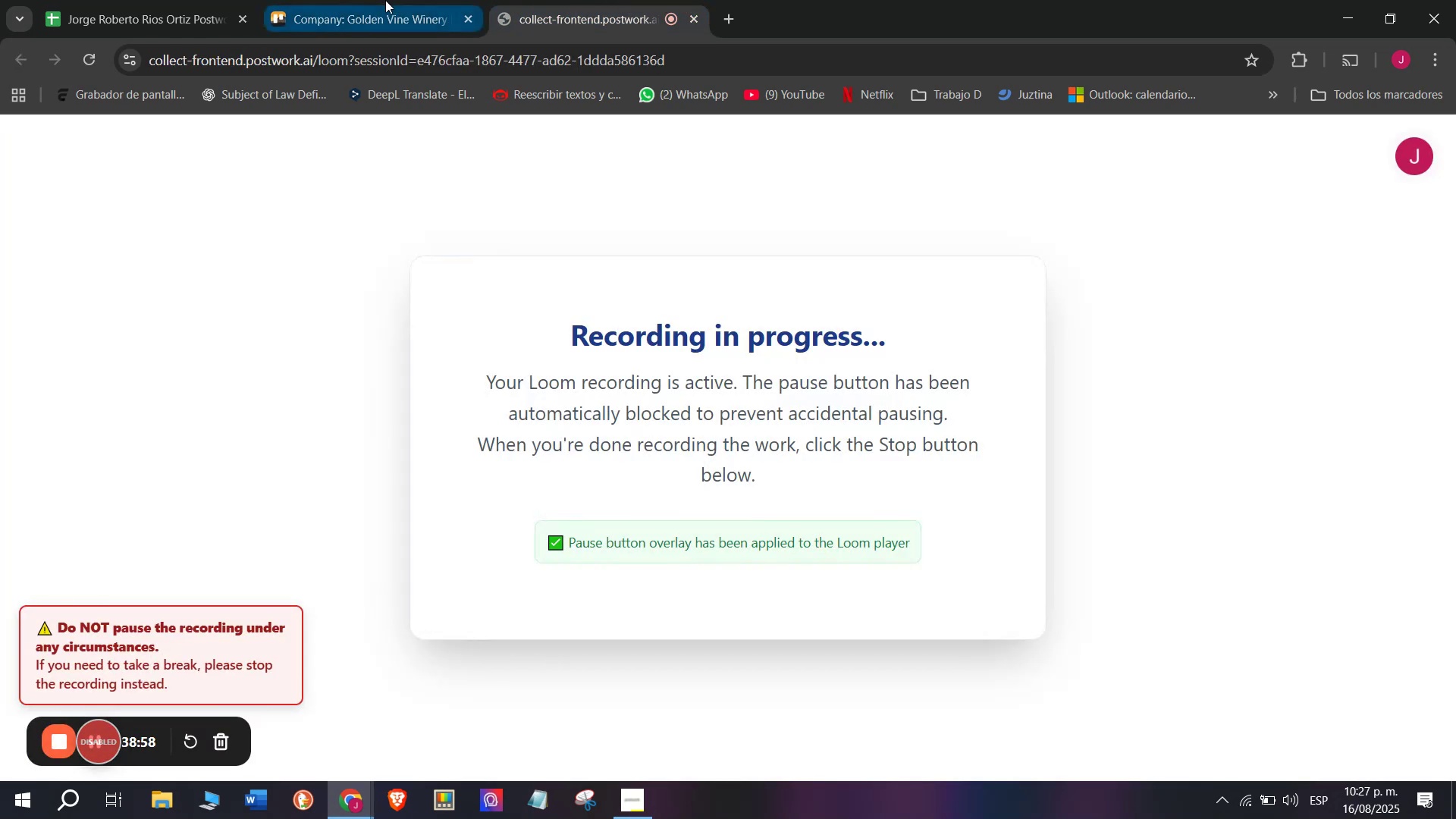 
left_click([384, 0])
 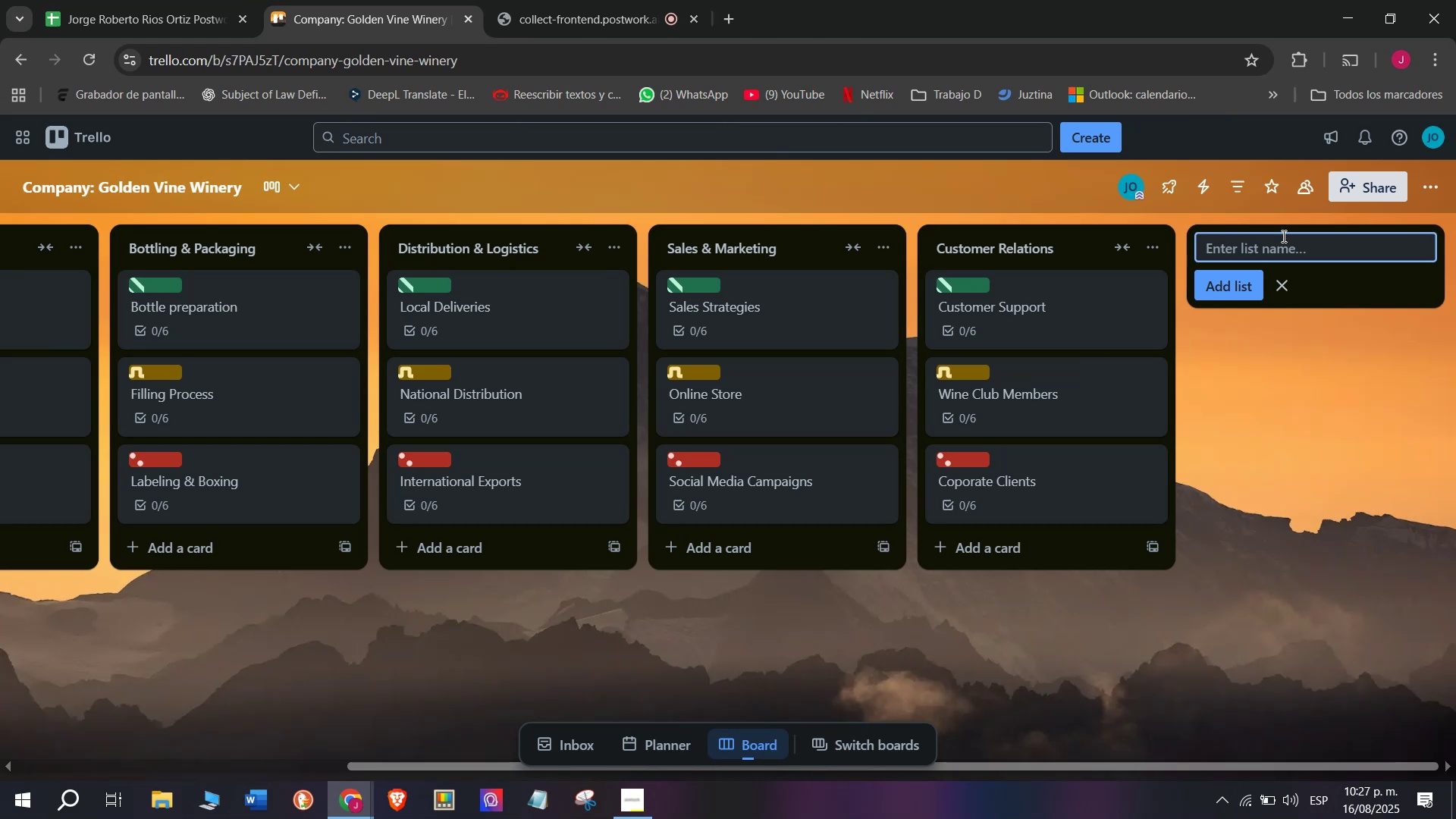 
left_click([1288, 246])
 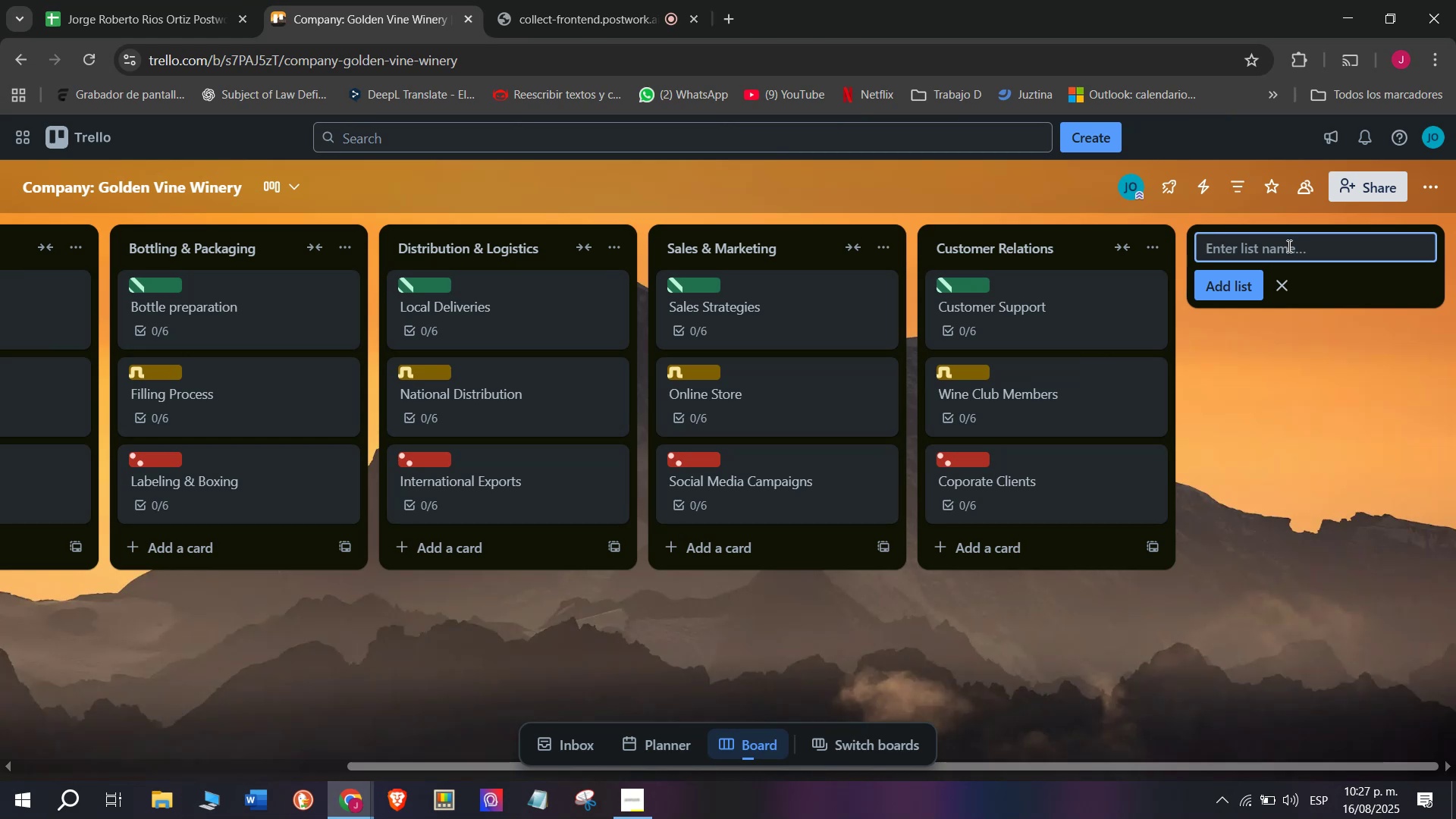 
wait(13.03)
 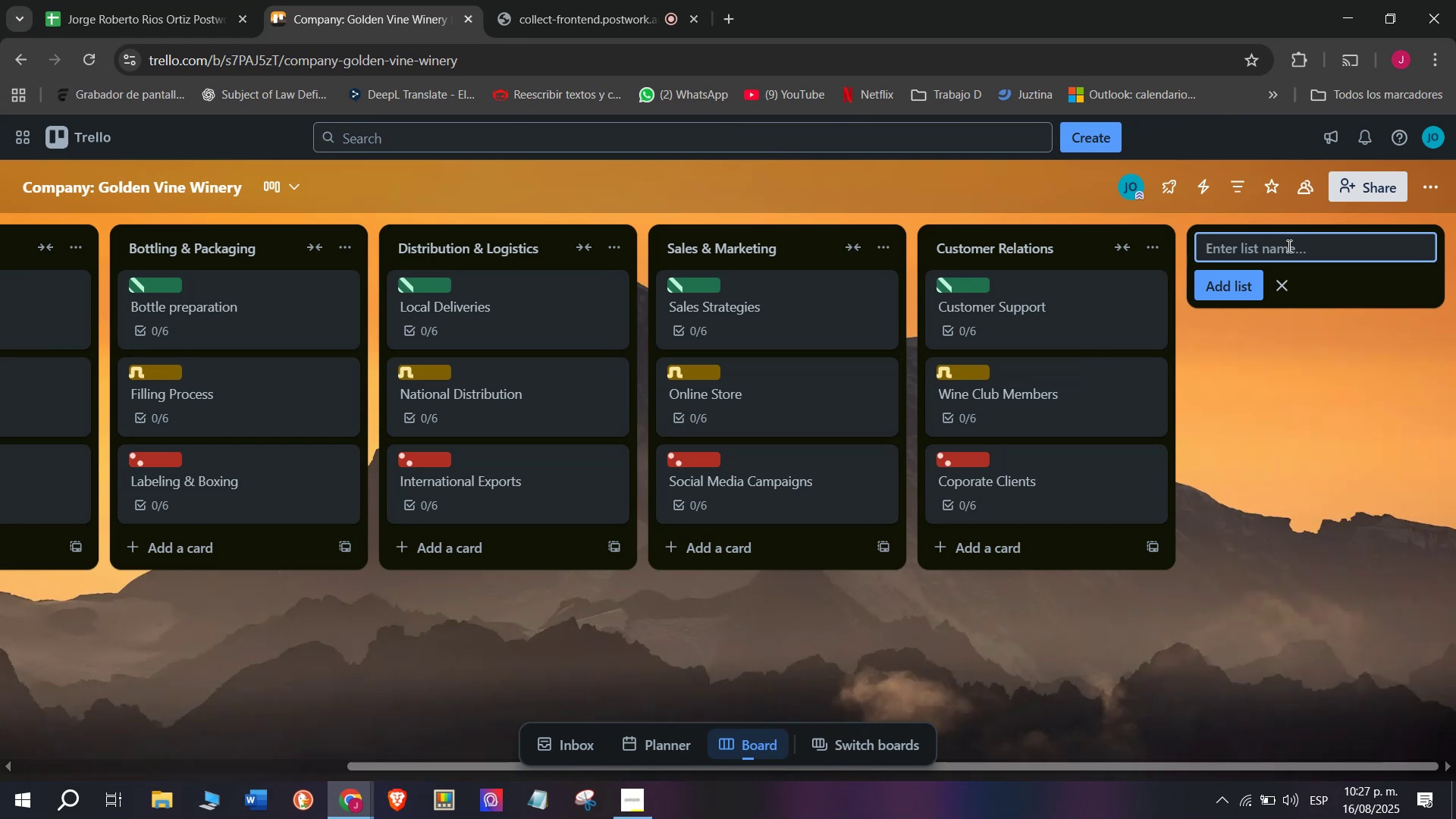 
left_click([1288, 246])
 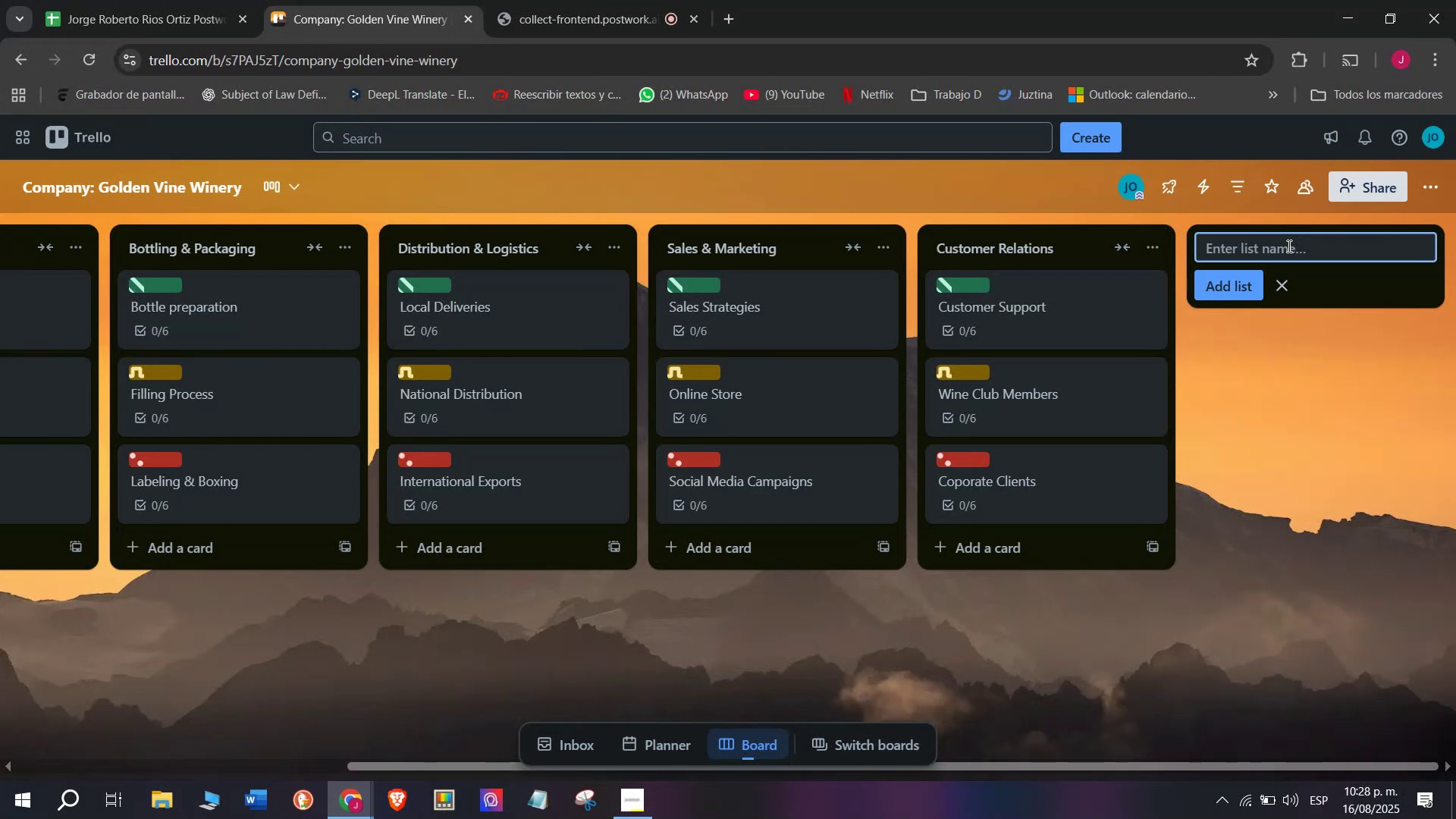 
type(Quality Control)
 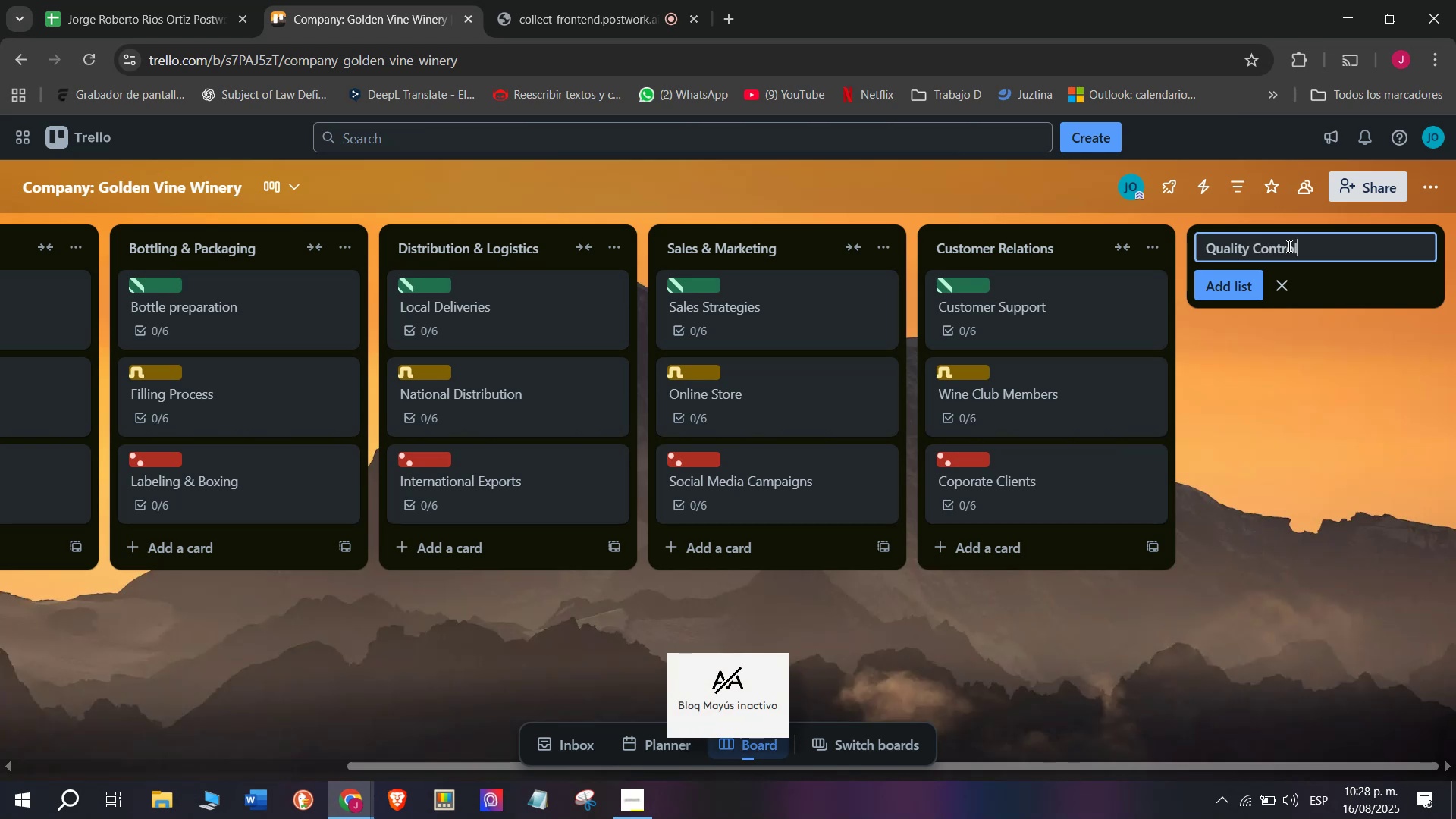 
key(Enter)
 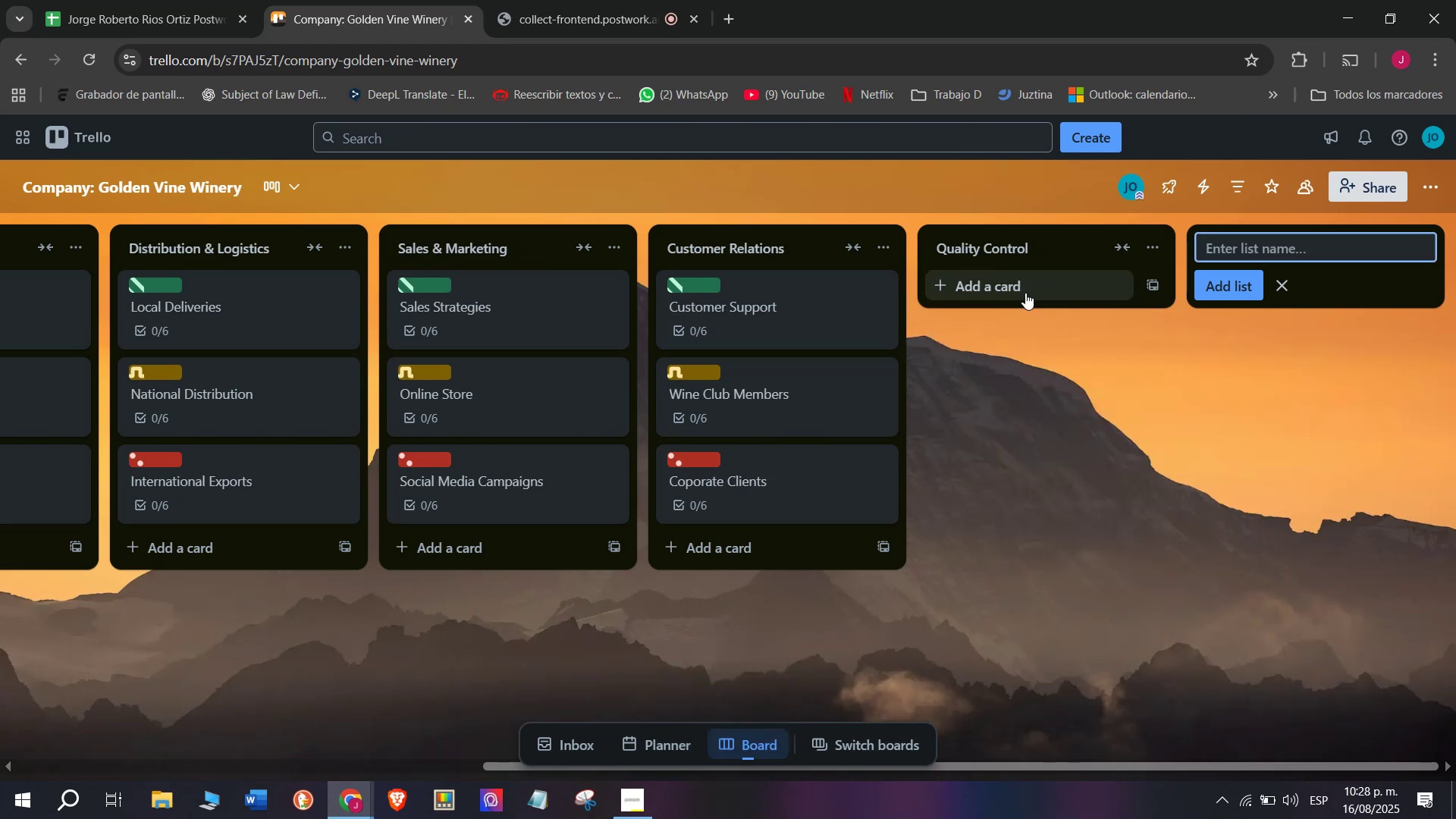 
left_click([940, 238])
 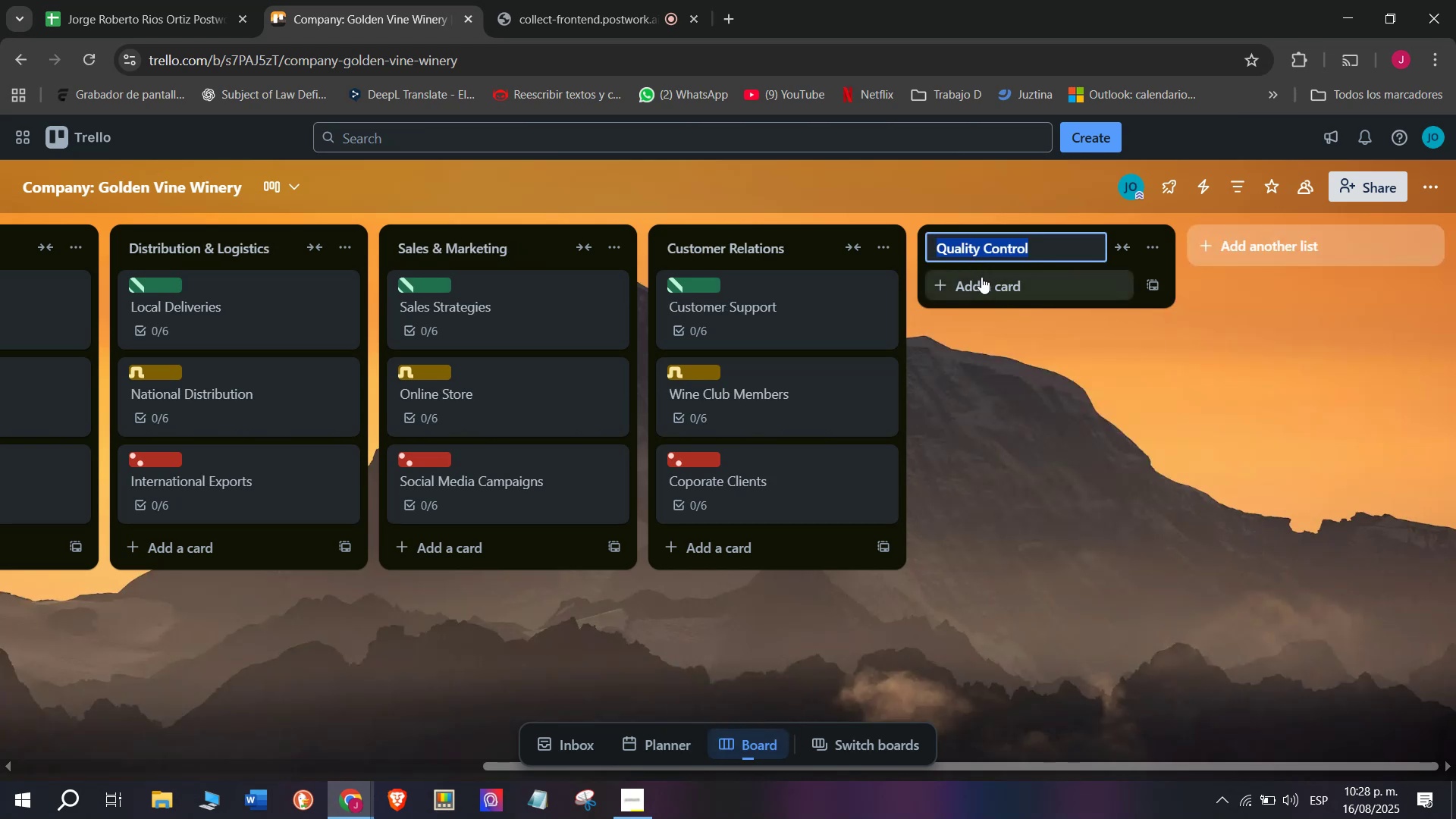 
left_click([987, 300])
 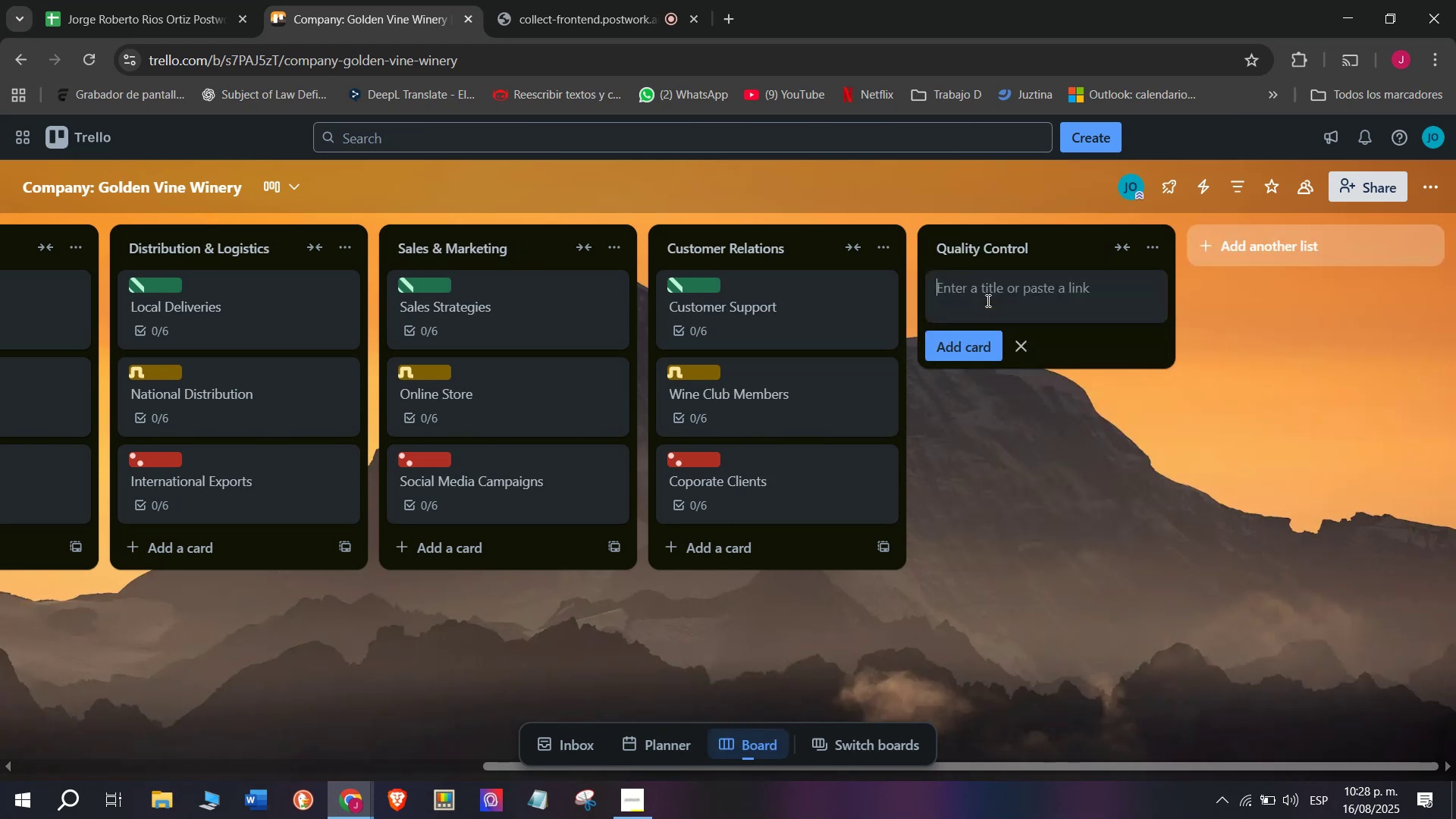 
left_click([987, 300])
 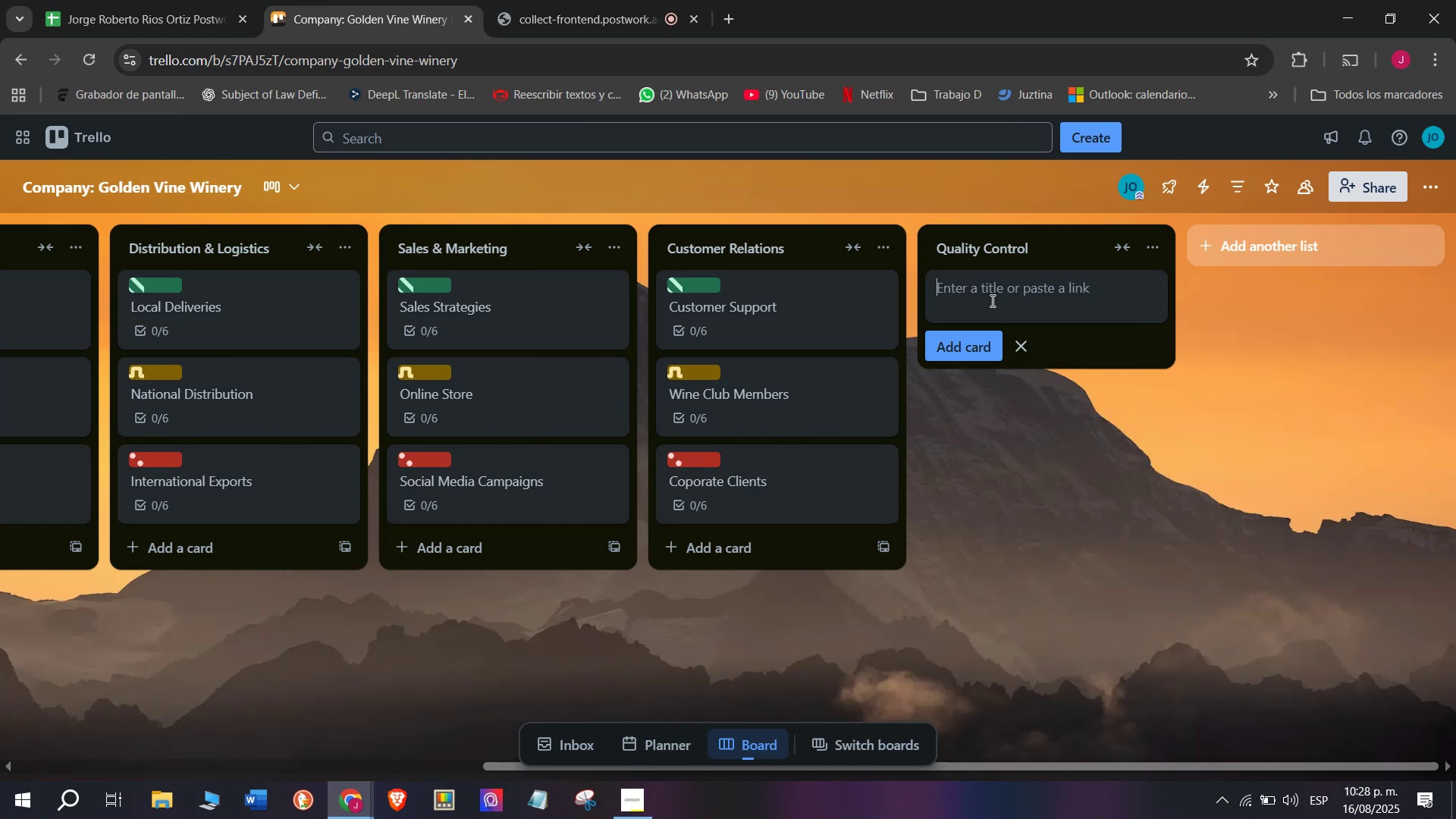 
wait(11.72)
 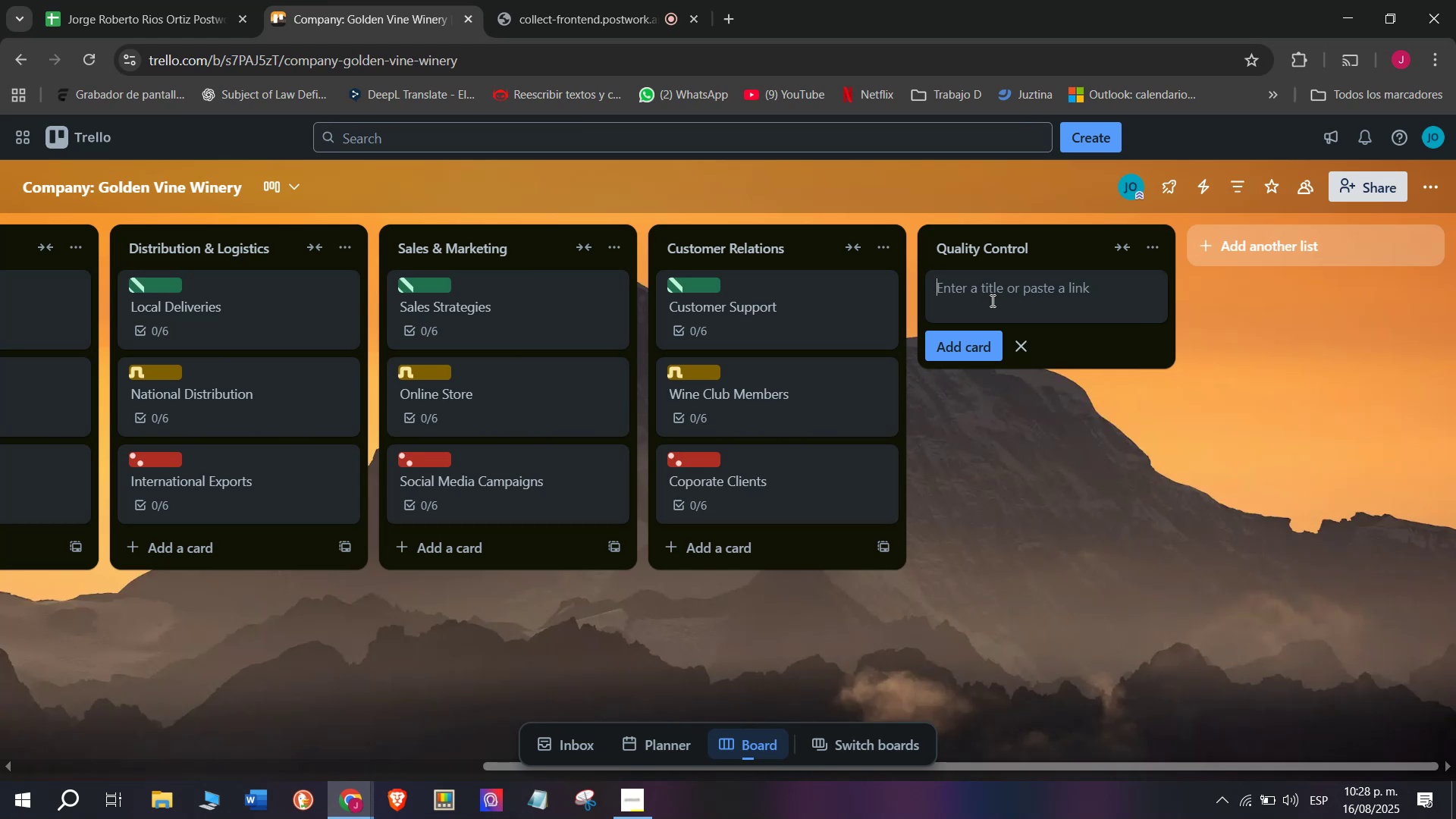 
type(V i)
key(Backspace)
key(Backspace)
type(ine)
 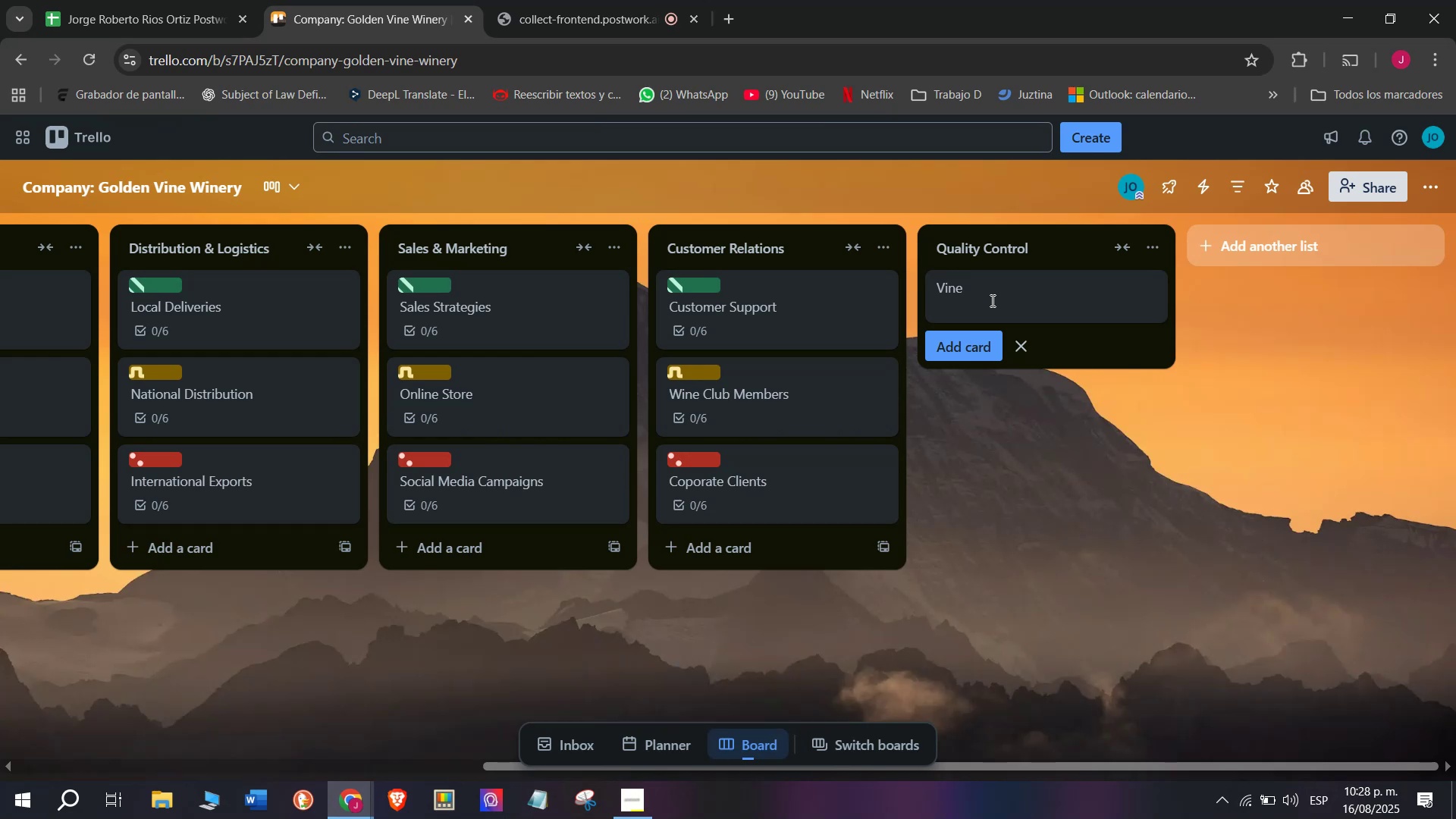 
type(ya5rd)
key(Backspace)
key(Backspace)
key(Backspace)
type(rd inspedct)
key(Backspace)
key(Backspace)
key(Backspace)
type(ctions)
 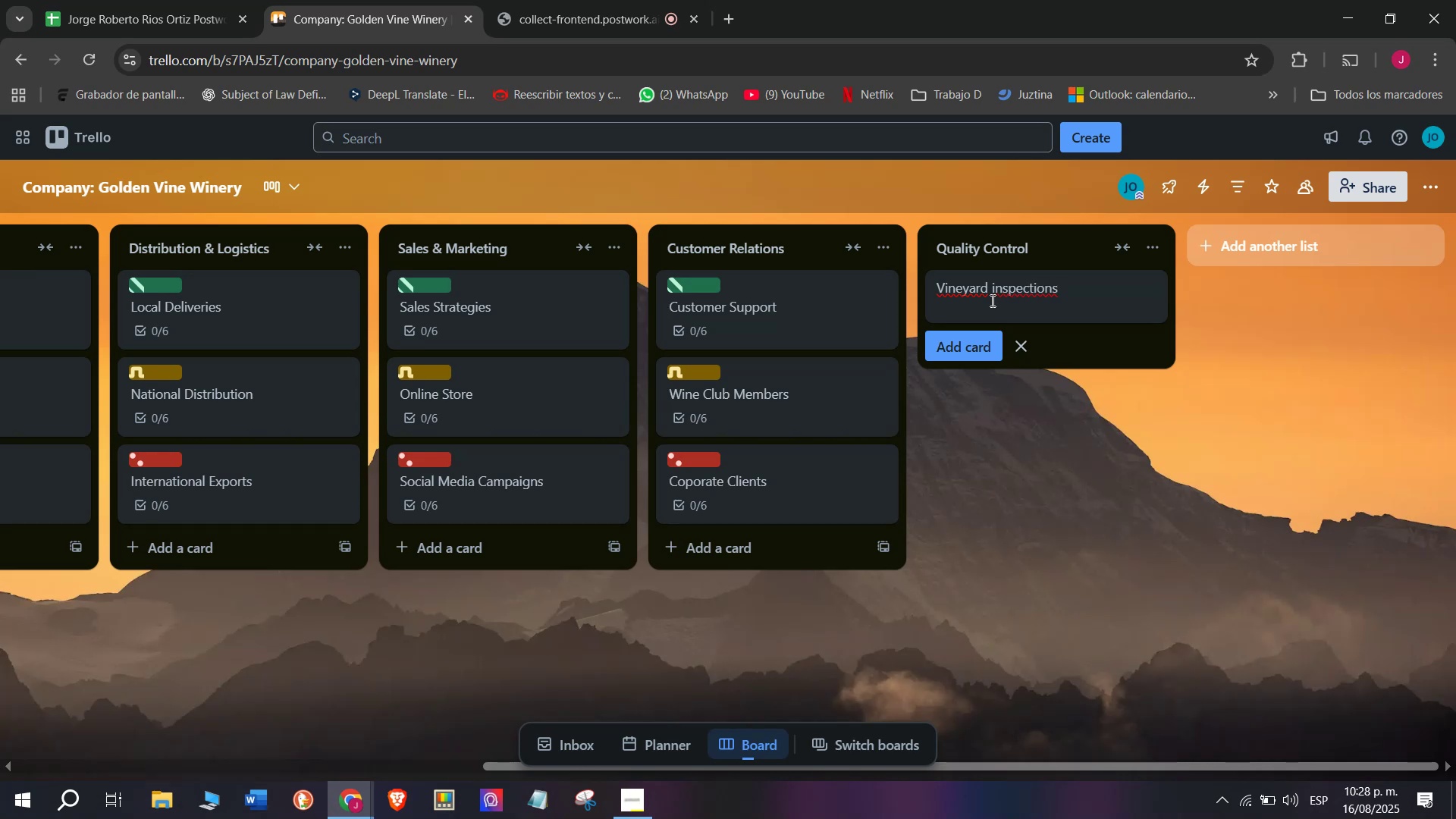 
key(Enter)
 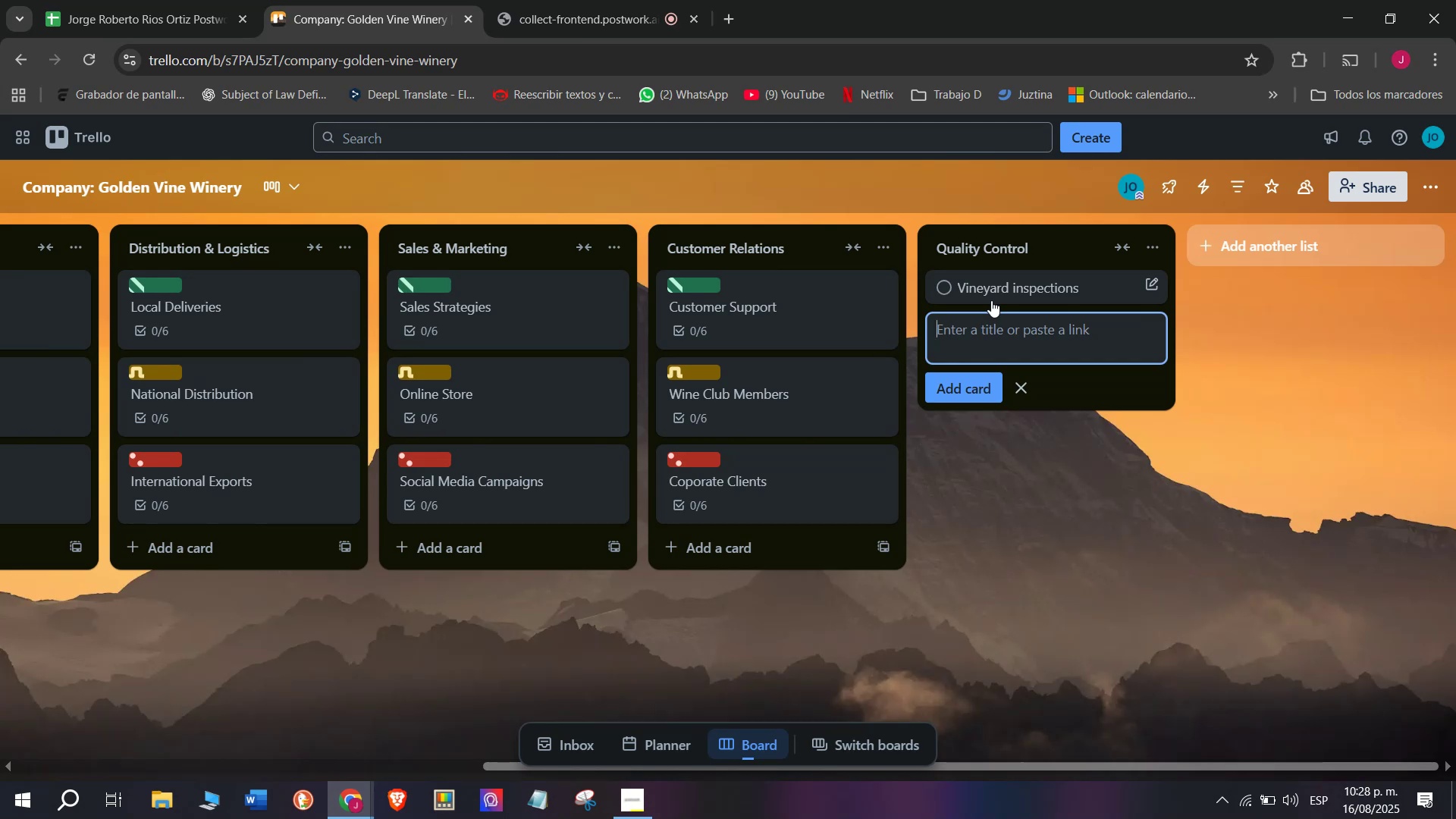 
left_click([998, 282])
 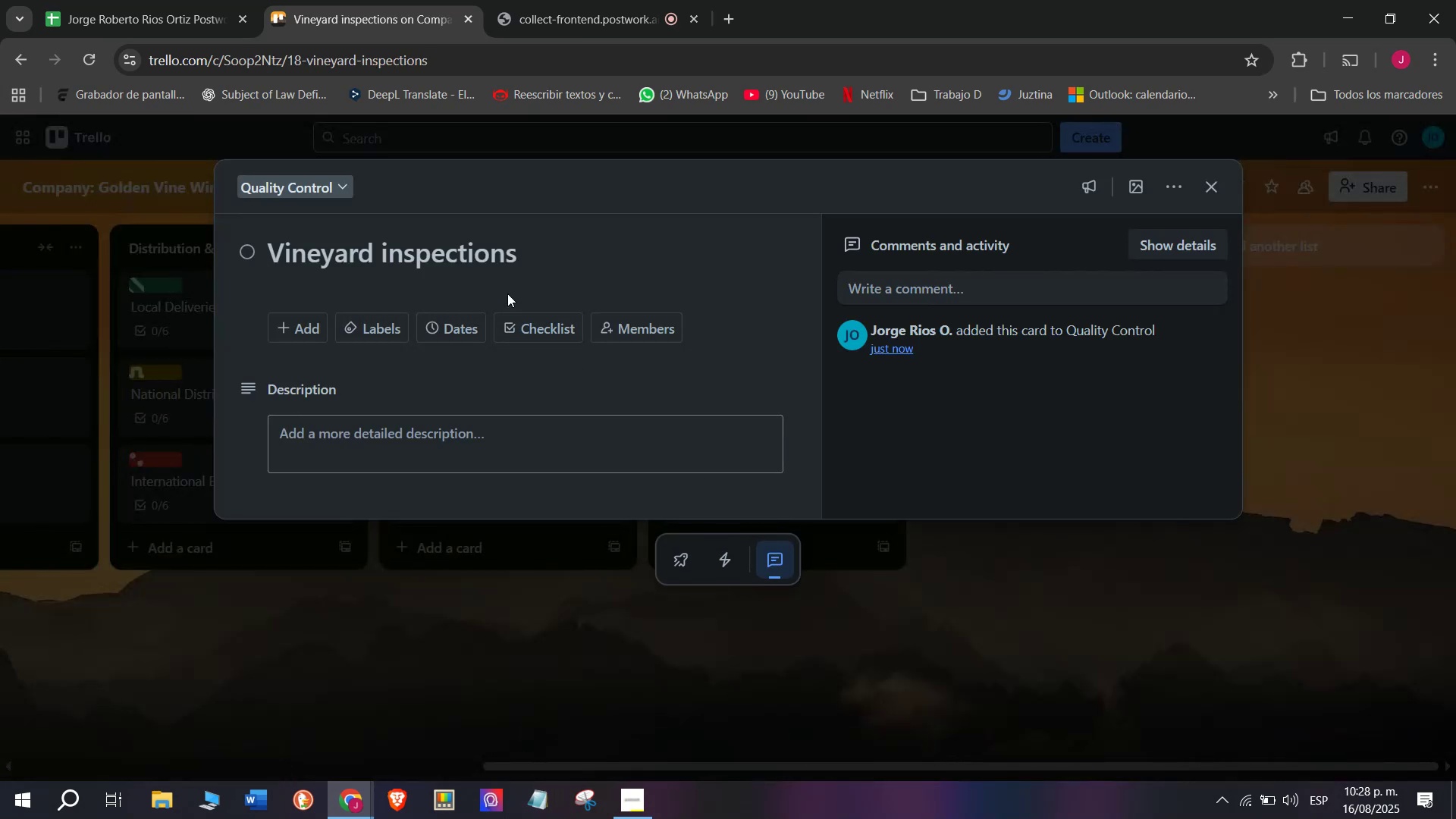 
double_click([529, 319])
 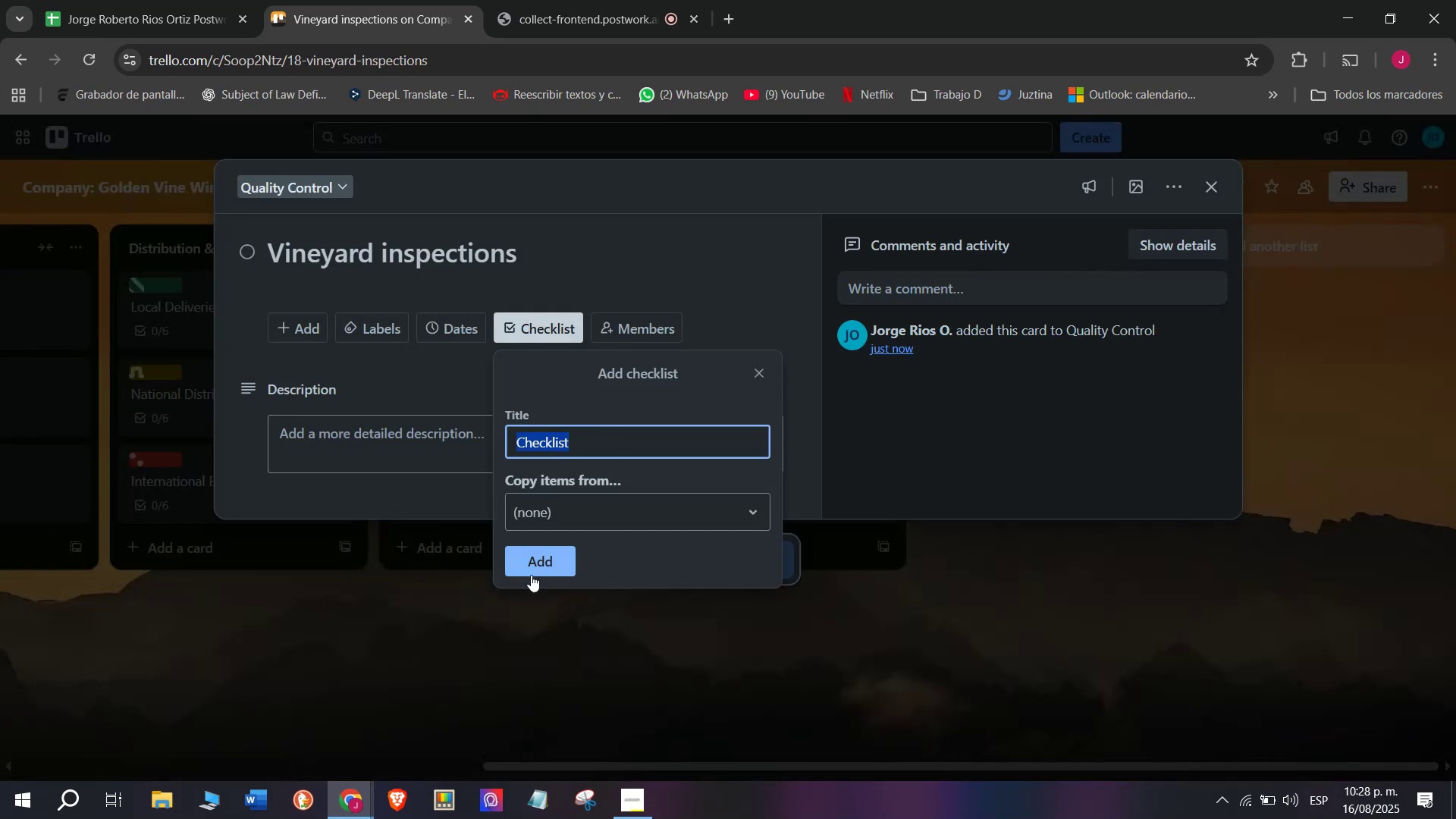 
left_click([531, 576])
 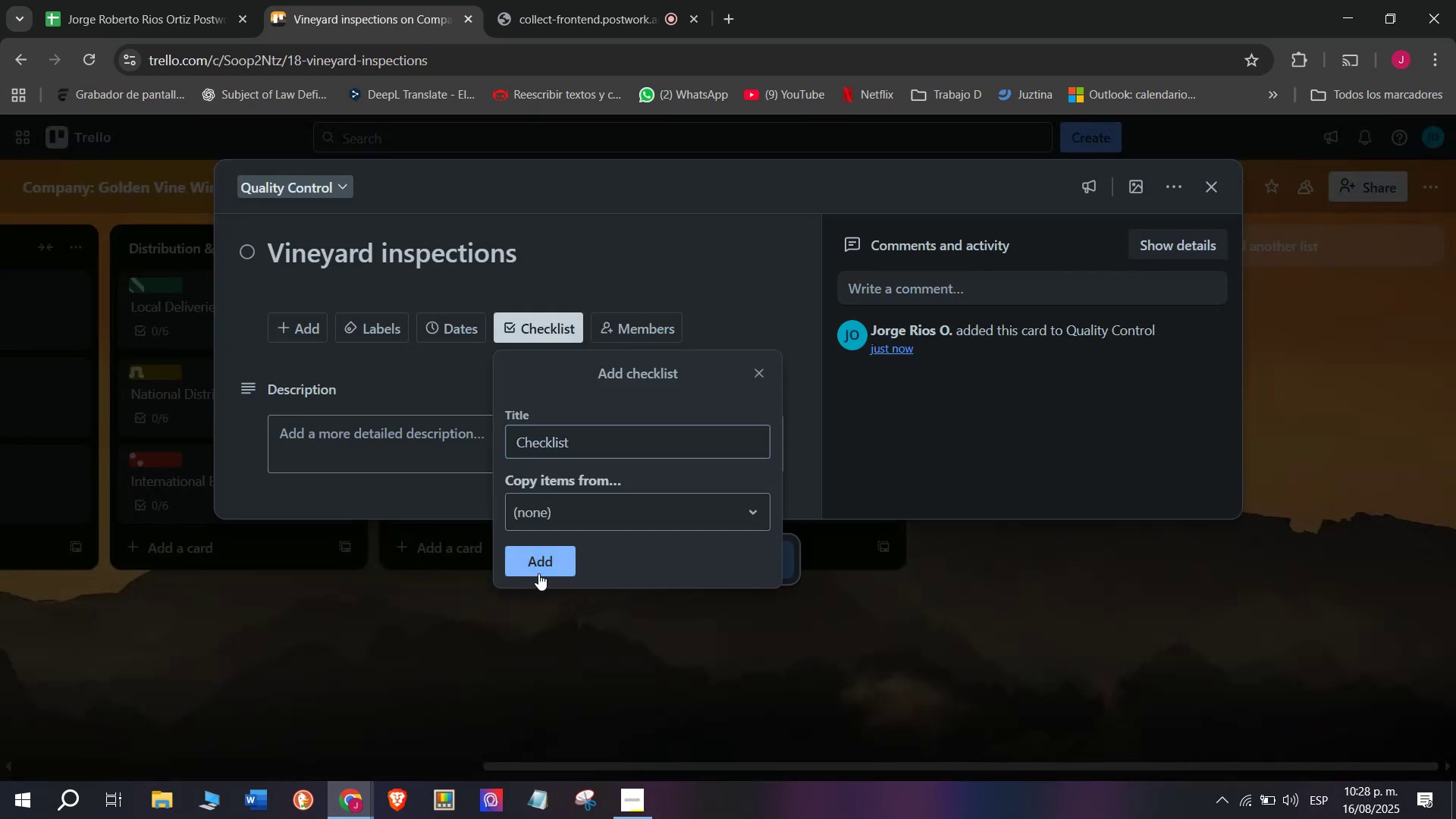 
left_click([538, 573])
 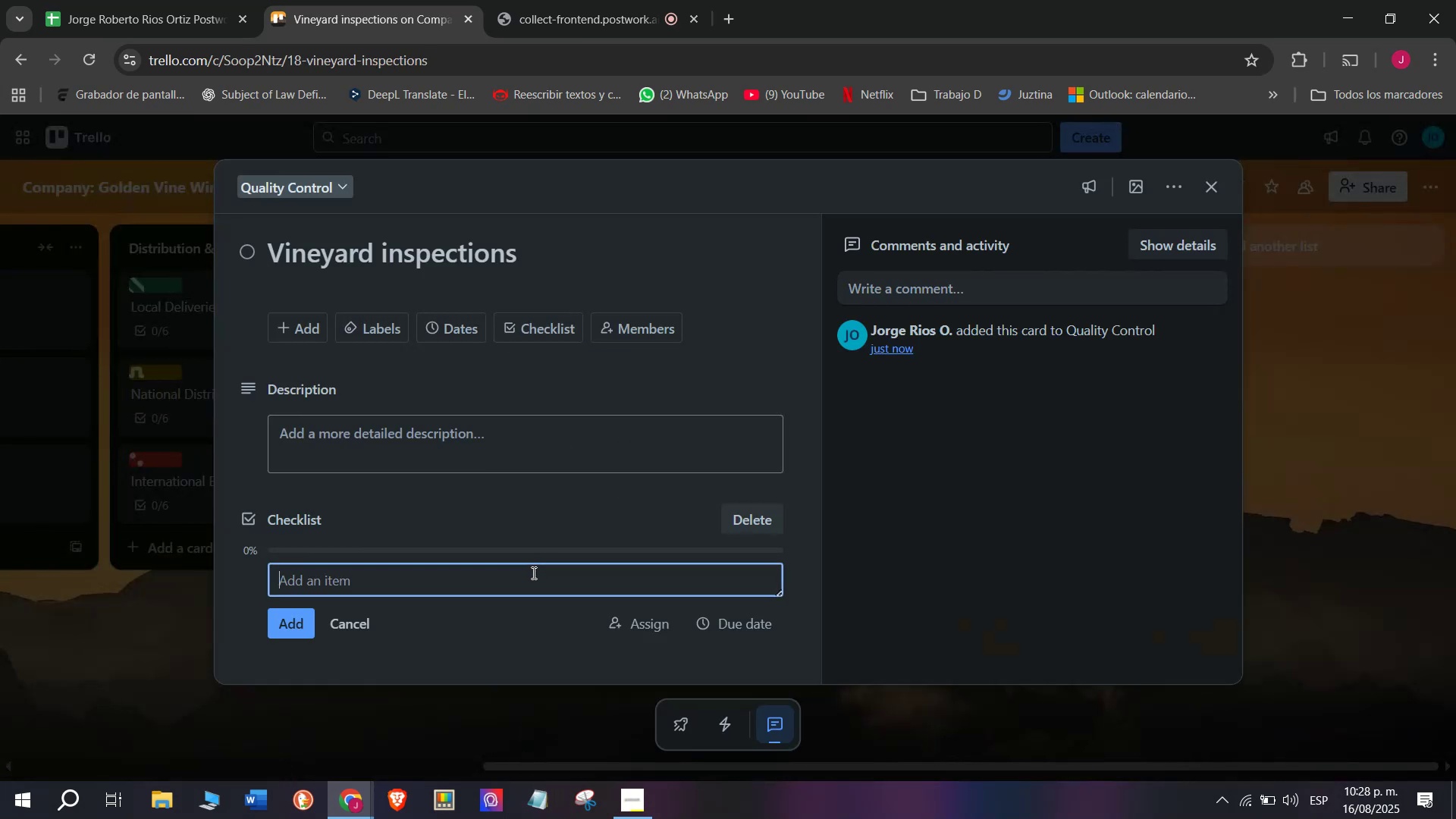 
left_click([532, 573])
 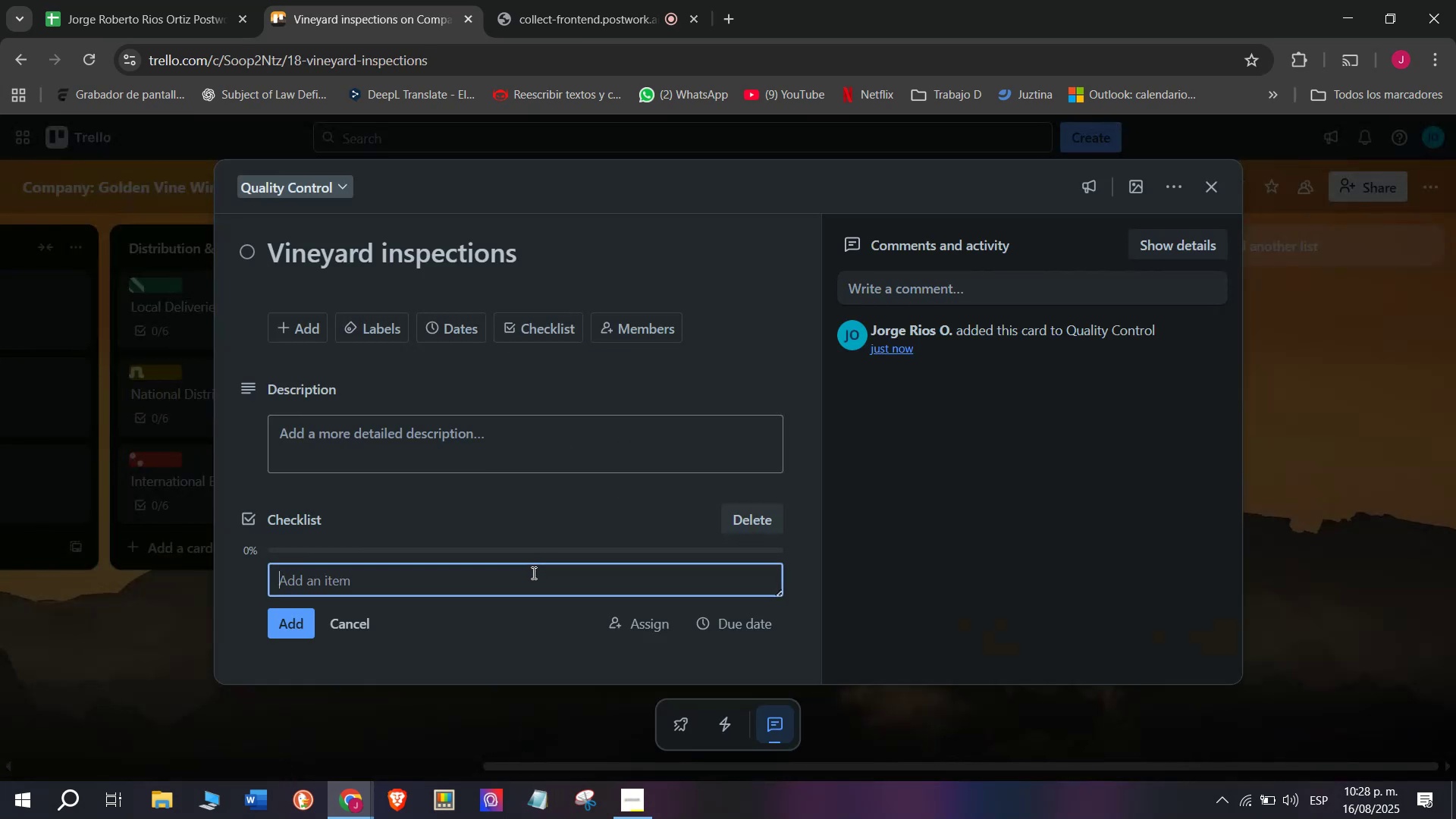 
type(Soil testinf)
key(Backspace)
type(g)
 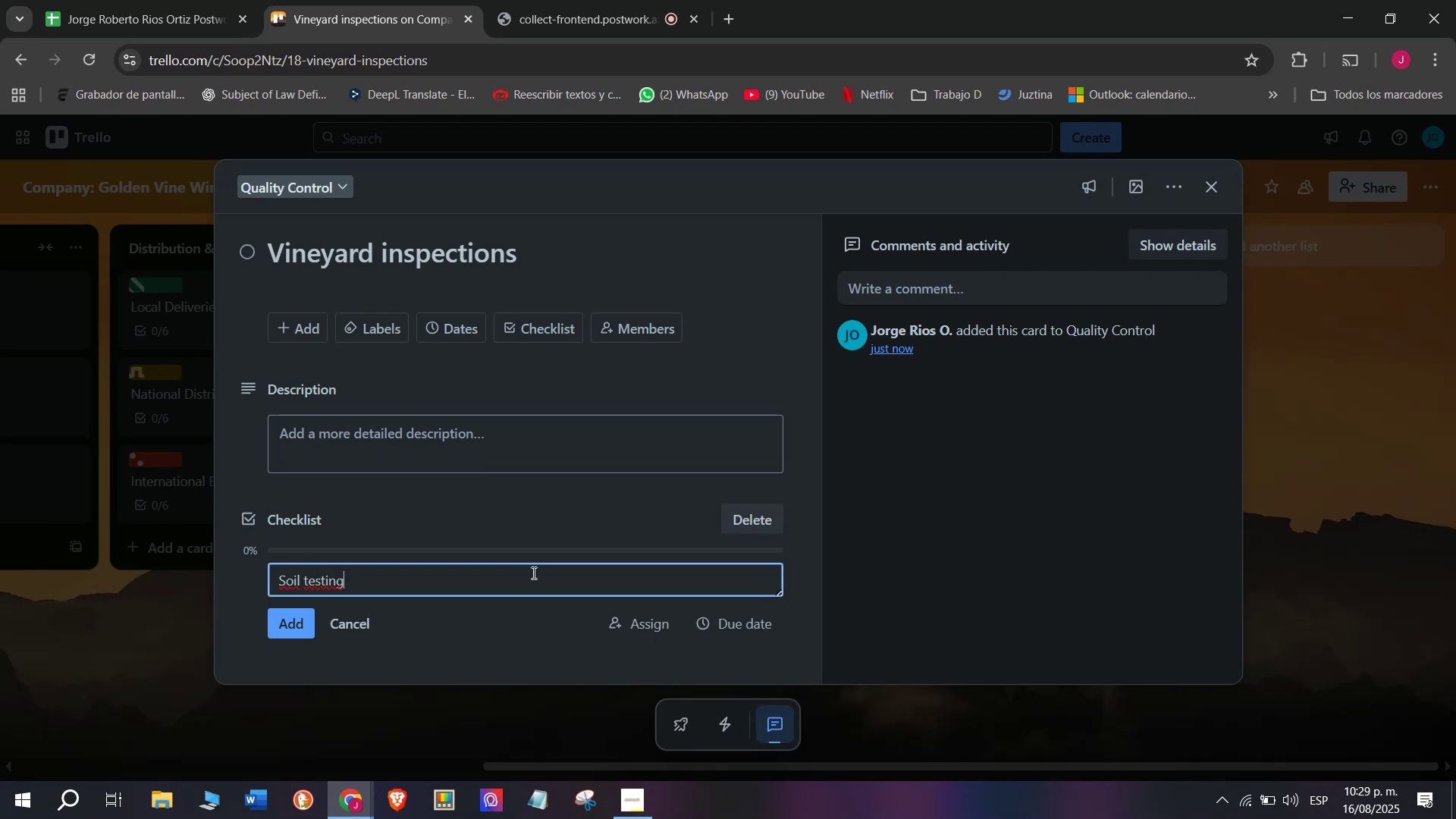 
key(Enter)
 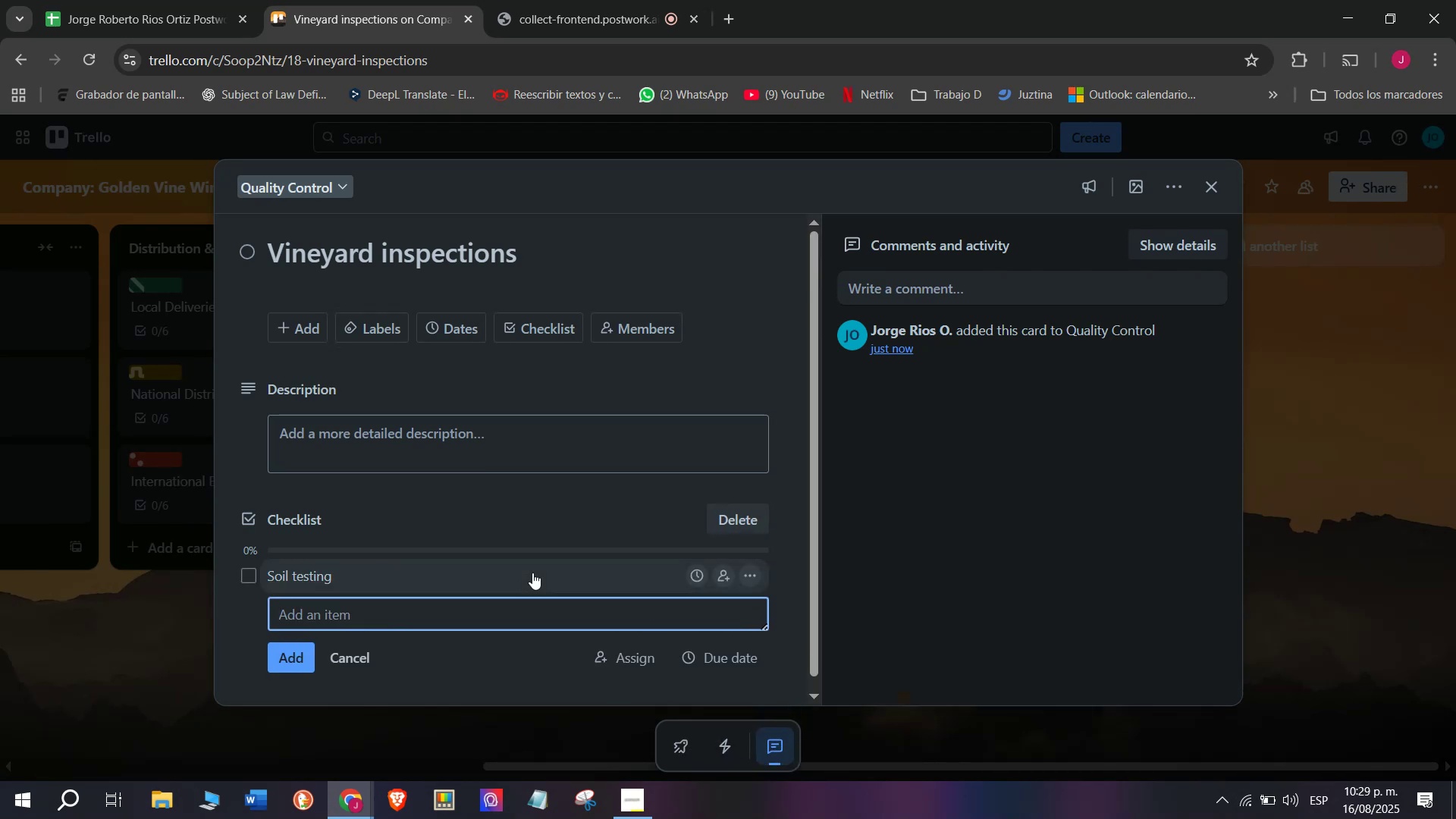 
type(Gta)
key(Backspace)
key(Backspace)
type(raspo)
key(Backspace)
key(Backspace)
key(Backspace)
type(pe re)
key(Backspace)
type(oi)
key(Backspace)
key(Backspace)
type(ipemess)
key(Backspace)
key(Backspace)
key(Backspace)
key(Backspace)
type(ness)
 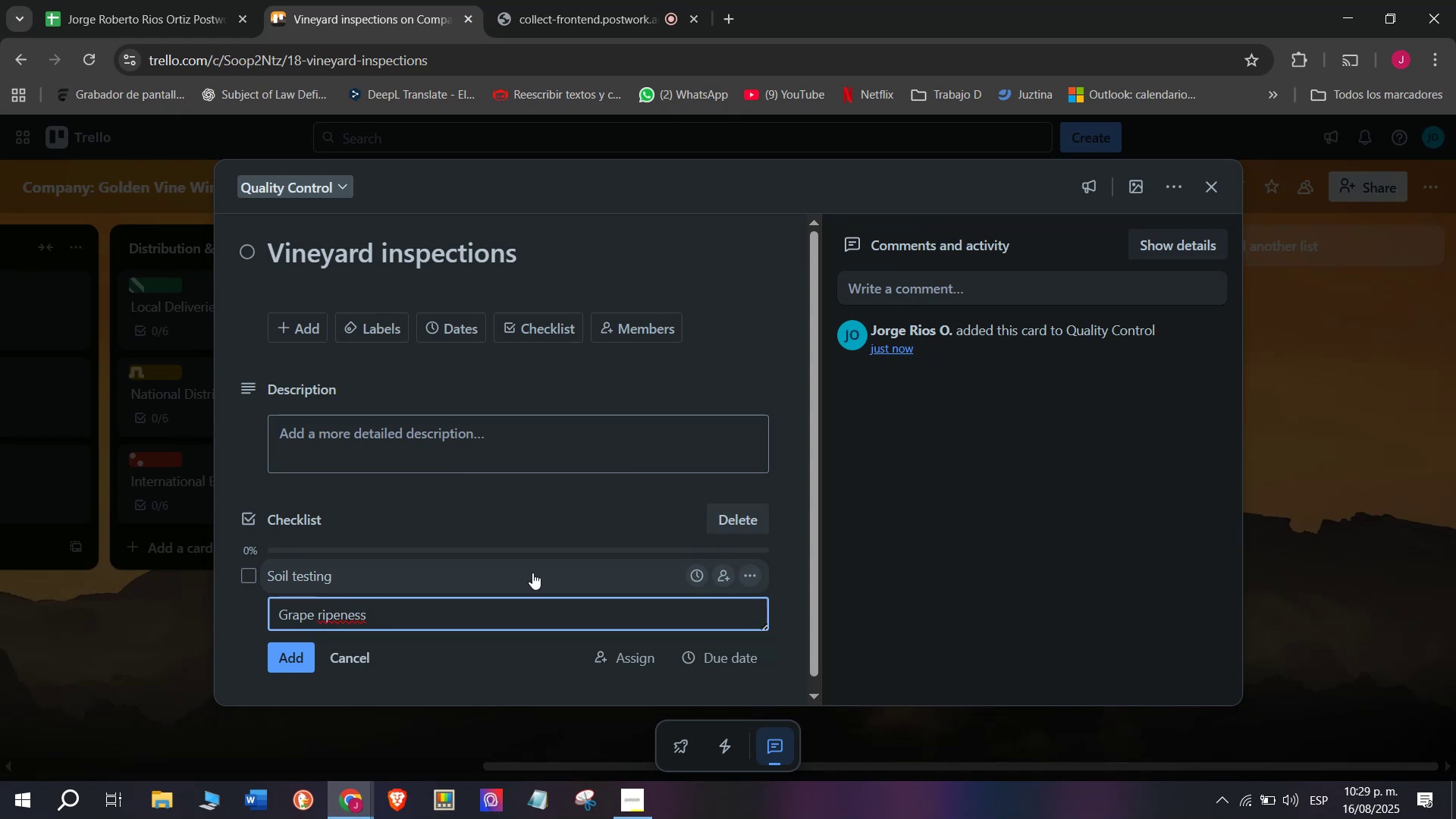 
type( cke)
key(Backspace)
key(Backspace)
type(gh)
key(Backspace)
key(Backspace)
type(hesk)
key(Backspace)
key(Backspace)
type(cks)
 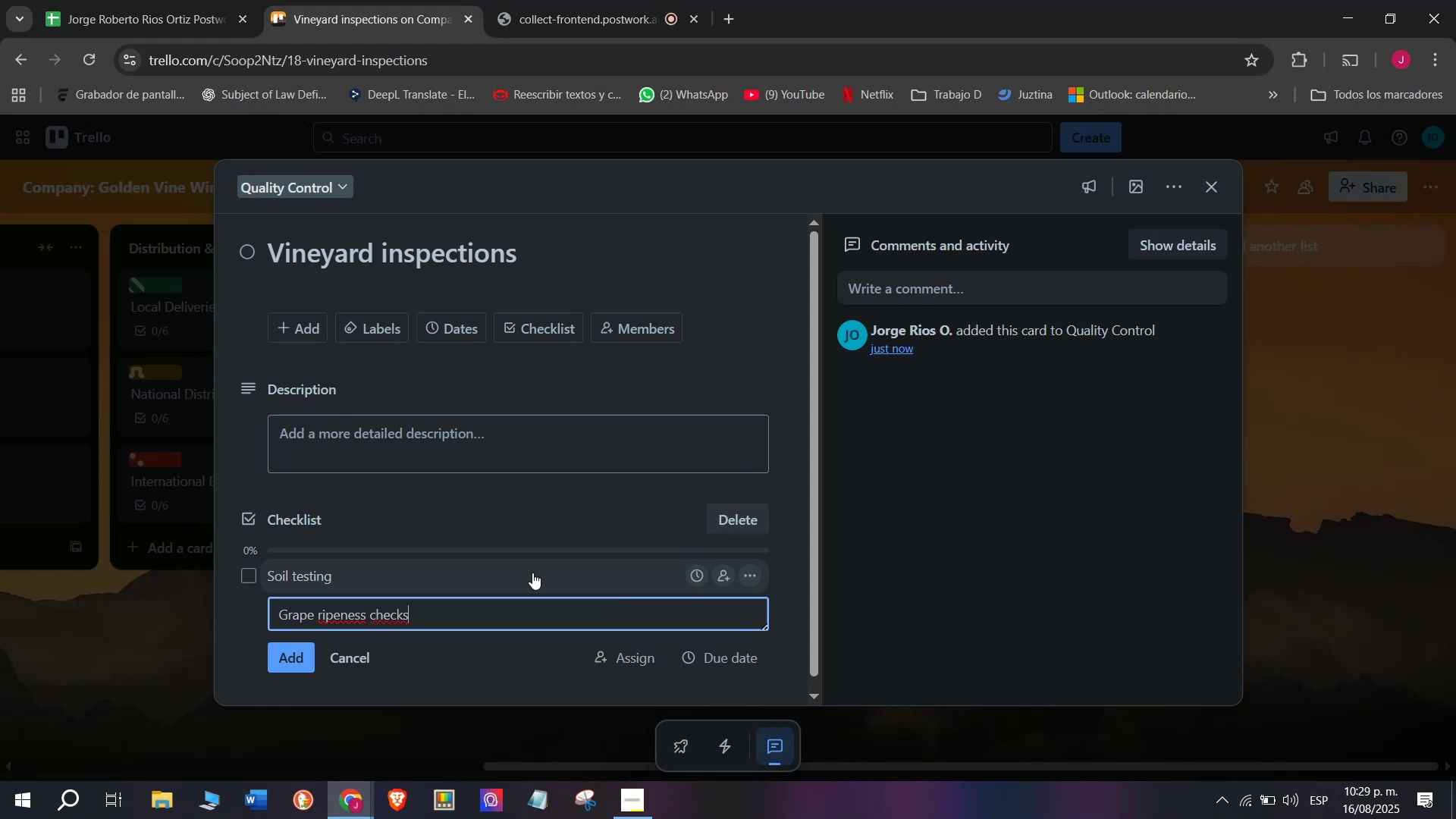 
key(Enter)
 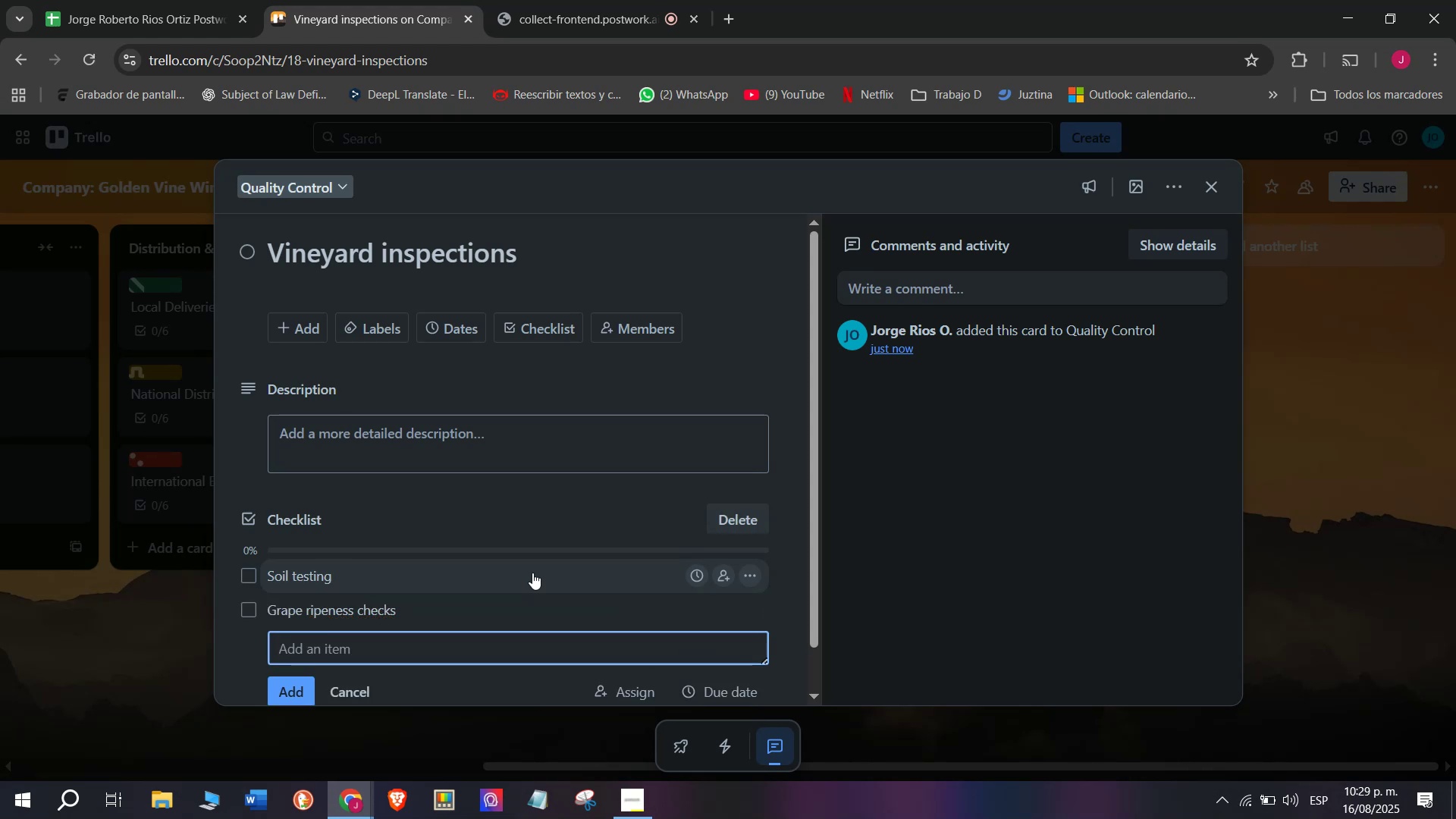 
type(Dei)
key(Backspace)
key(Backspace)
type(isease)
 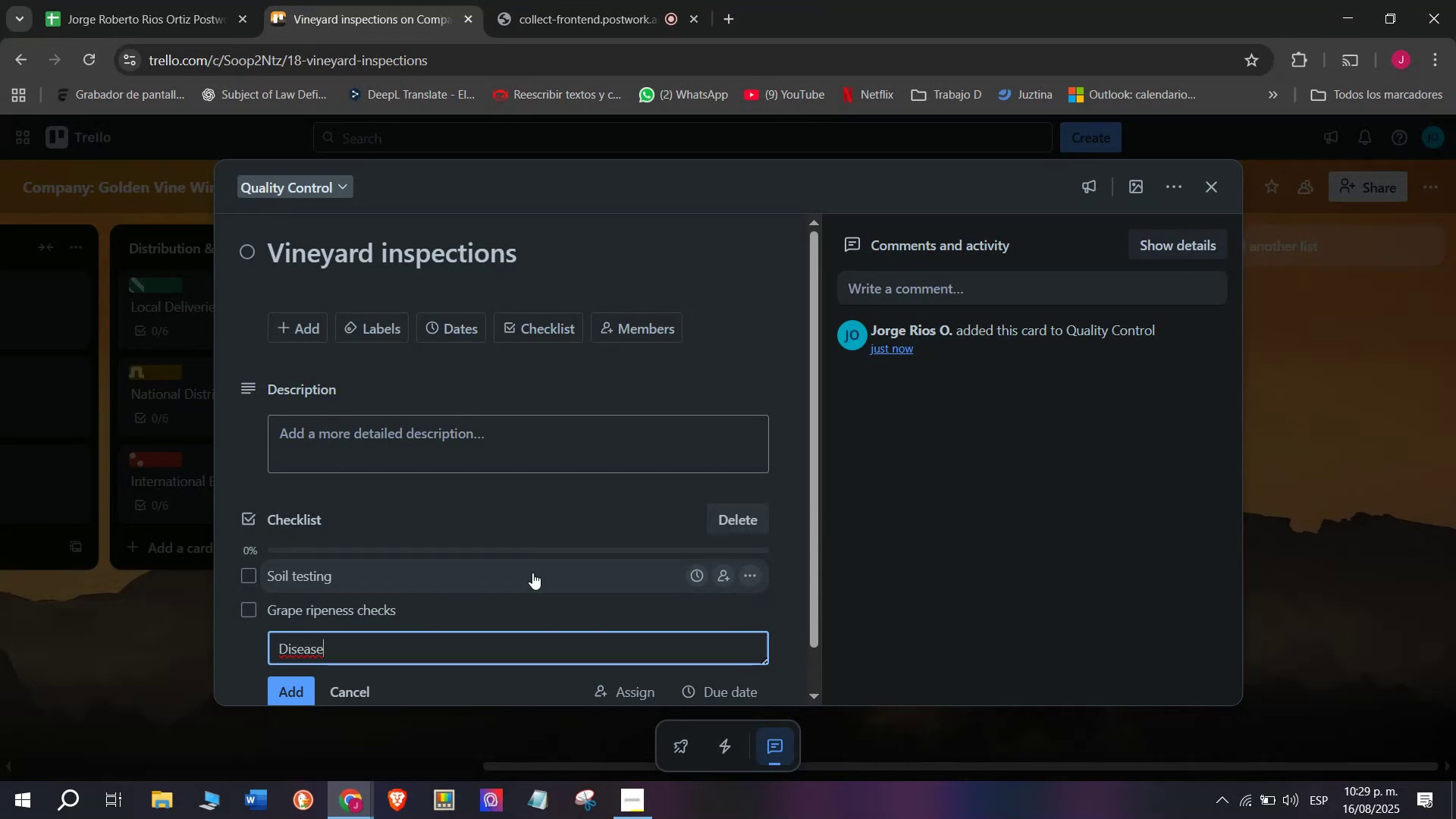 
key(Space)
 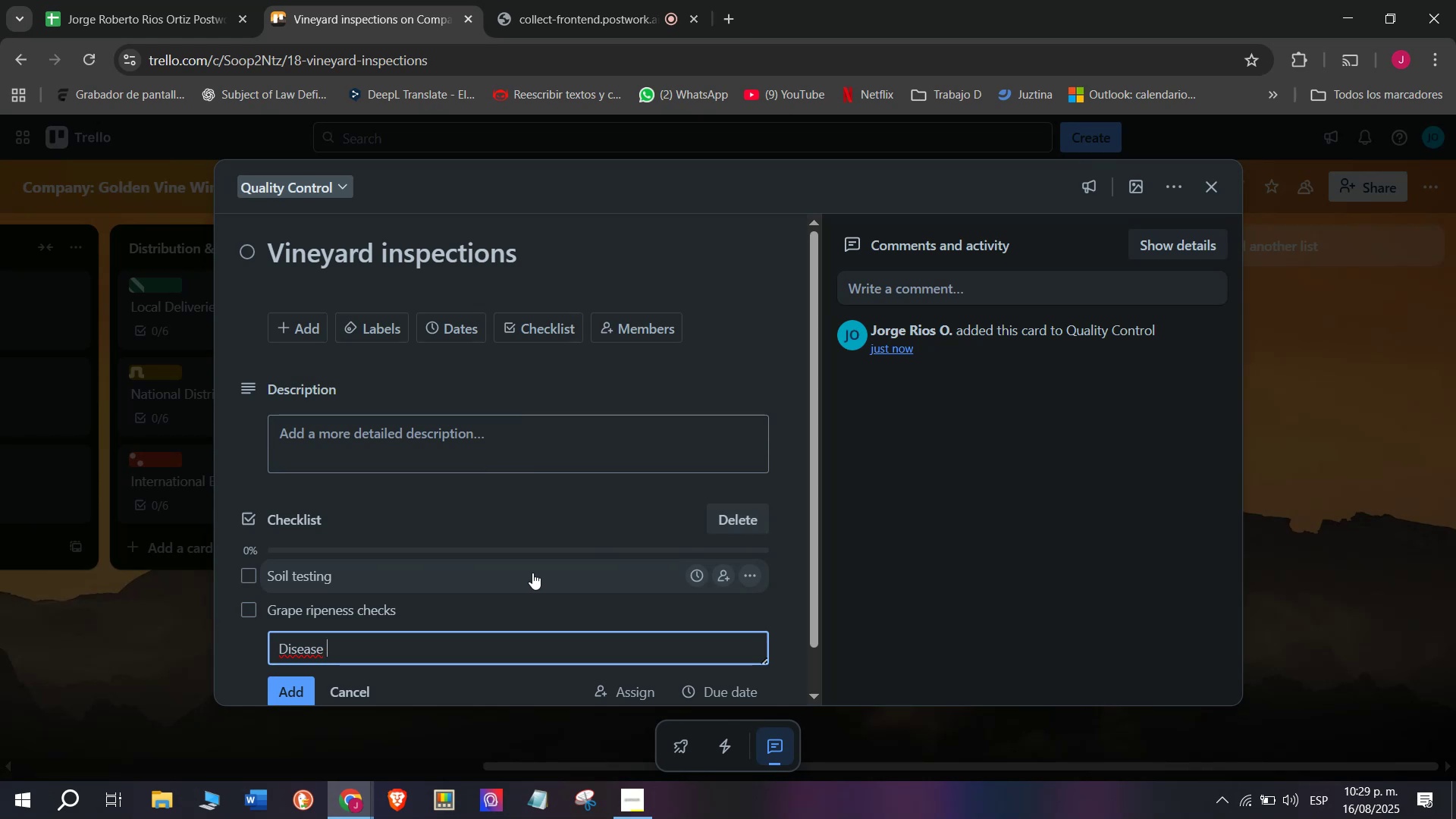 
wait(12.81)
 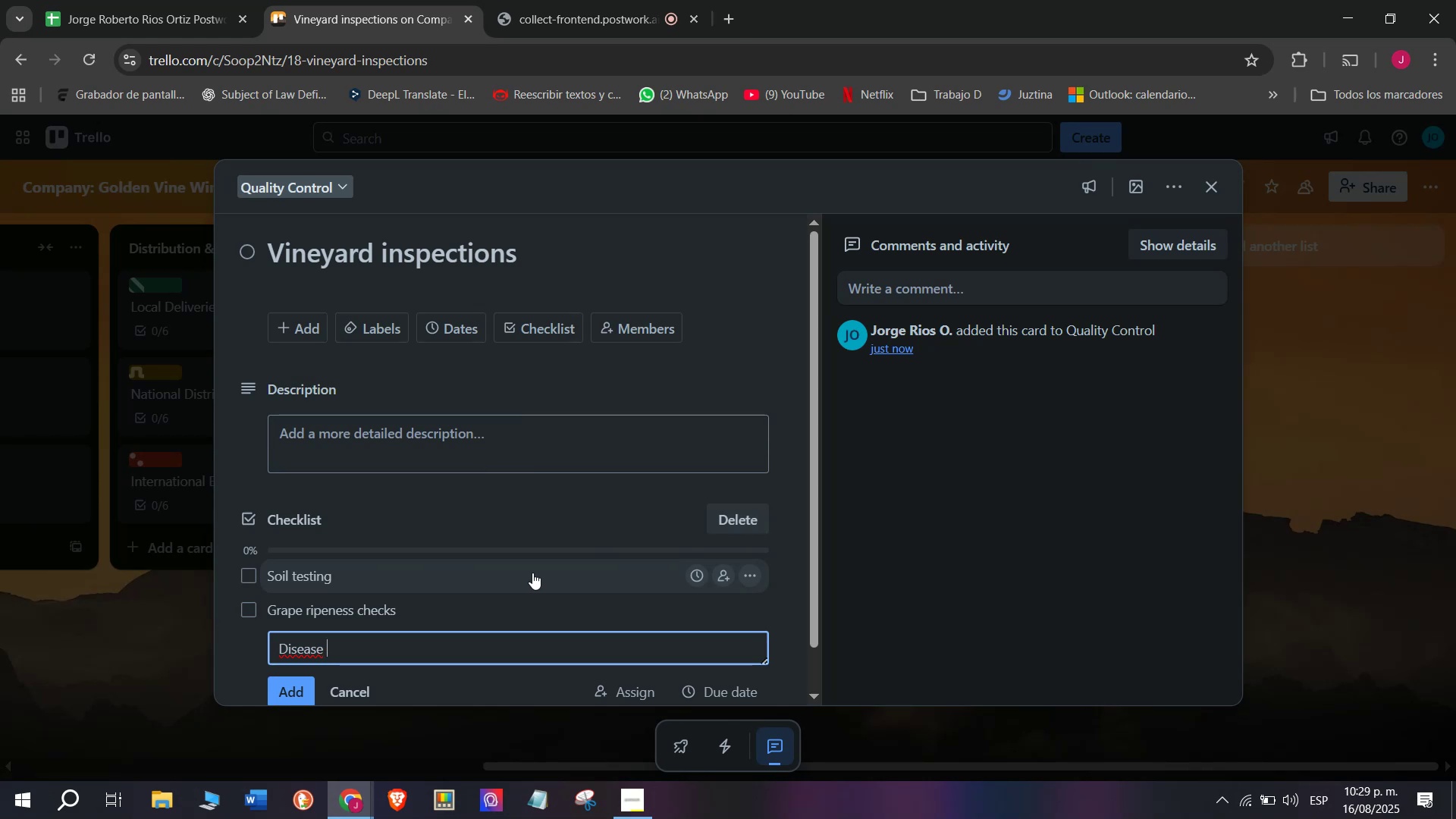 
type( monitor)
 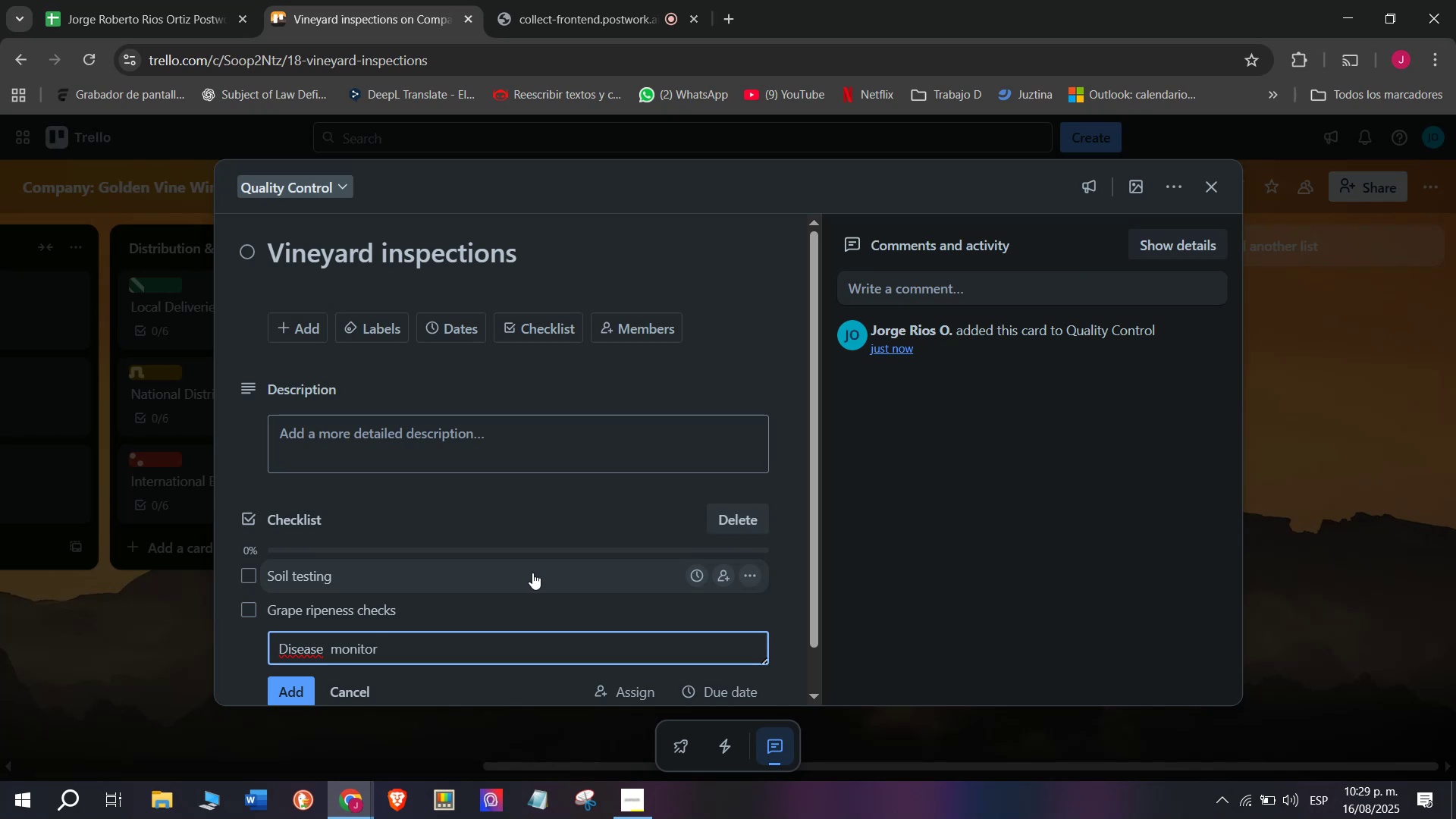 
type(ing)
 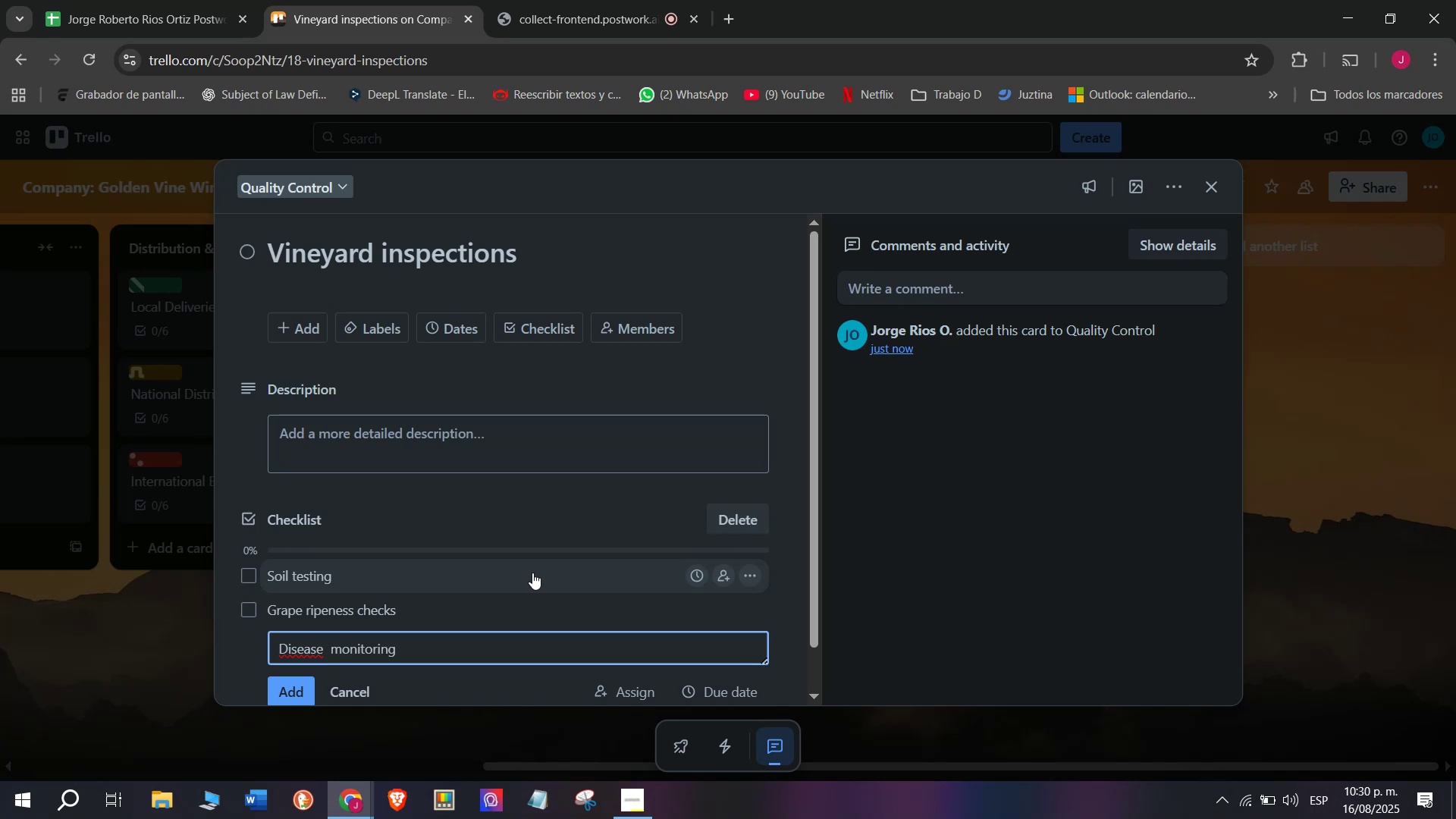 
key(Enter)
 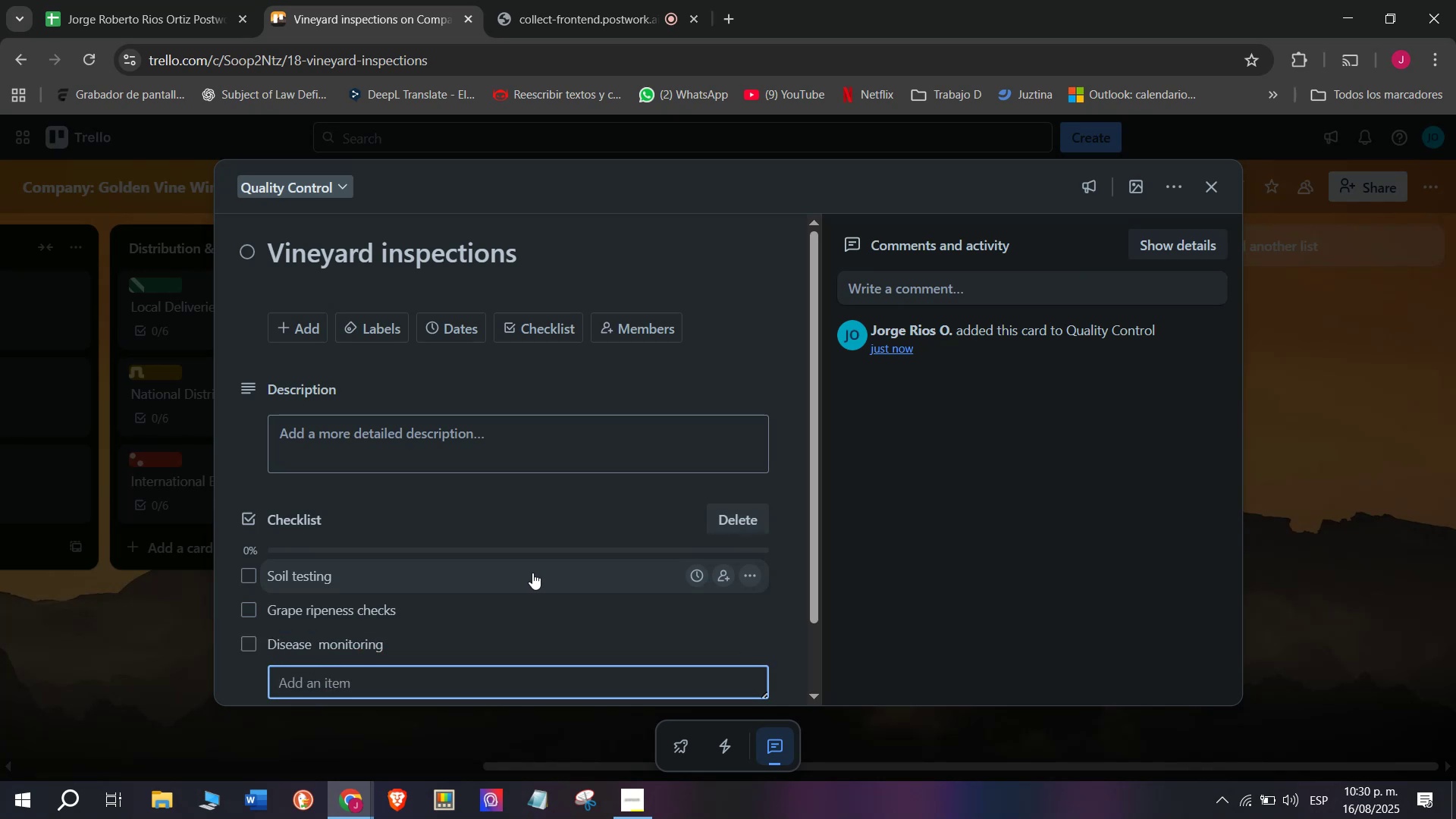 
scroll: coordinate [516, 587], scroll_direction: down, amount: 3.0
 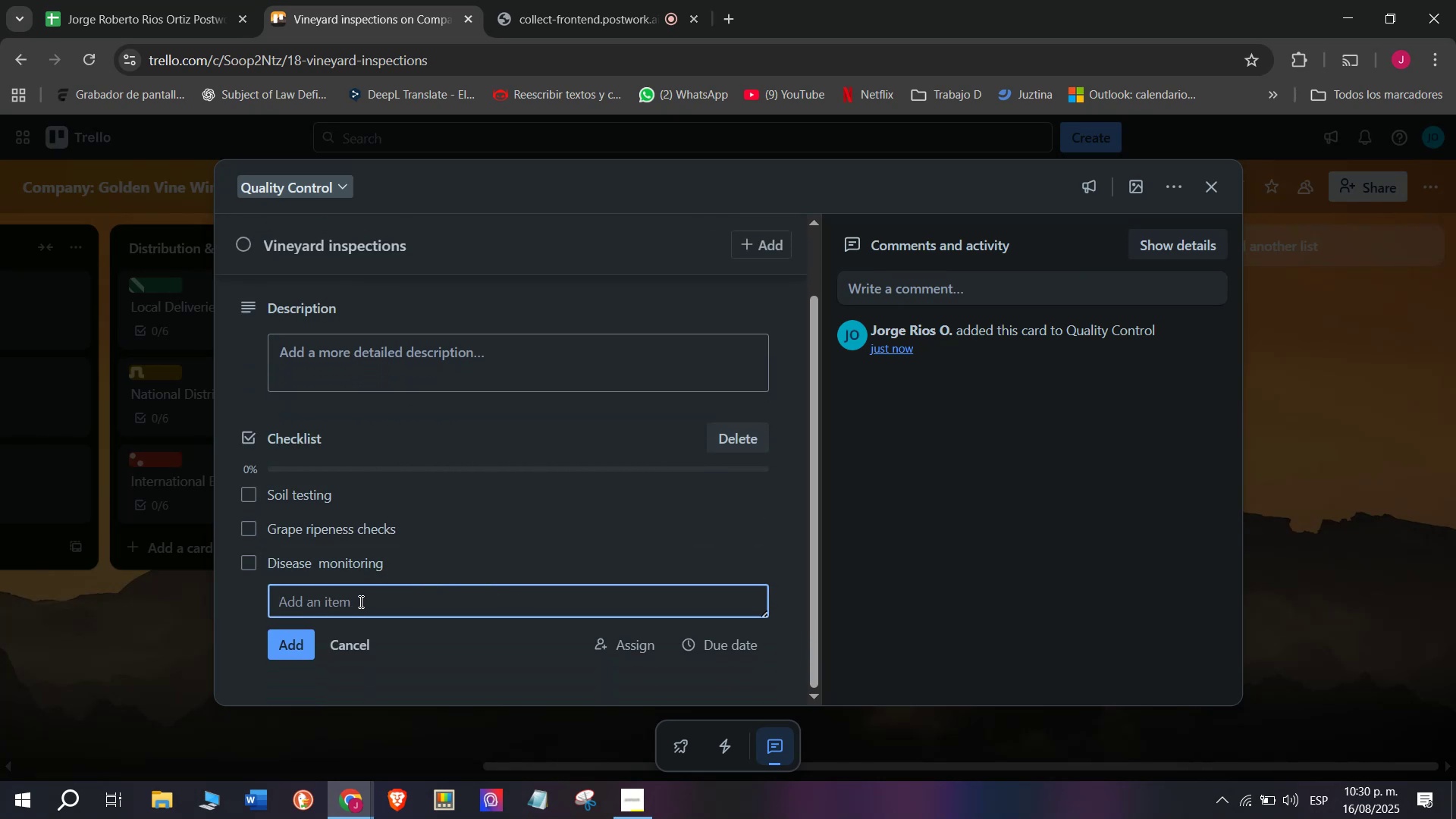 
type(Equipment cheks)
 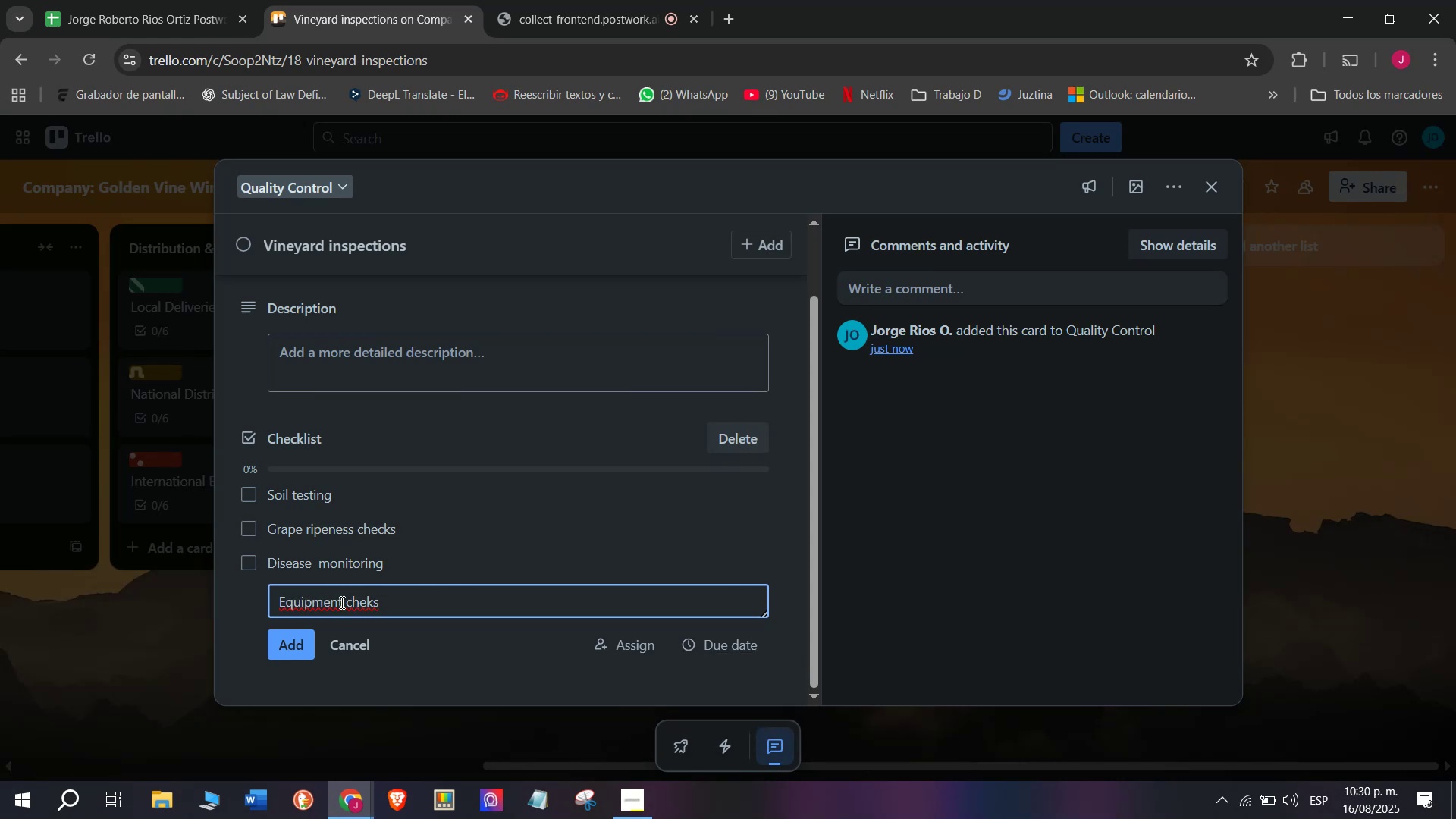 
left_click([366, 599])
 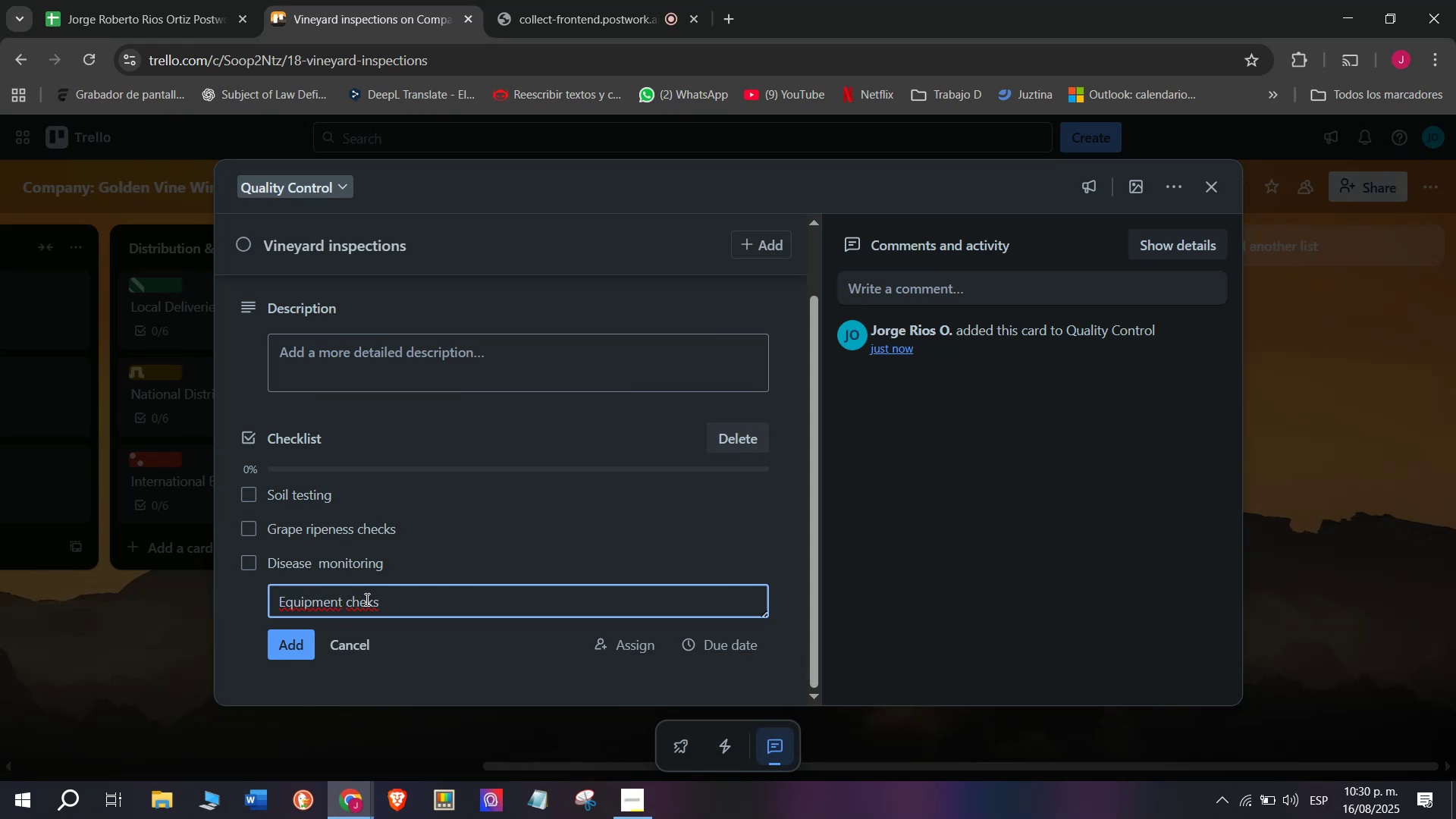 
key(C)
 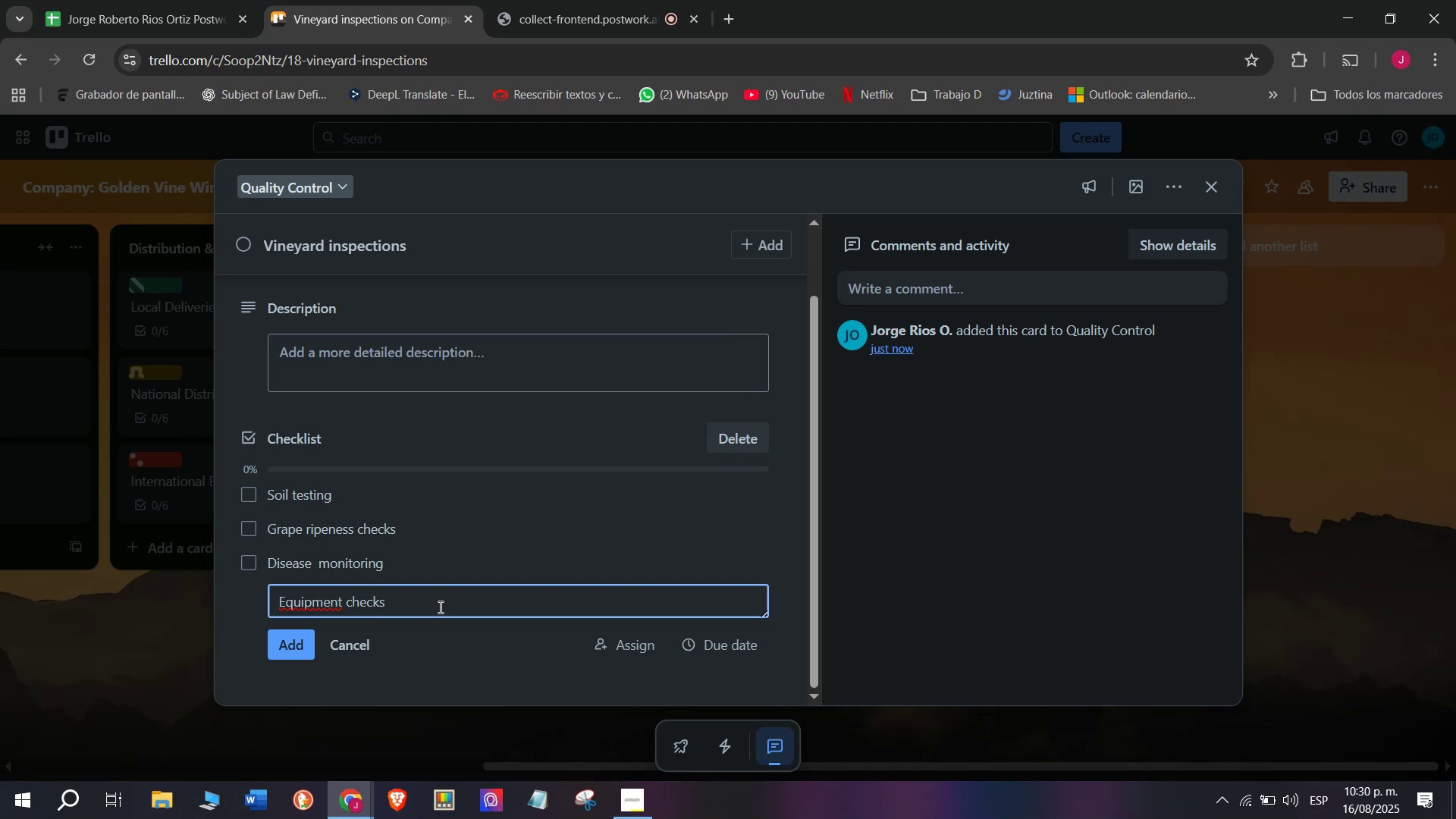 
left_click([438, 602])
 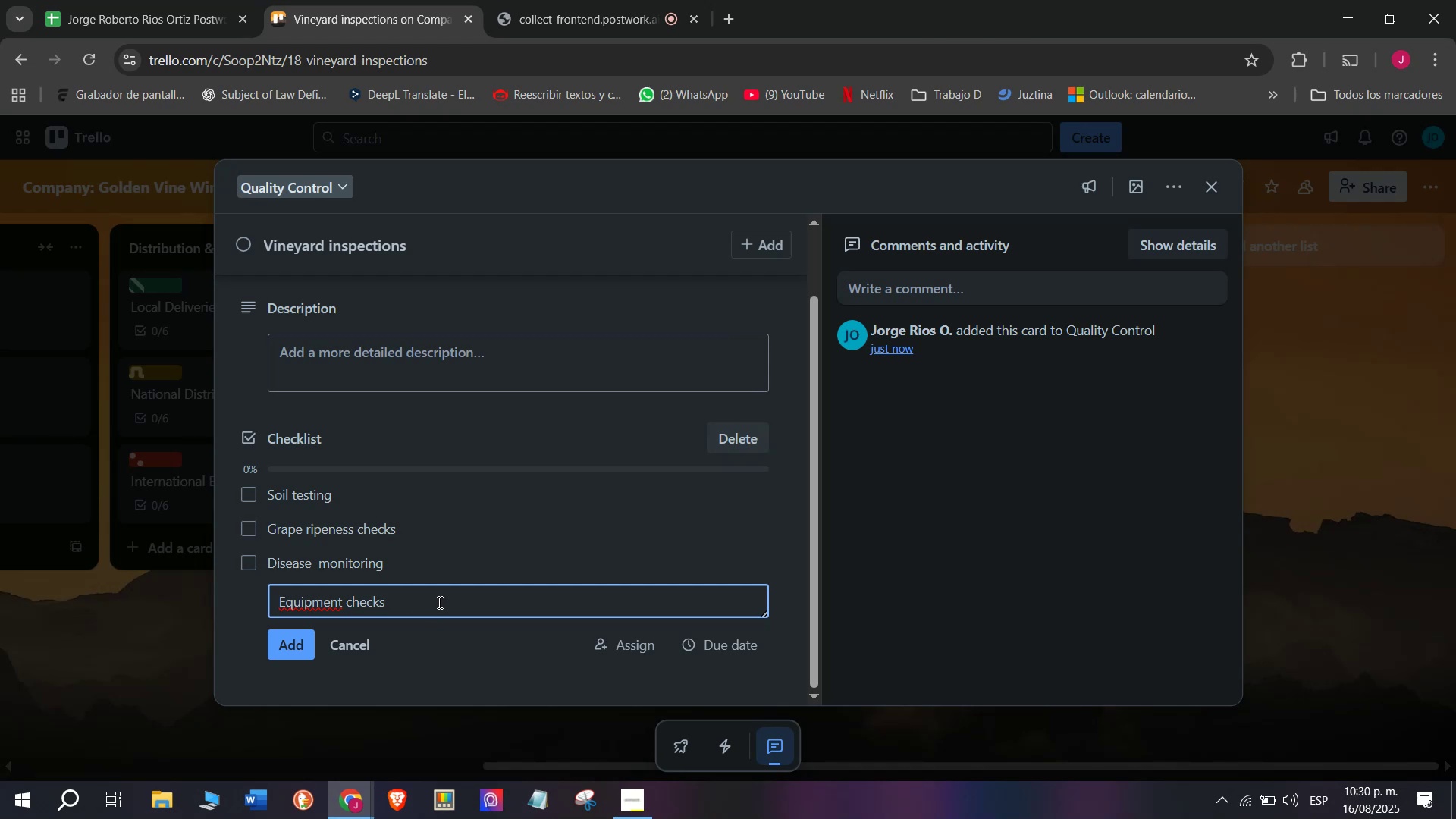 
key(Enter)
 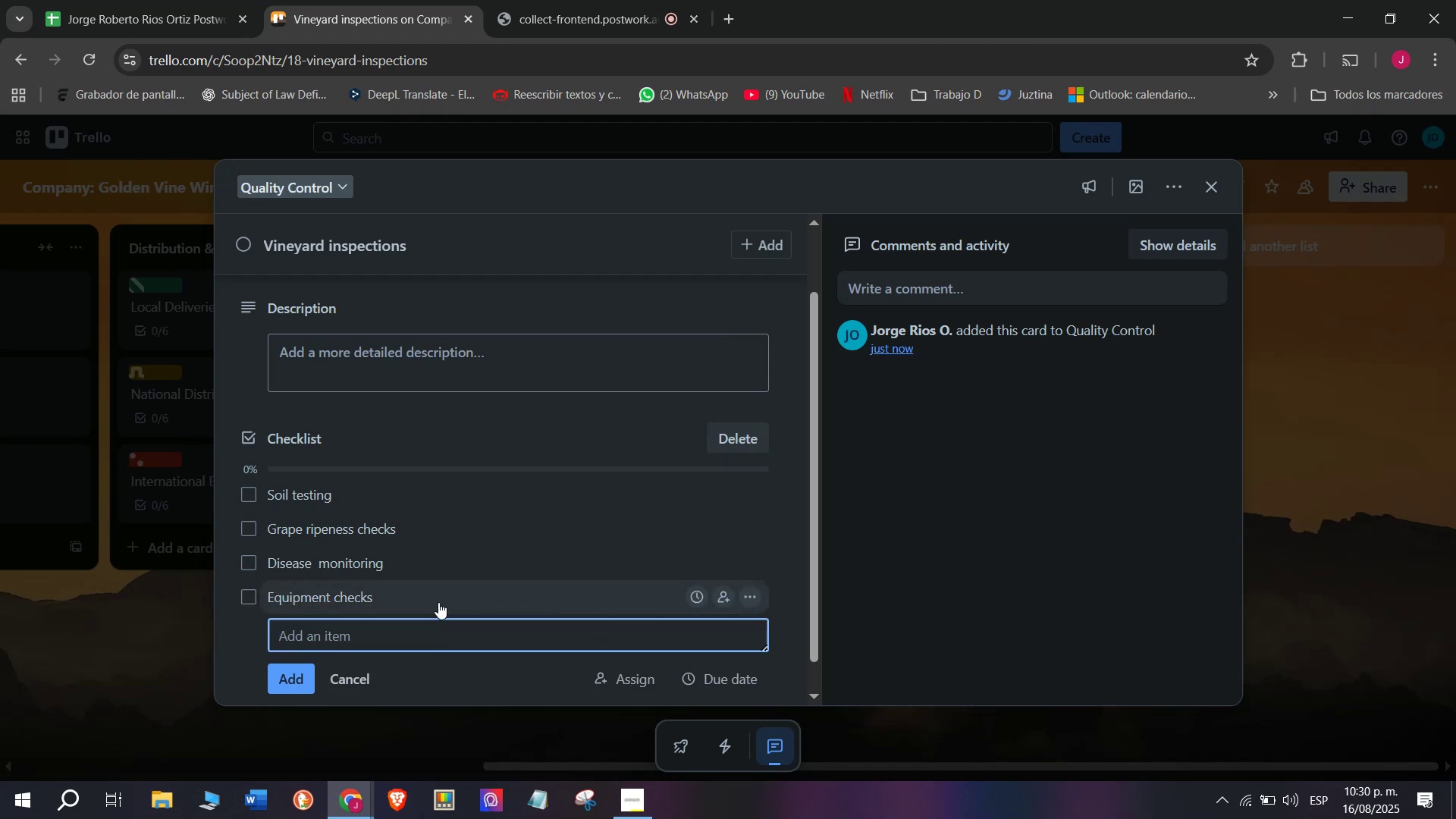 
type(Record inspection notes)
 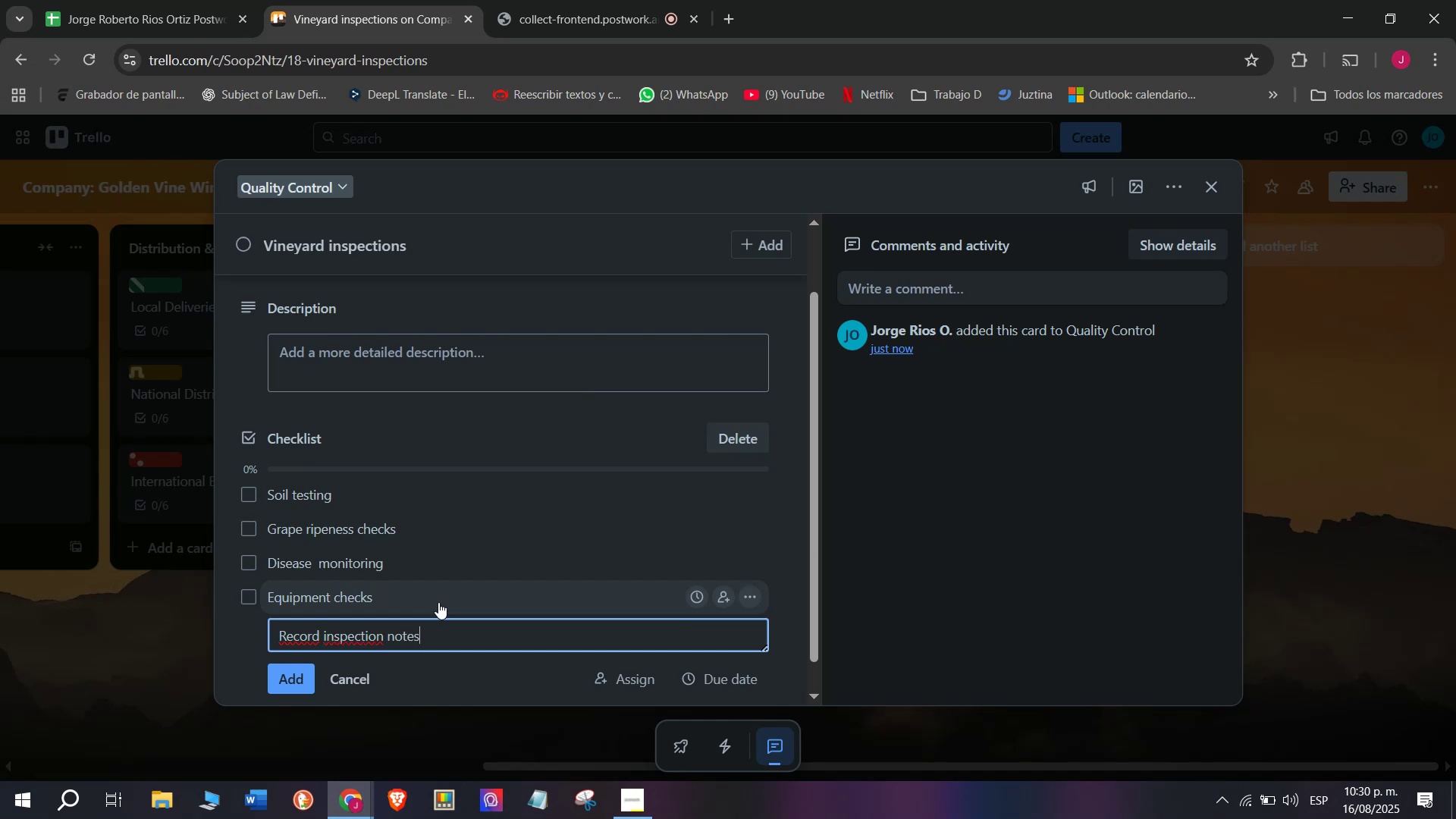 
key(Enter)
 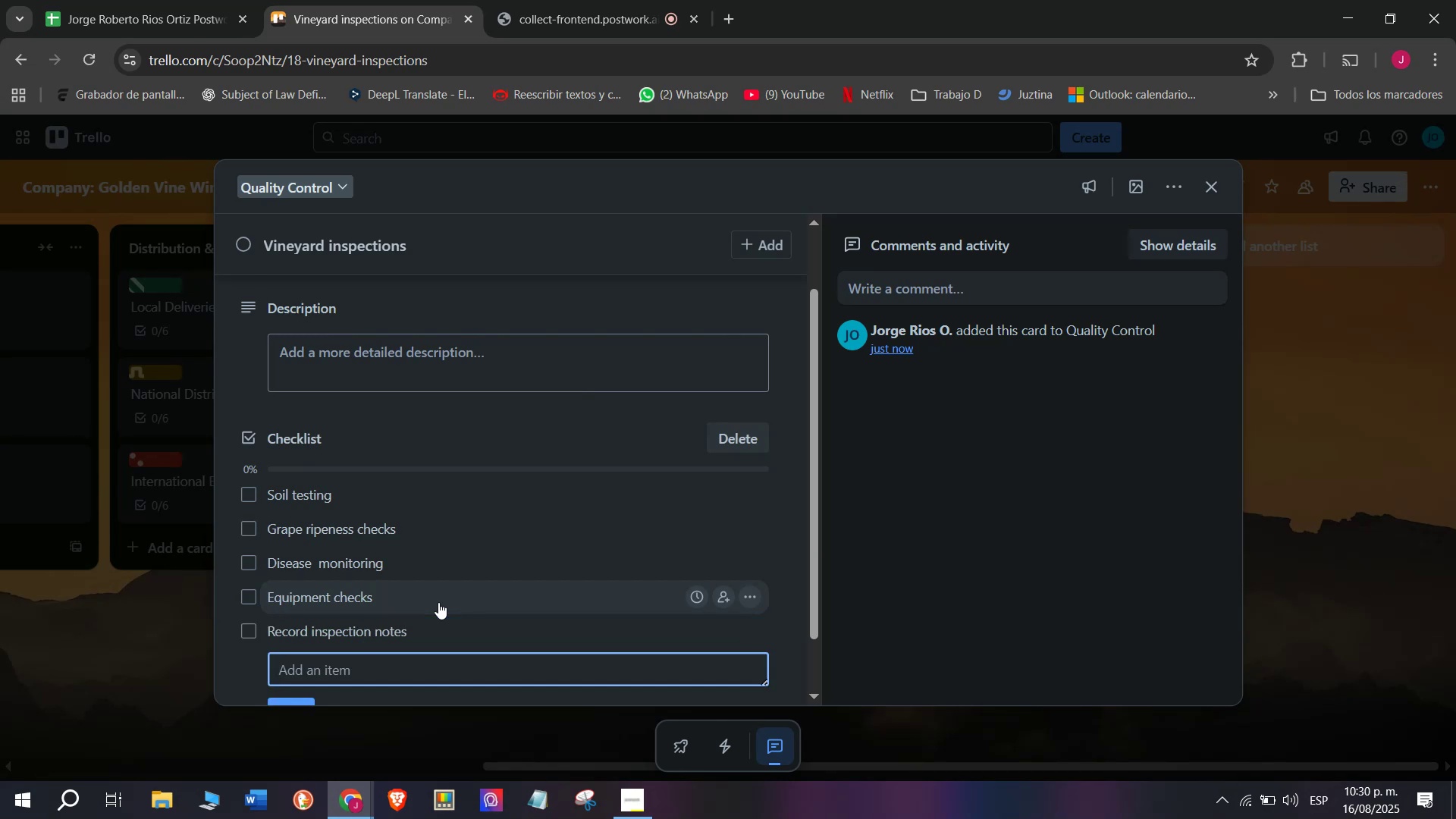 
type(Pp)
key(Backspace)
key(Backspace)
type(Approve for hervest)
key(Backspace)
key(Backspace)
key(Backspace)
key(Backspace)
key(Backspace)
type(a)
key(Backspace)
key(Backspace)
type(arvest)
 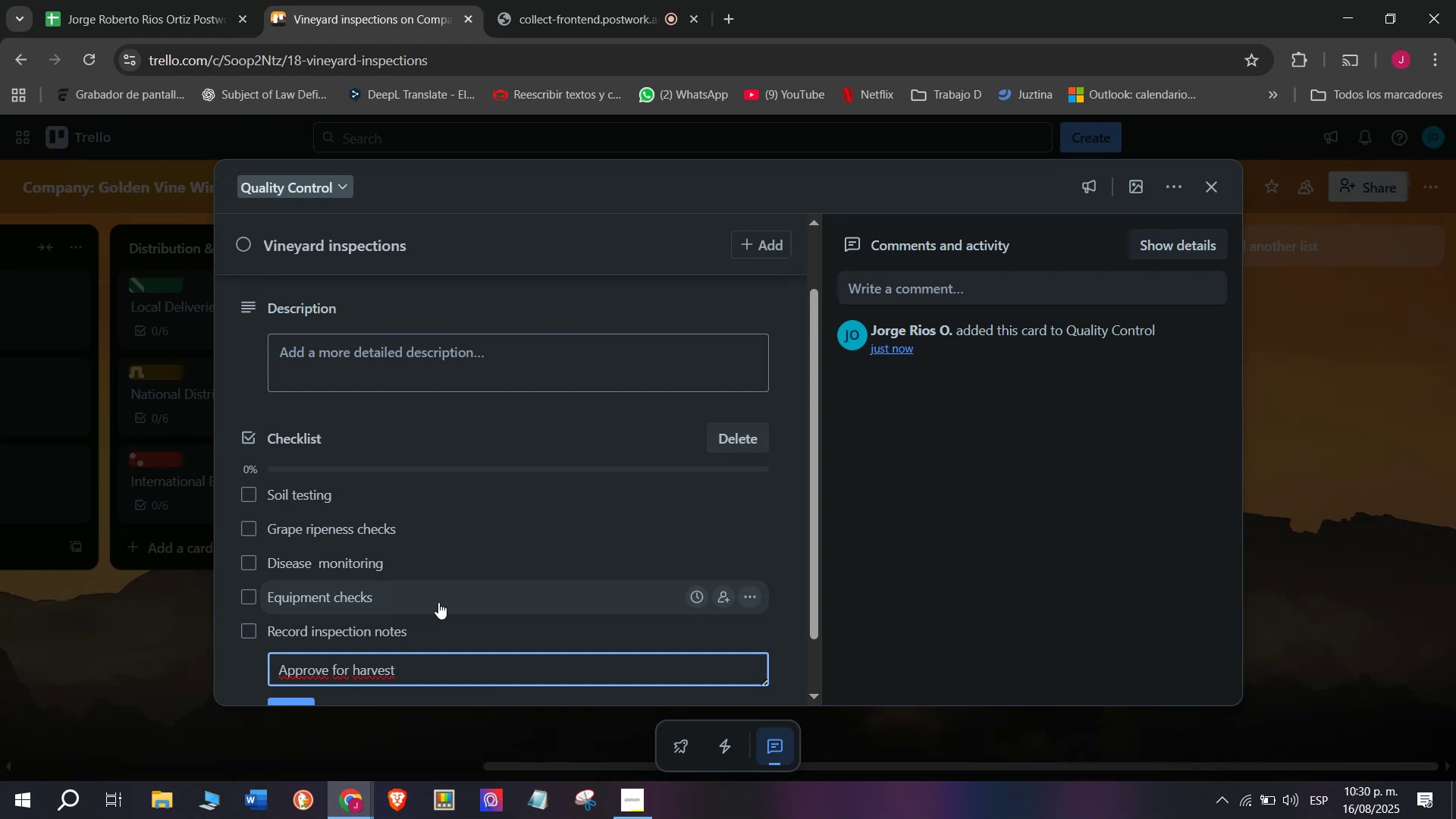 
wait(5.13)
 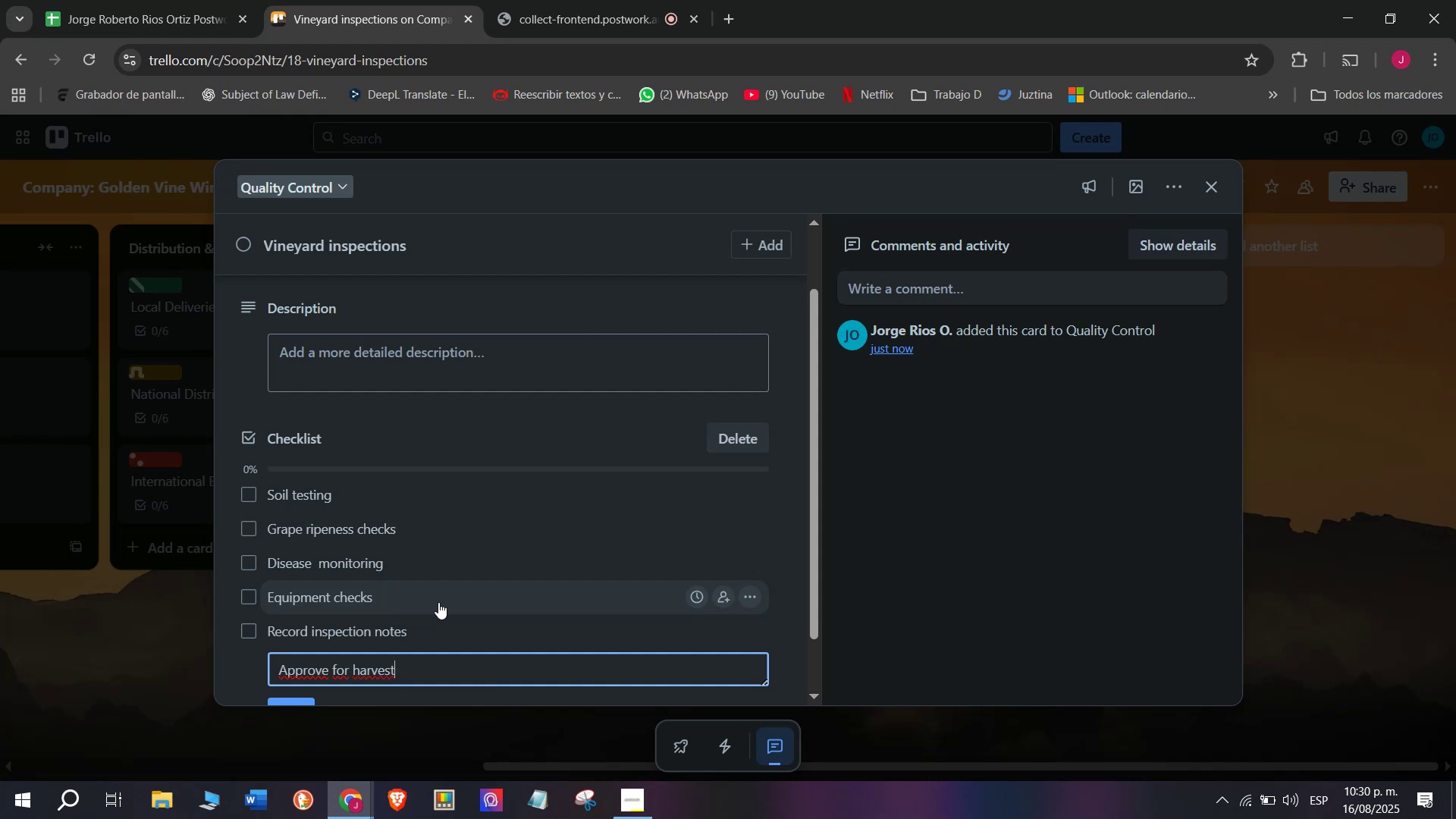 
key(Enter)
 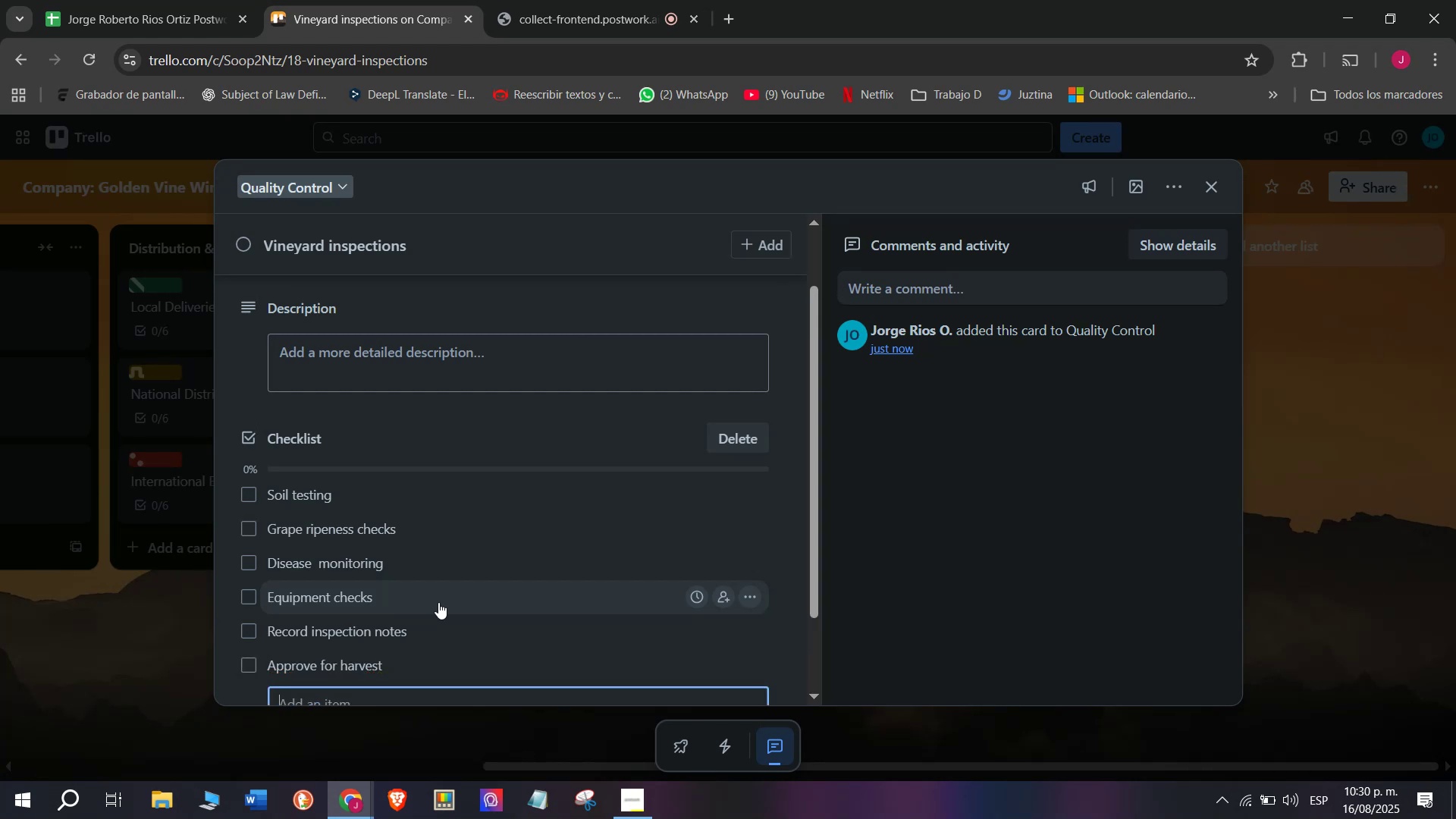 
scroll: coordinate [438, 602], scroll_direction: down, amount: 4.0
 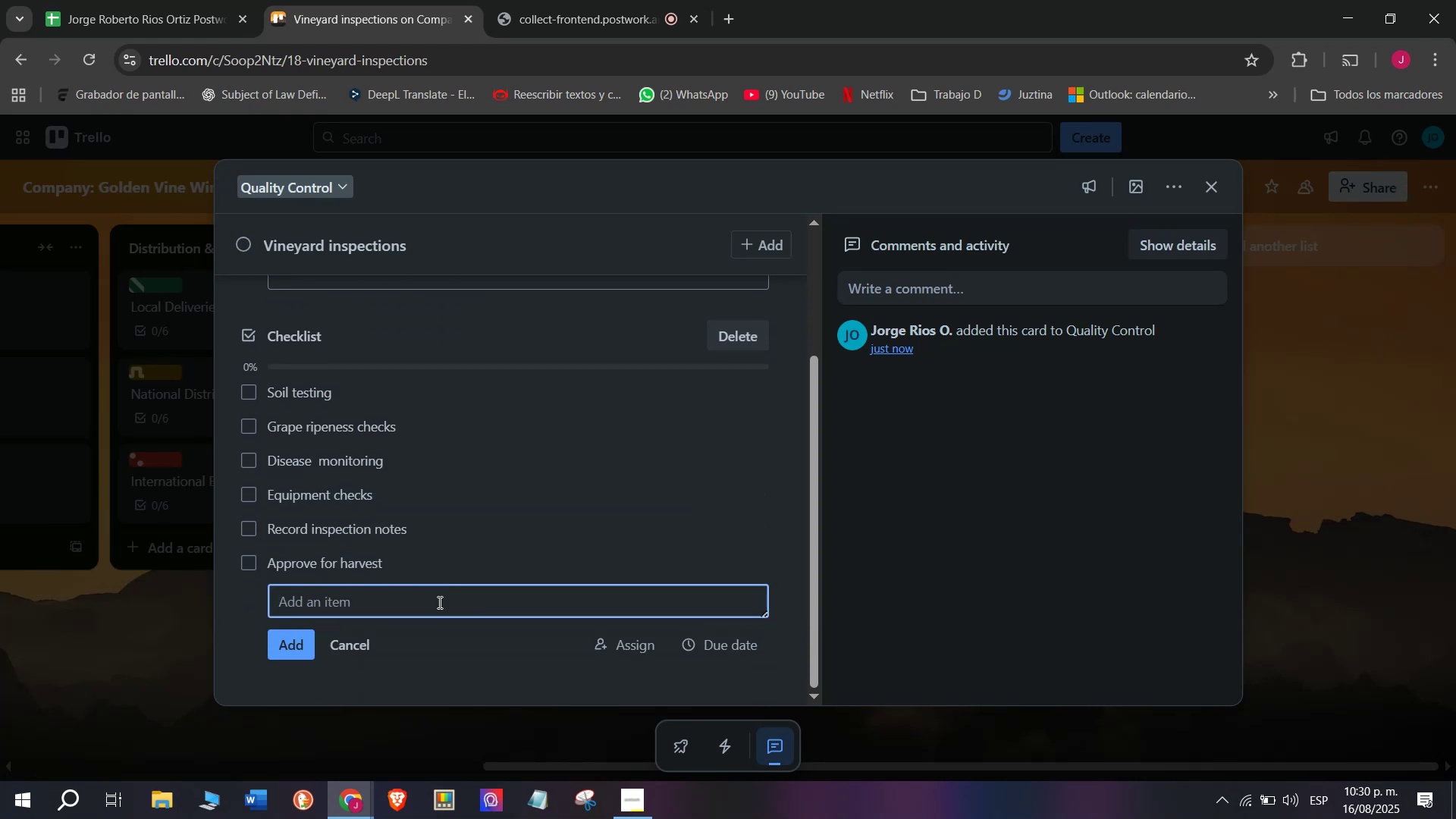 
scroll: coordinate [406, 504], scroll_direction: up, amount: 5.0
 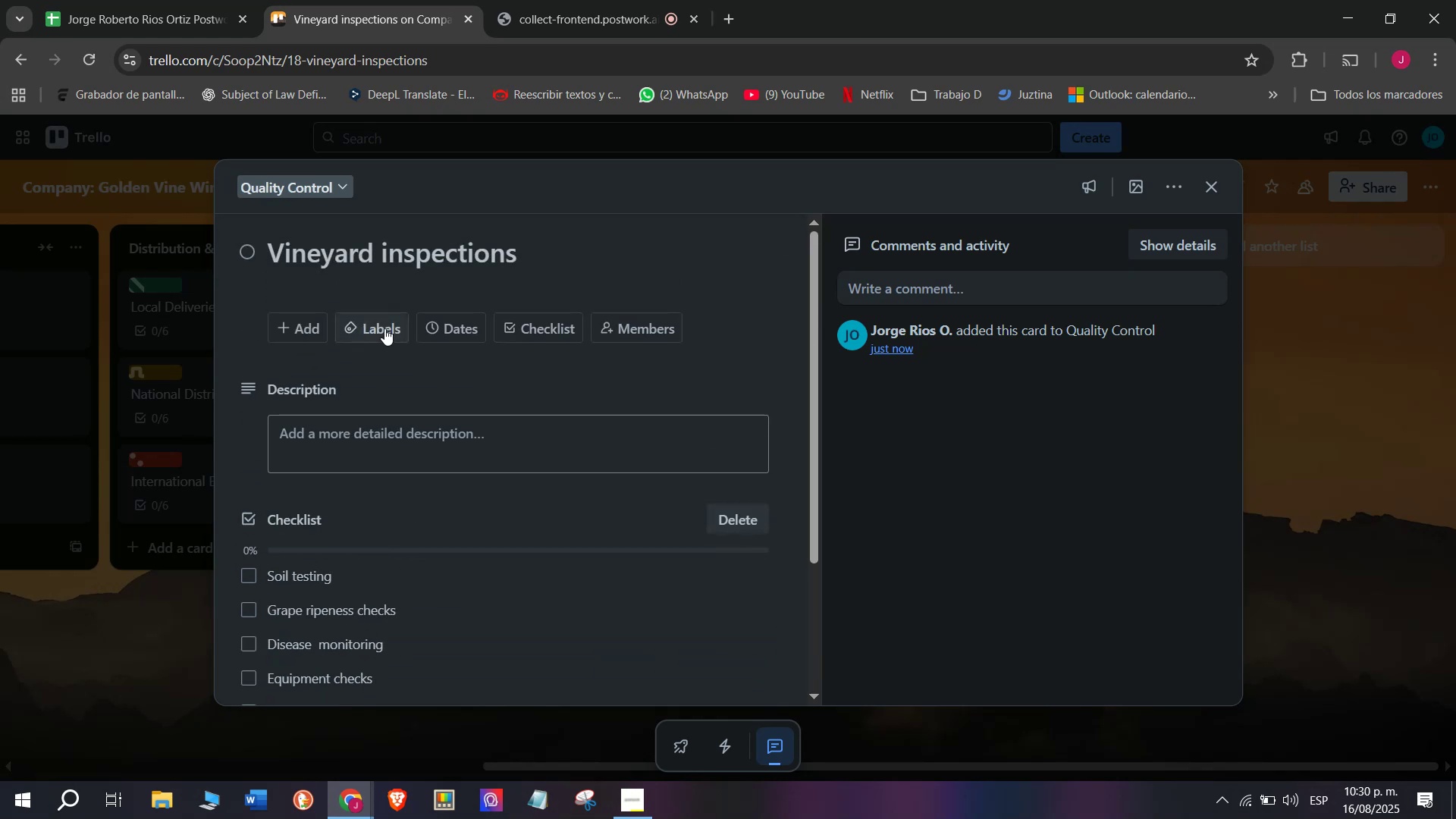 
left_click([384, 328])
 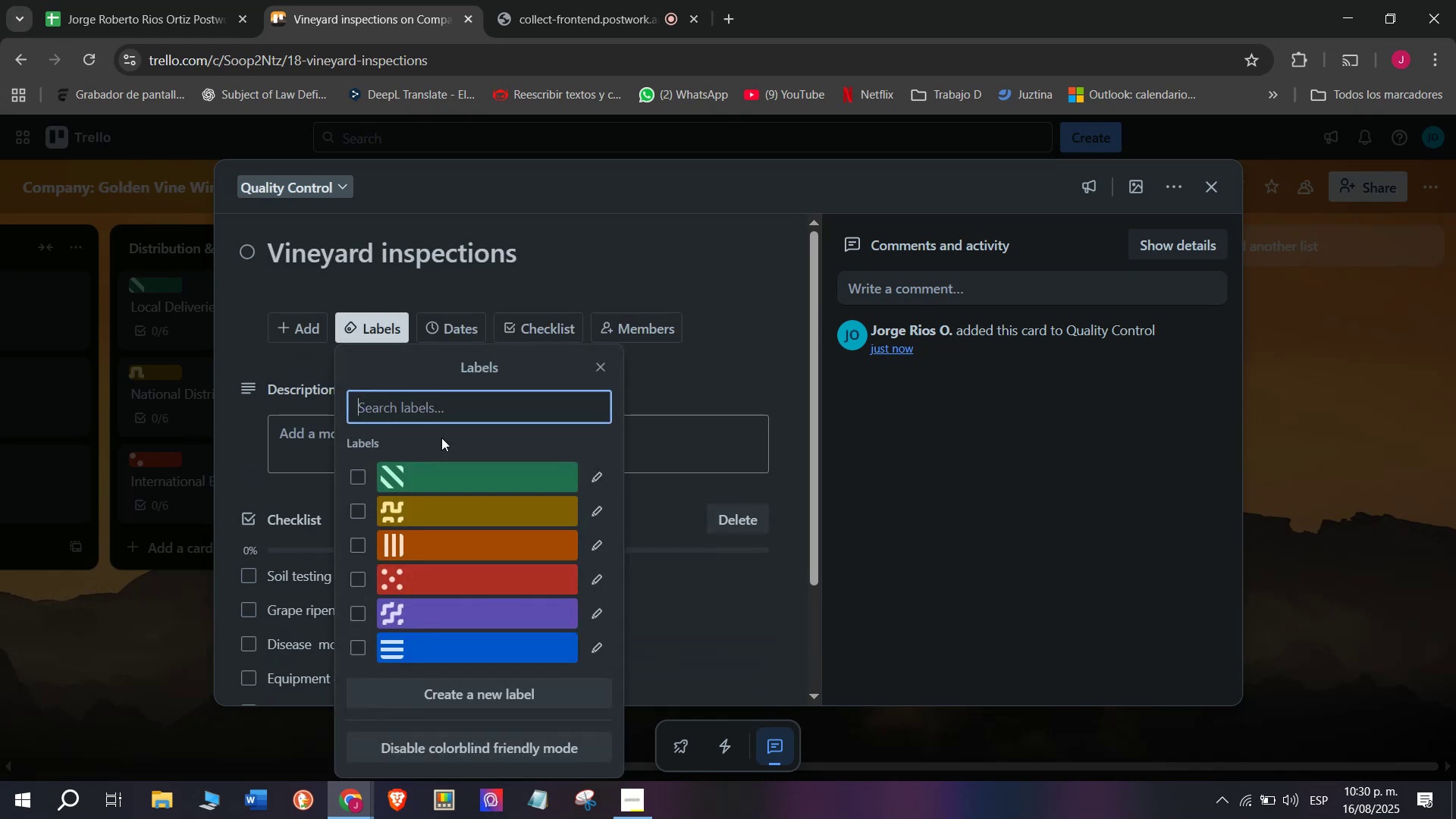 
mouse_move([472, 526])
 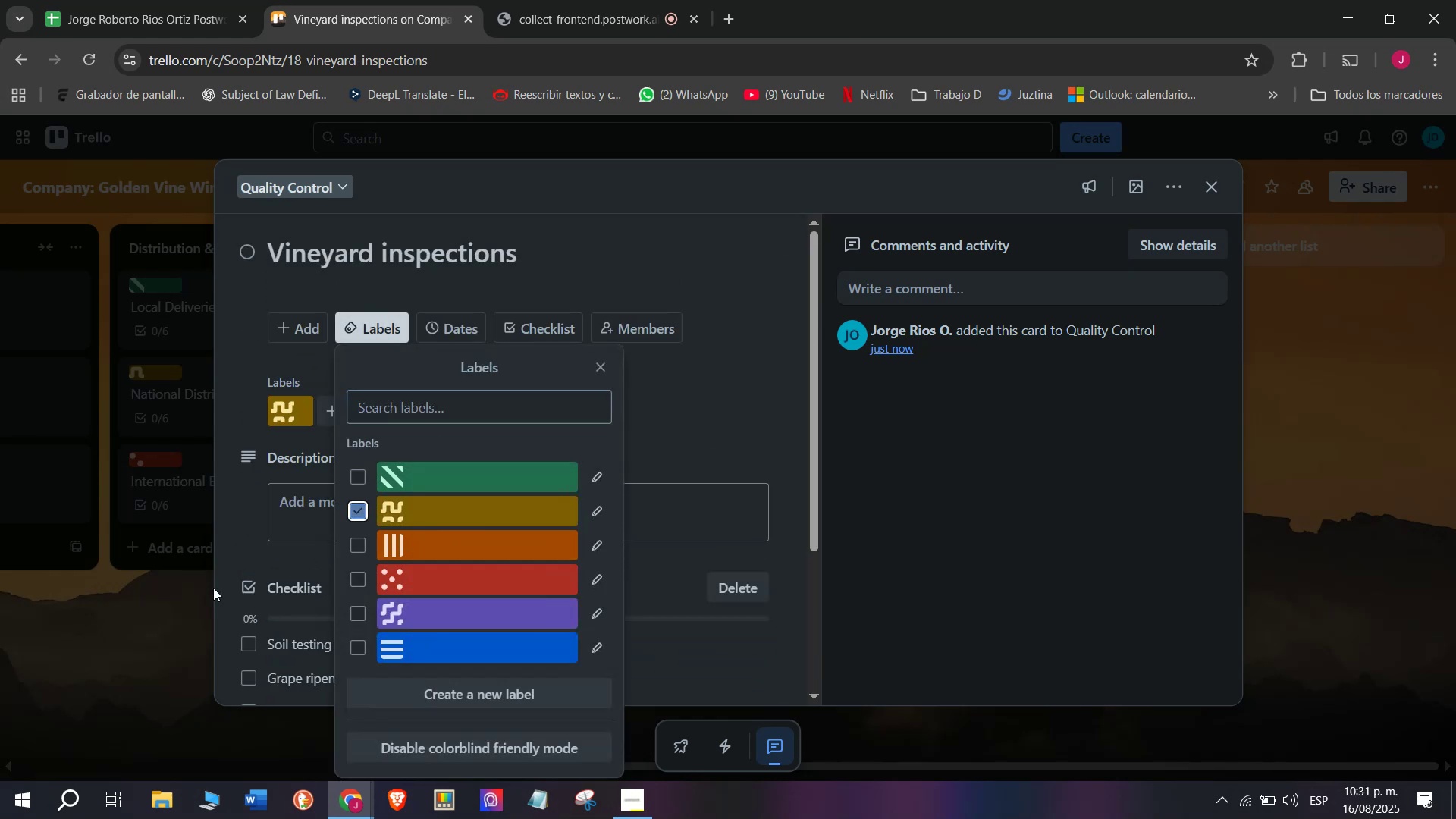 
double_click([152, 617])
 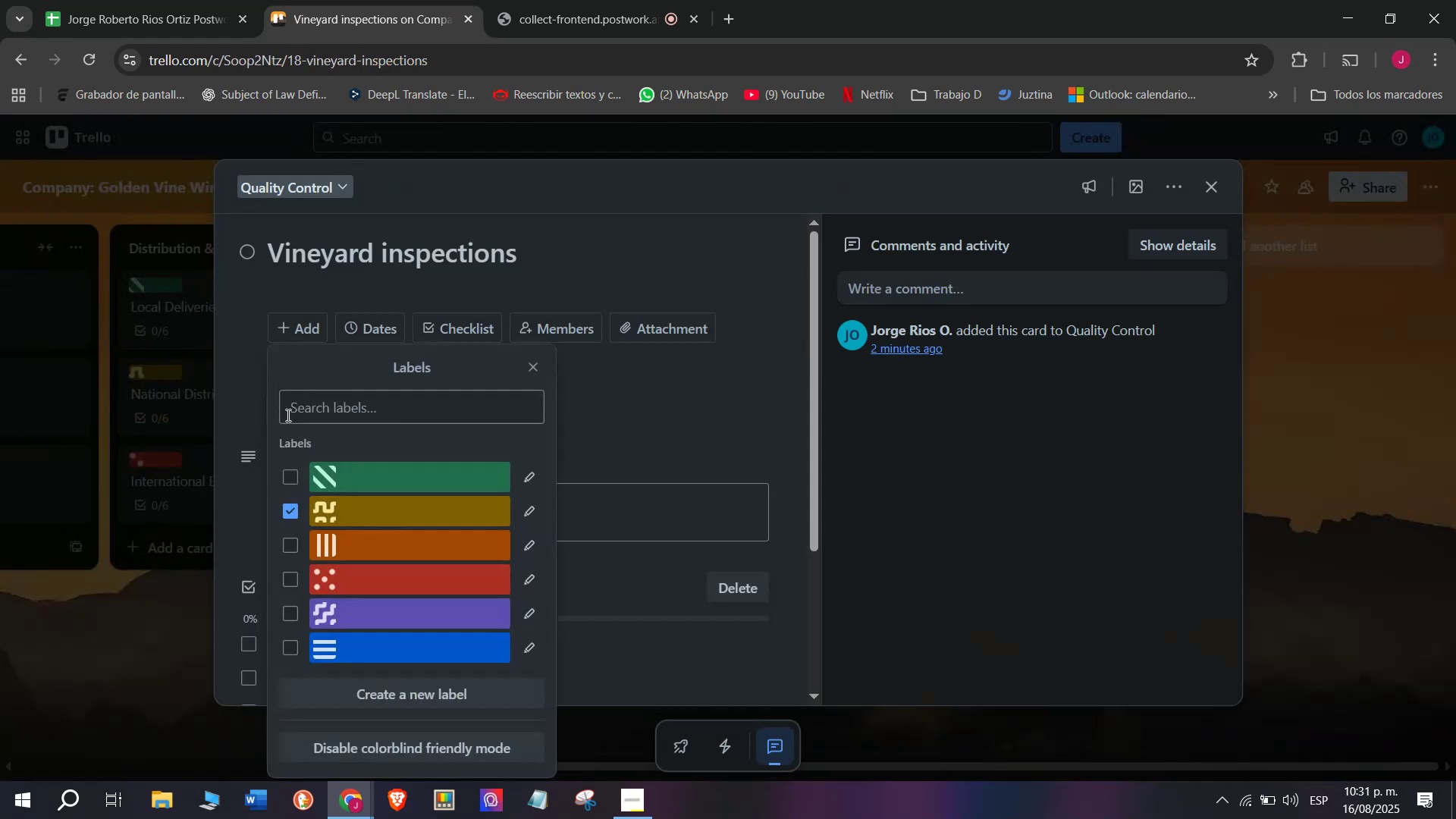 
left_click([428, 478])
 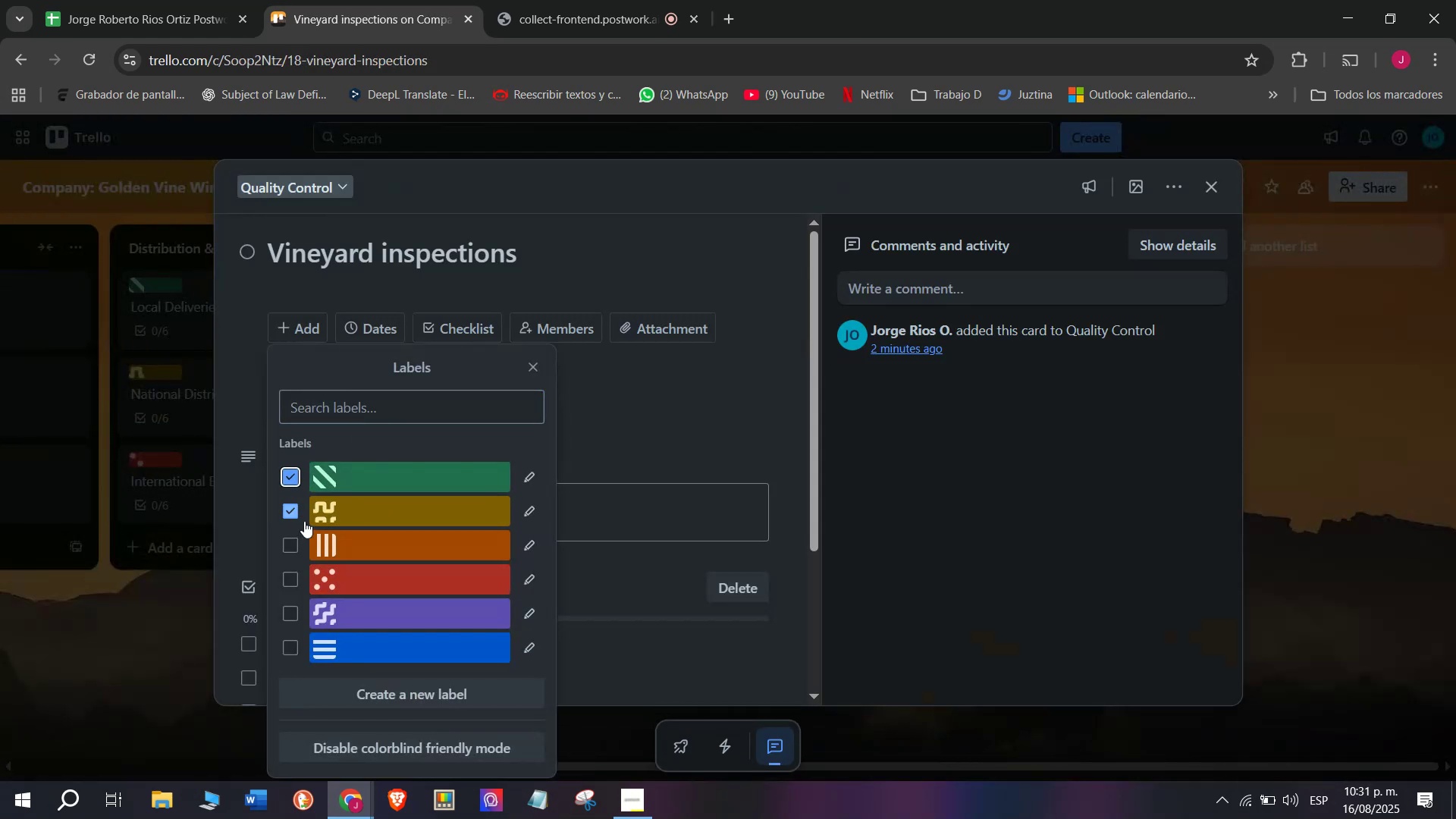 
left_click([291, 521])
 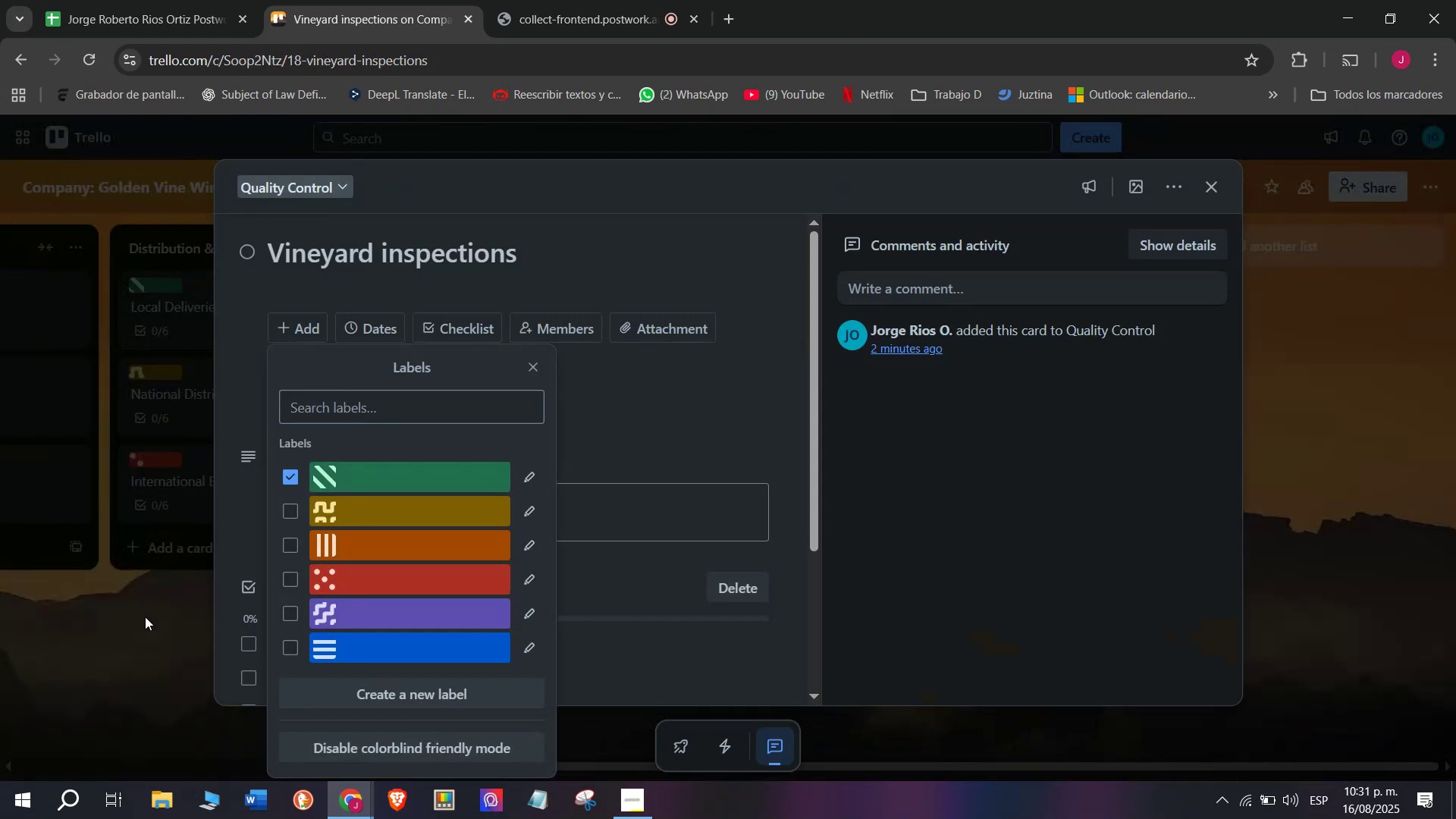 
double_click([145, 617])
 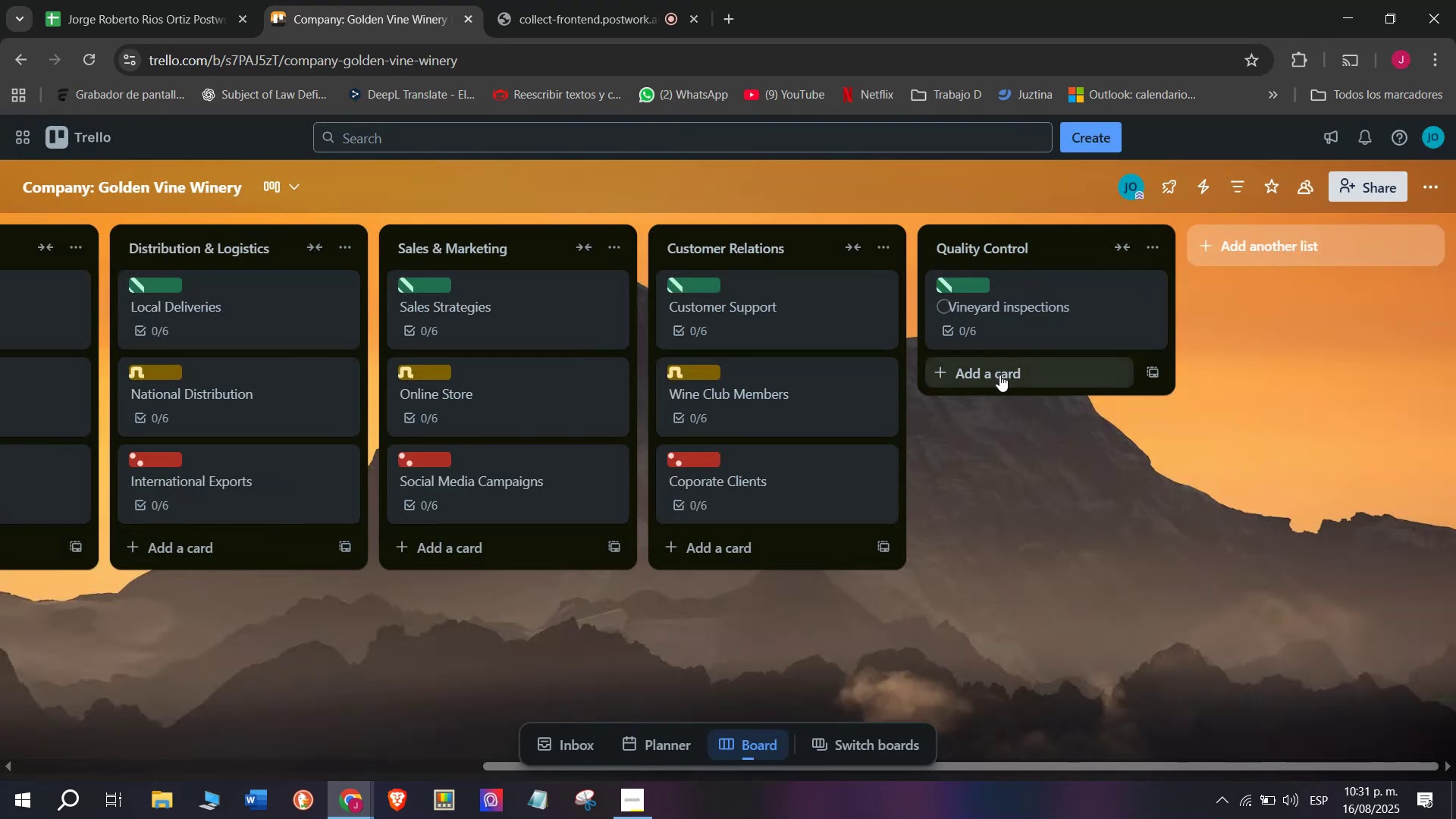 
left_click([1003, 381])
 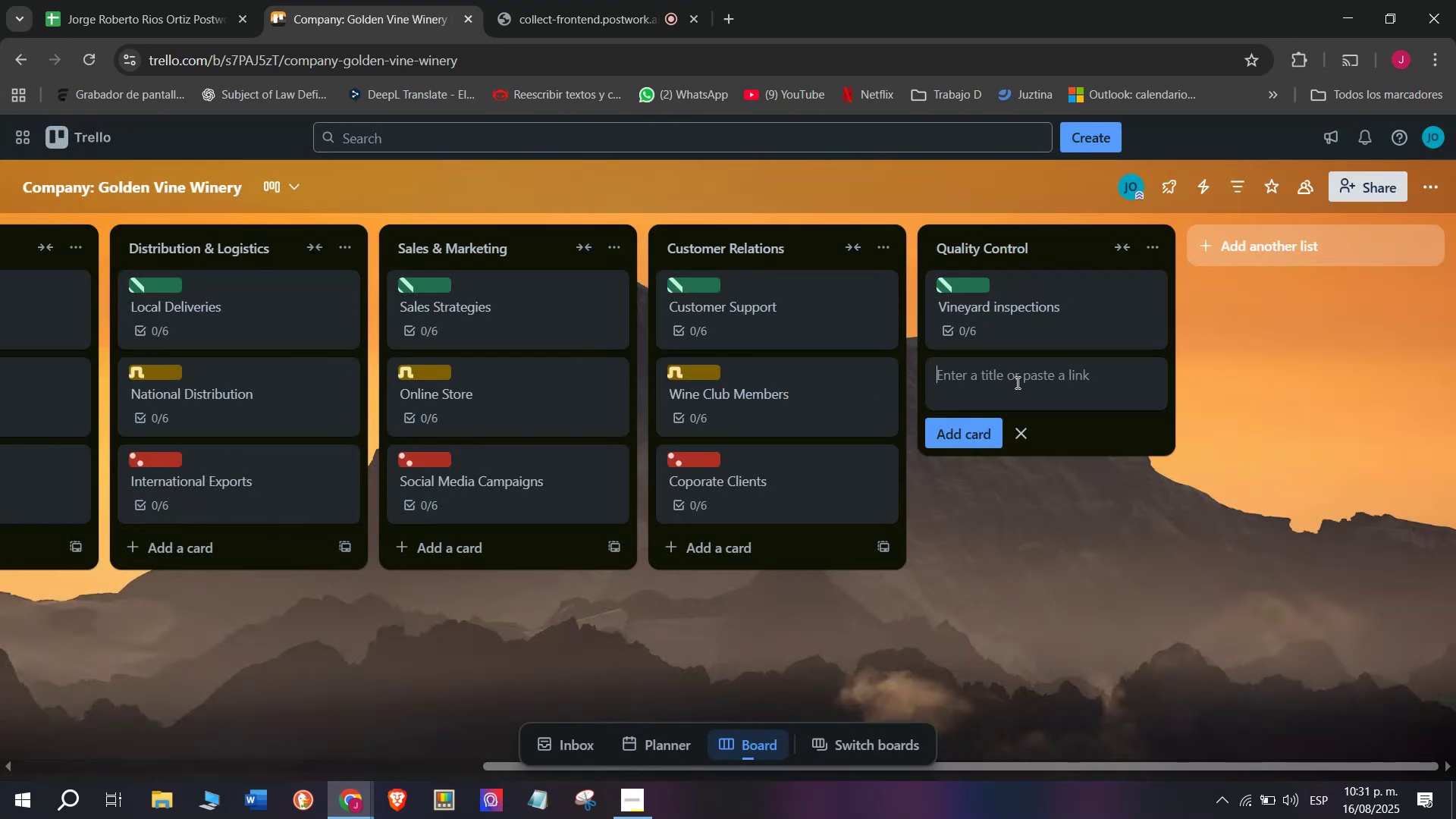 
left_click([1028, 383])
 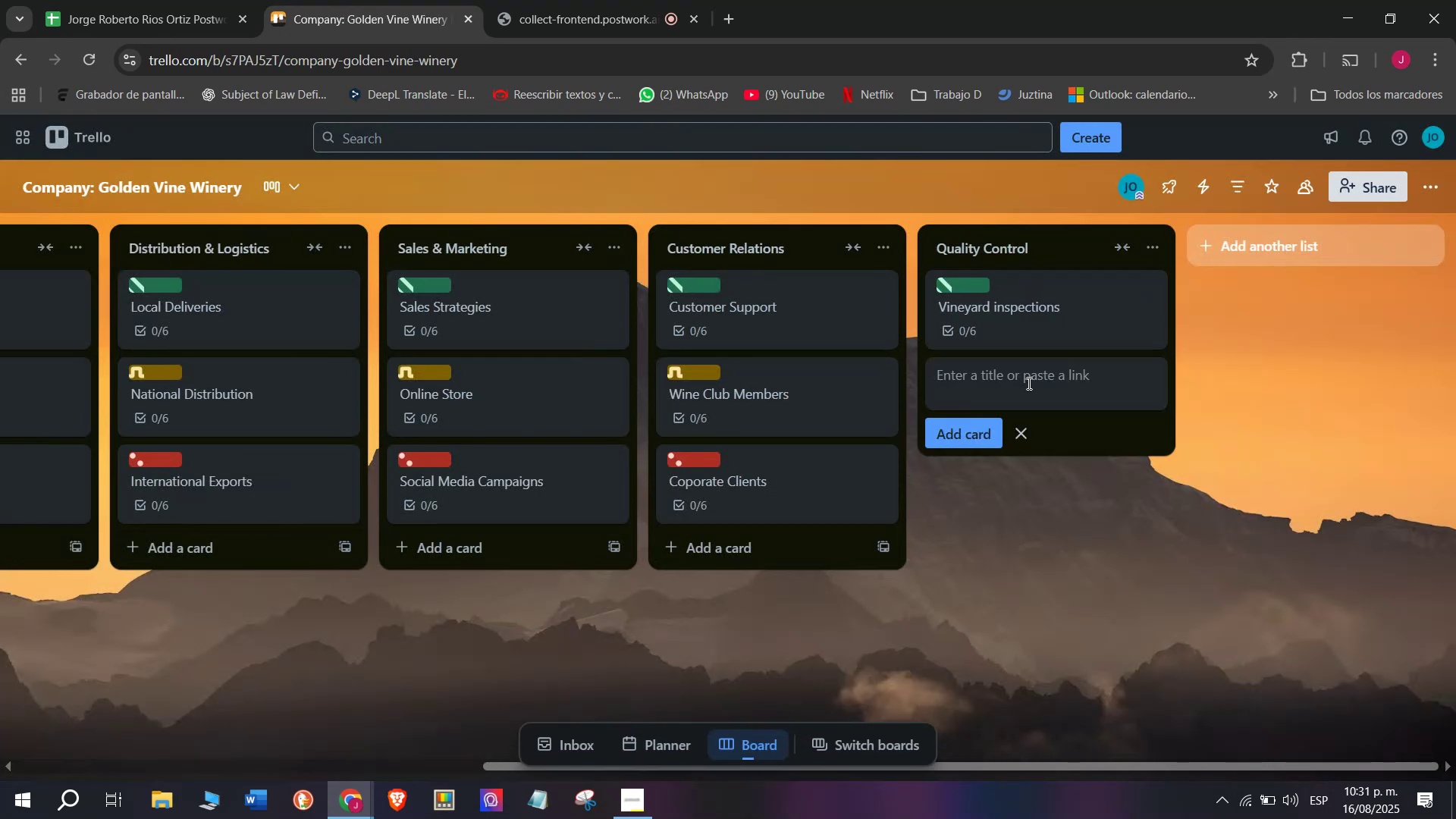 
left_click([592, 0])
 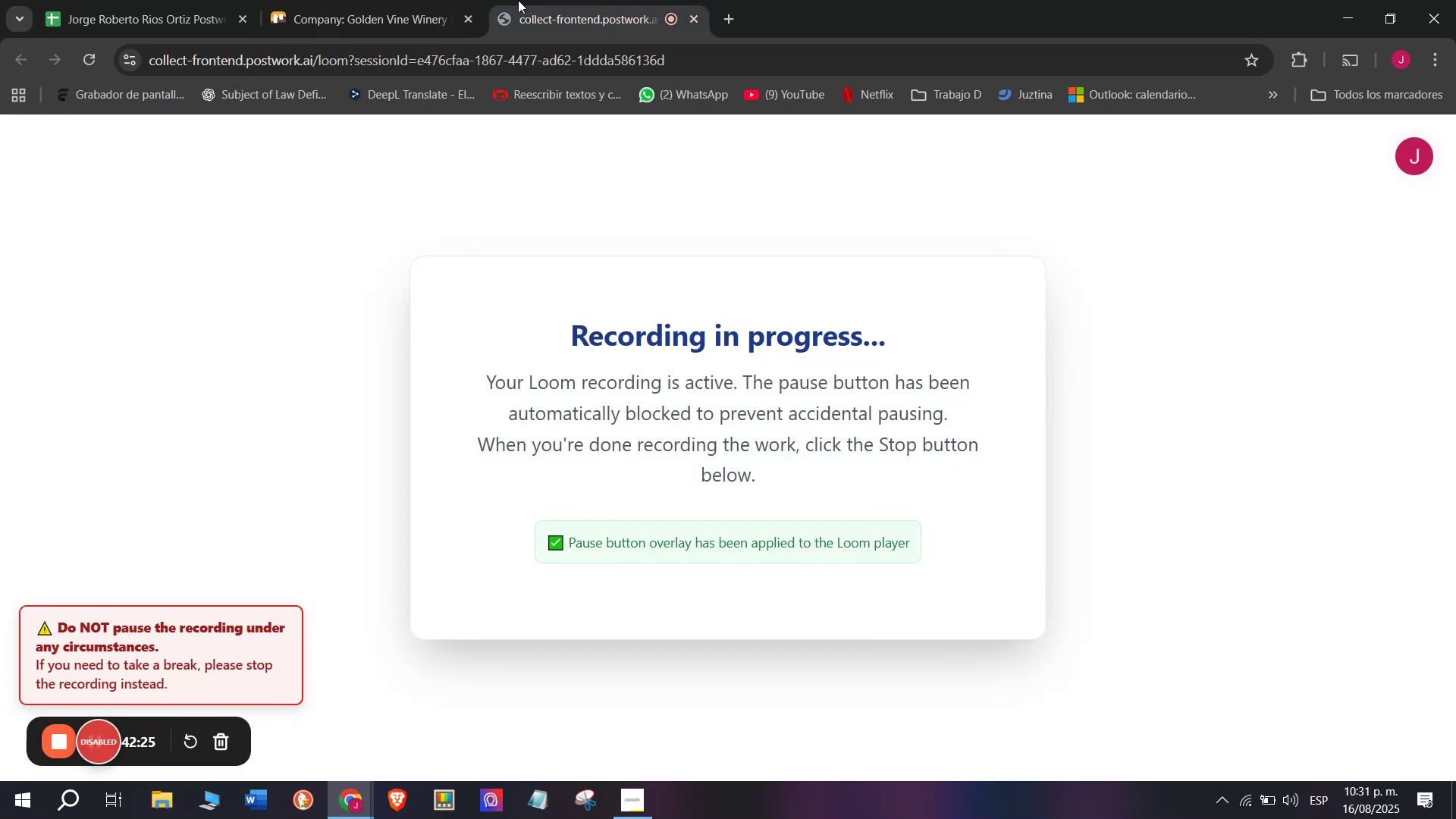 
left_click([424, 0])
 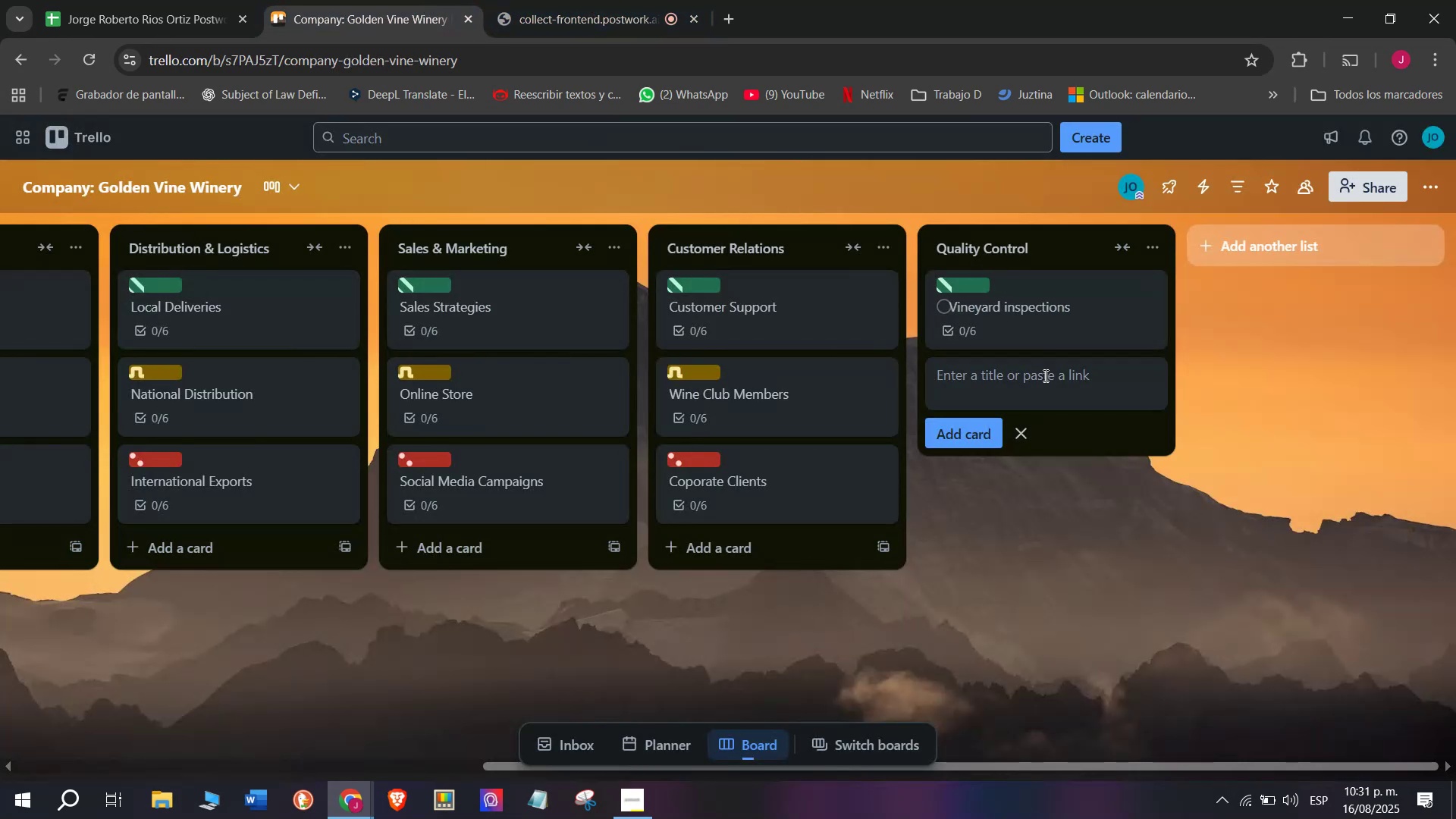 
left_click([1044, 375])
 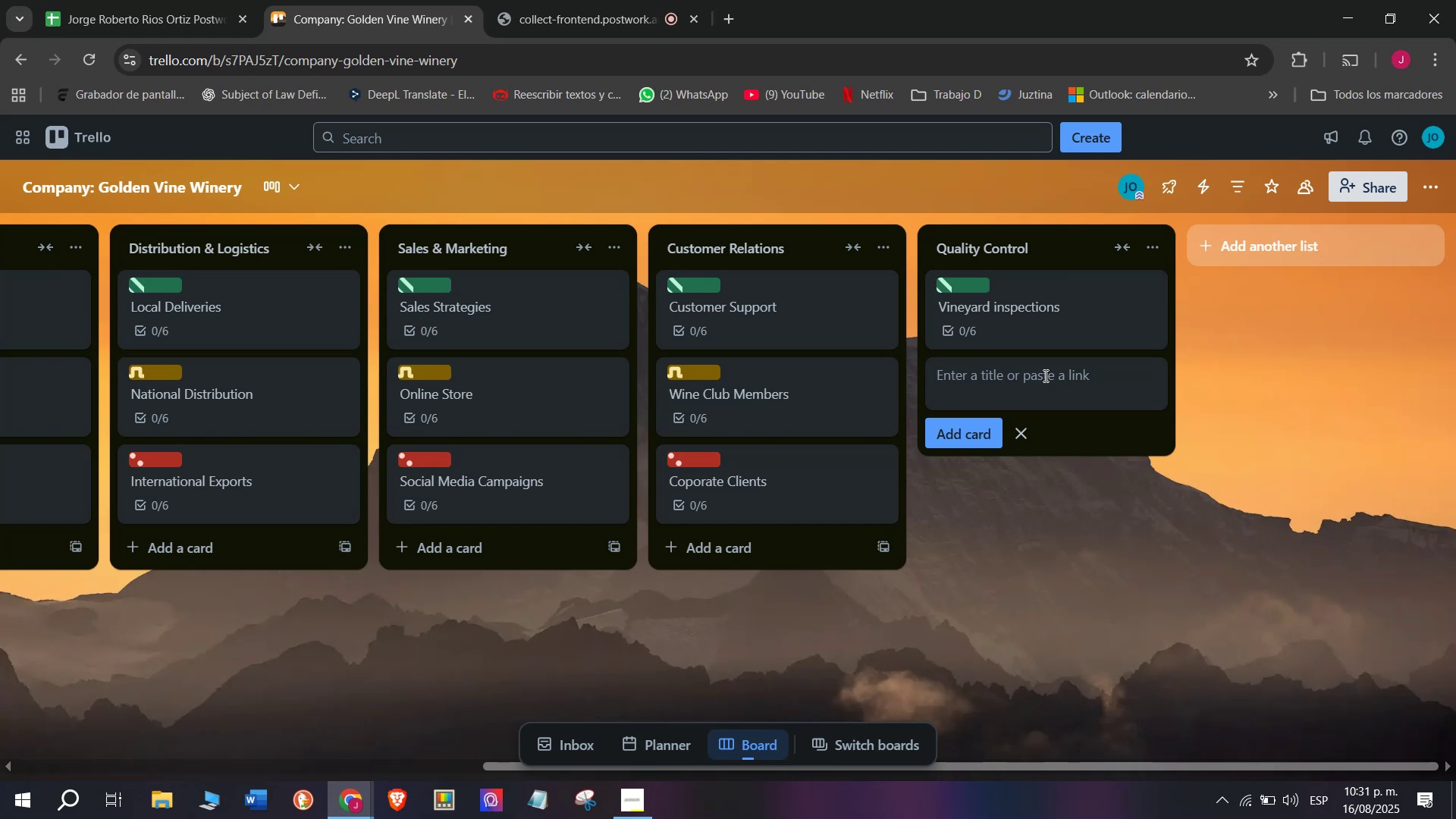 
type(Wui)
key(Backspace)
key(Backspace)
type(n)
key(Backspace)
type(inery q)
key(Backspace)
type(QW)
key(Backspace)
type(uality)
 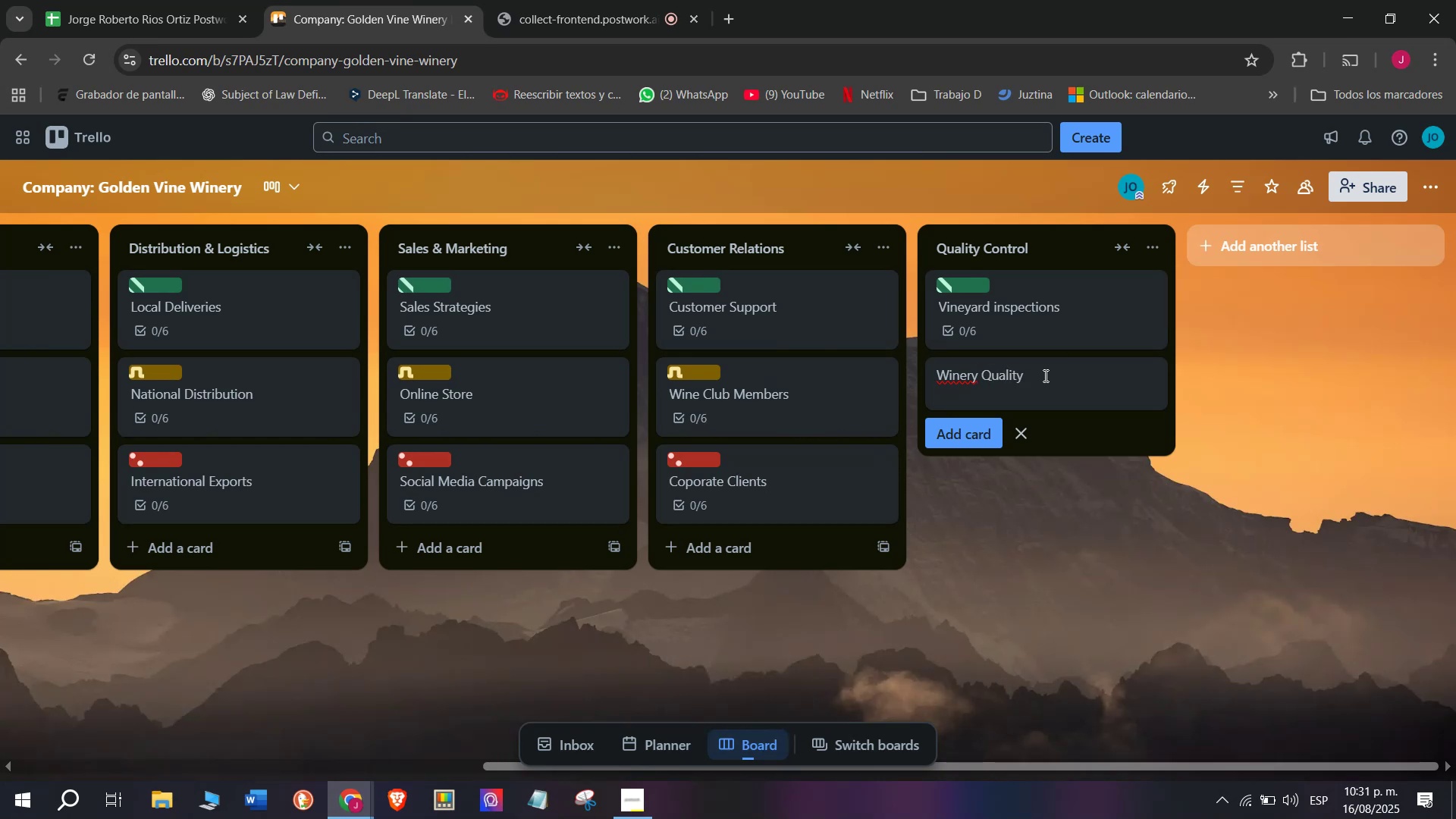 
key(Enter)
 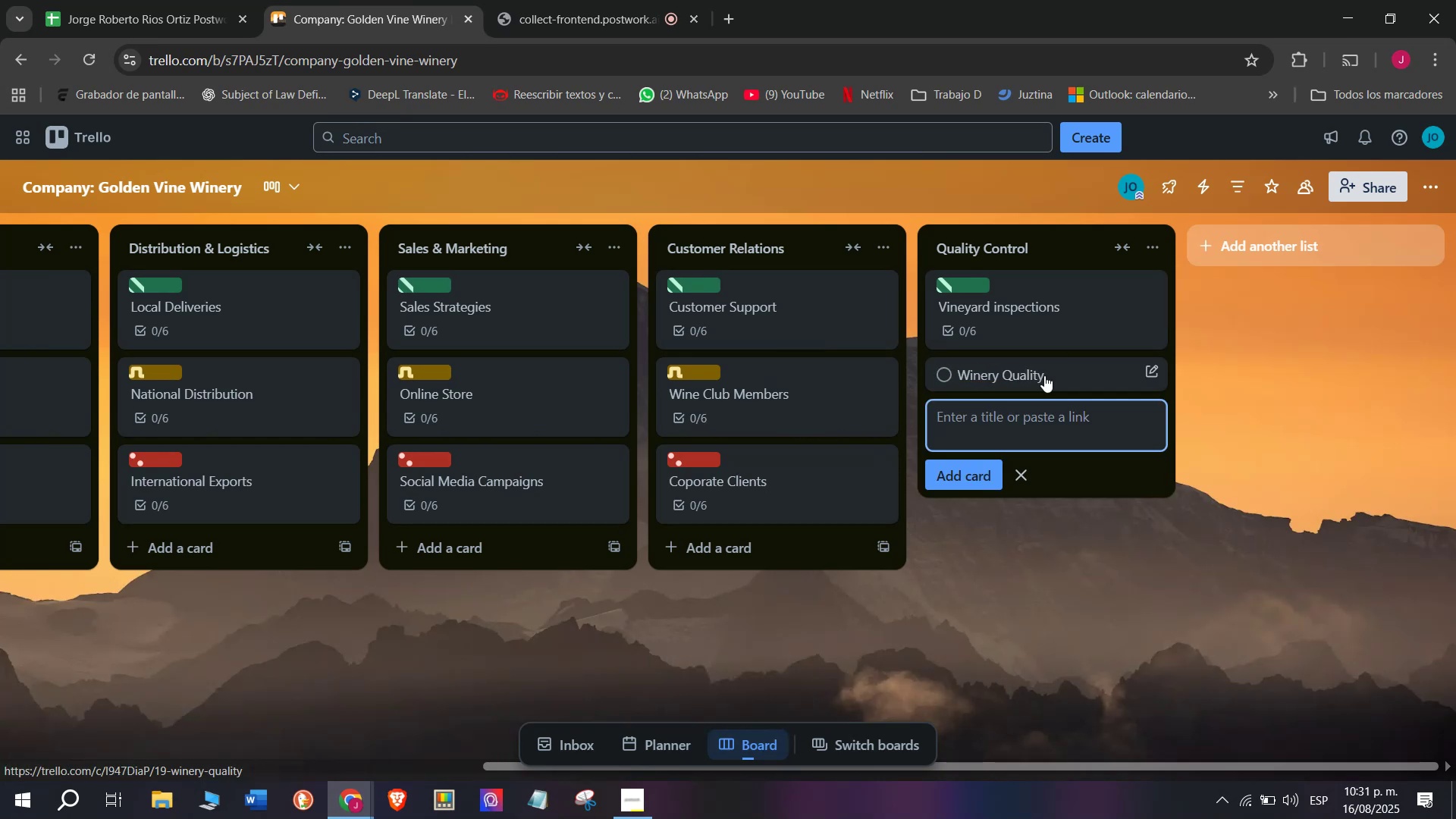 
left_click([1044, 375])
 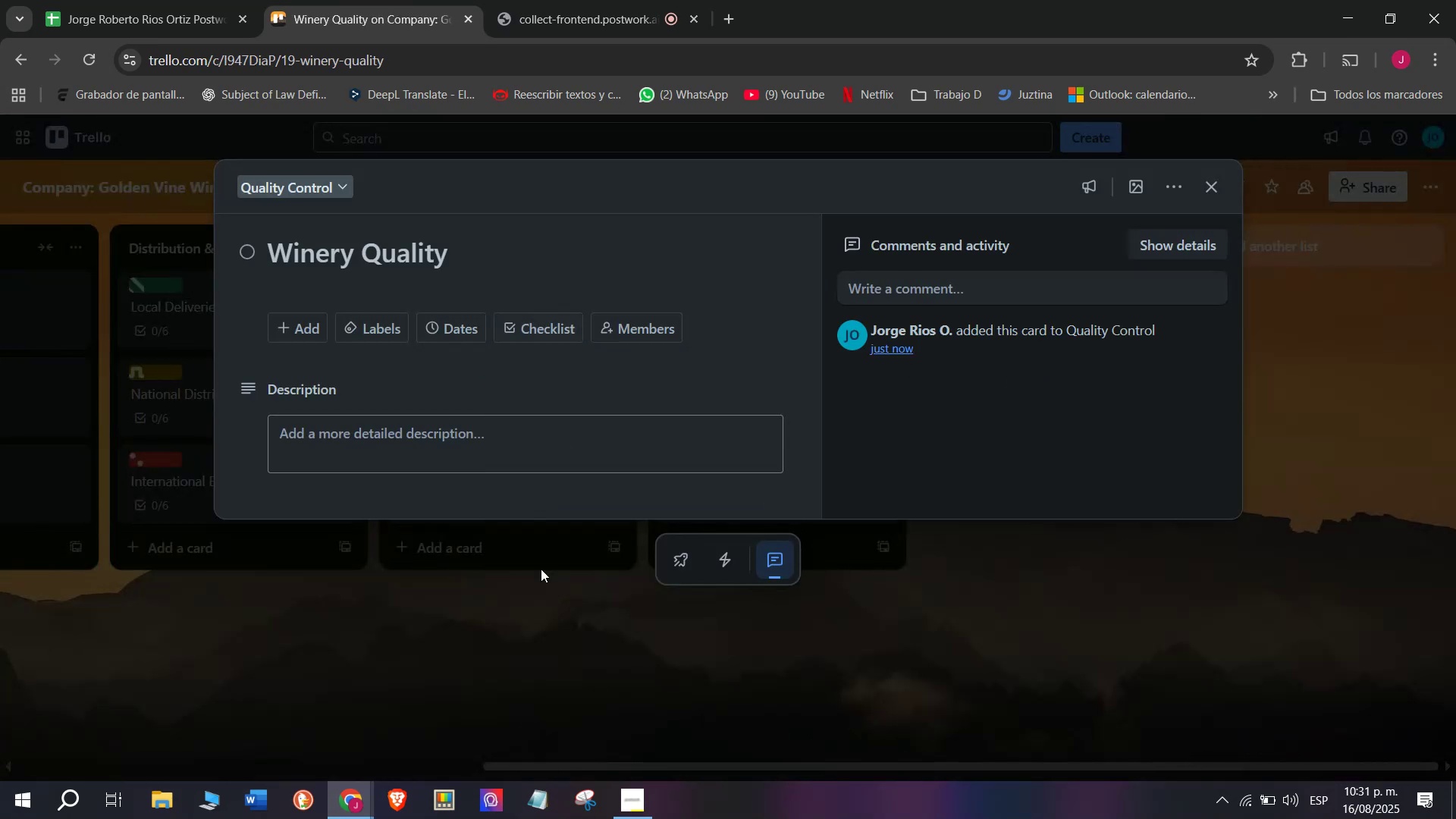 
left_click([559, 576])
 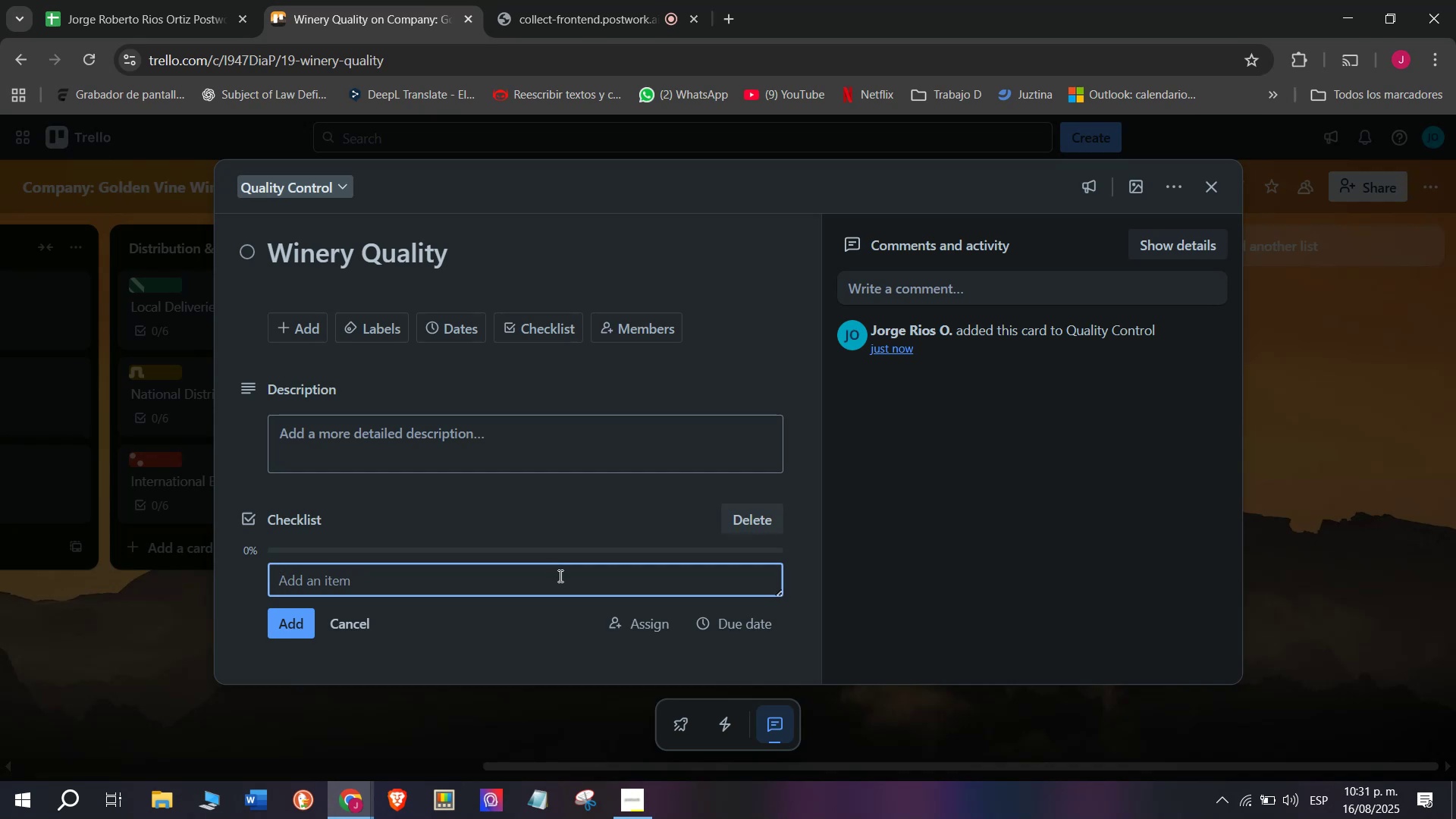 
type(Equipment sterilization)
 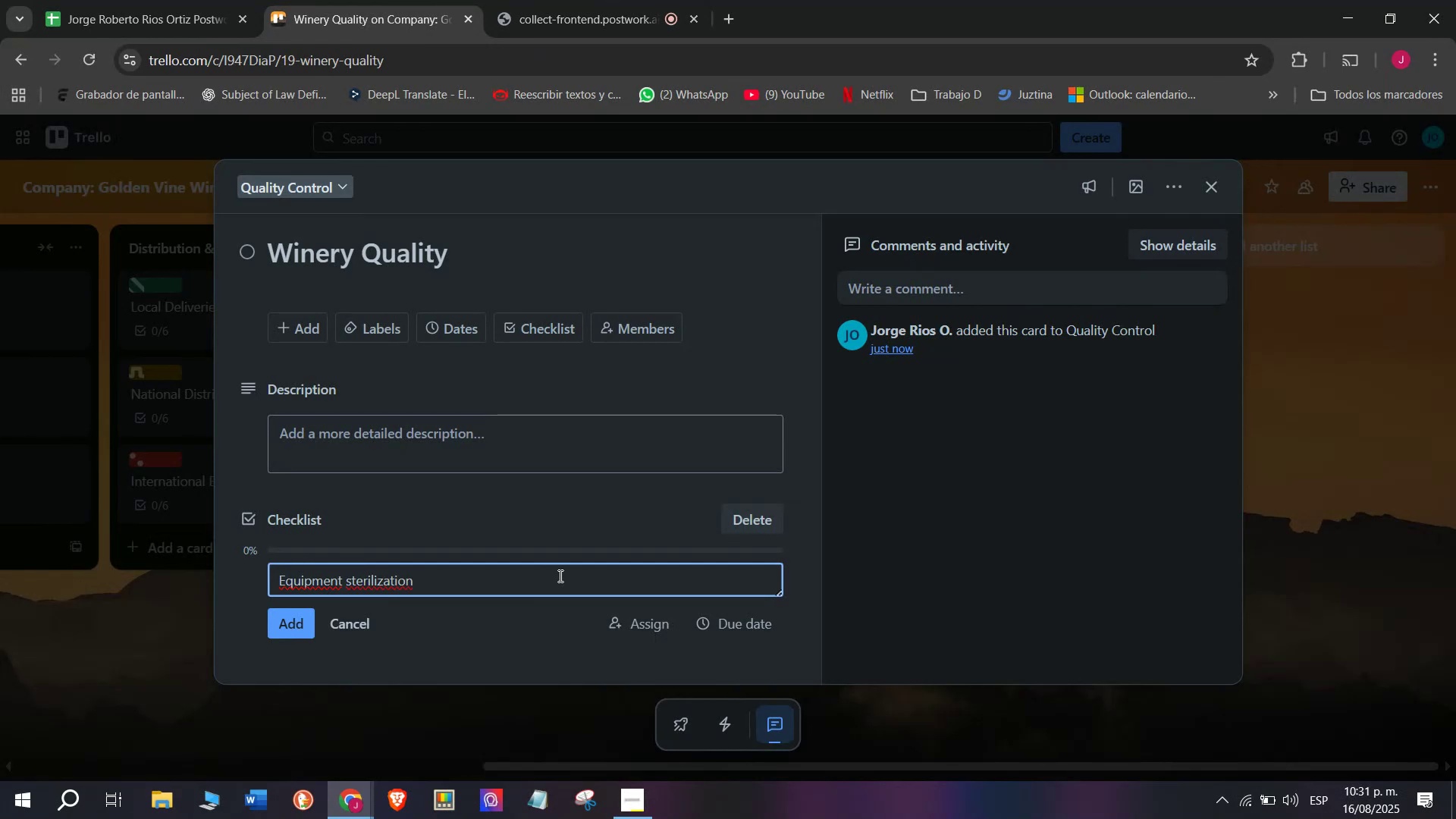 
key(Enter)
 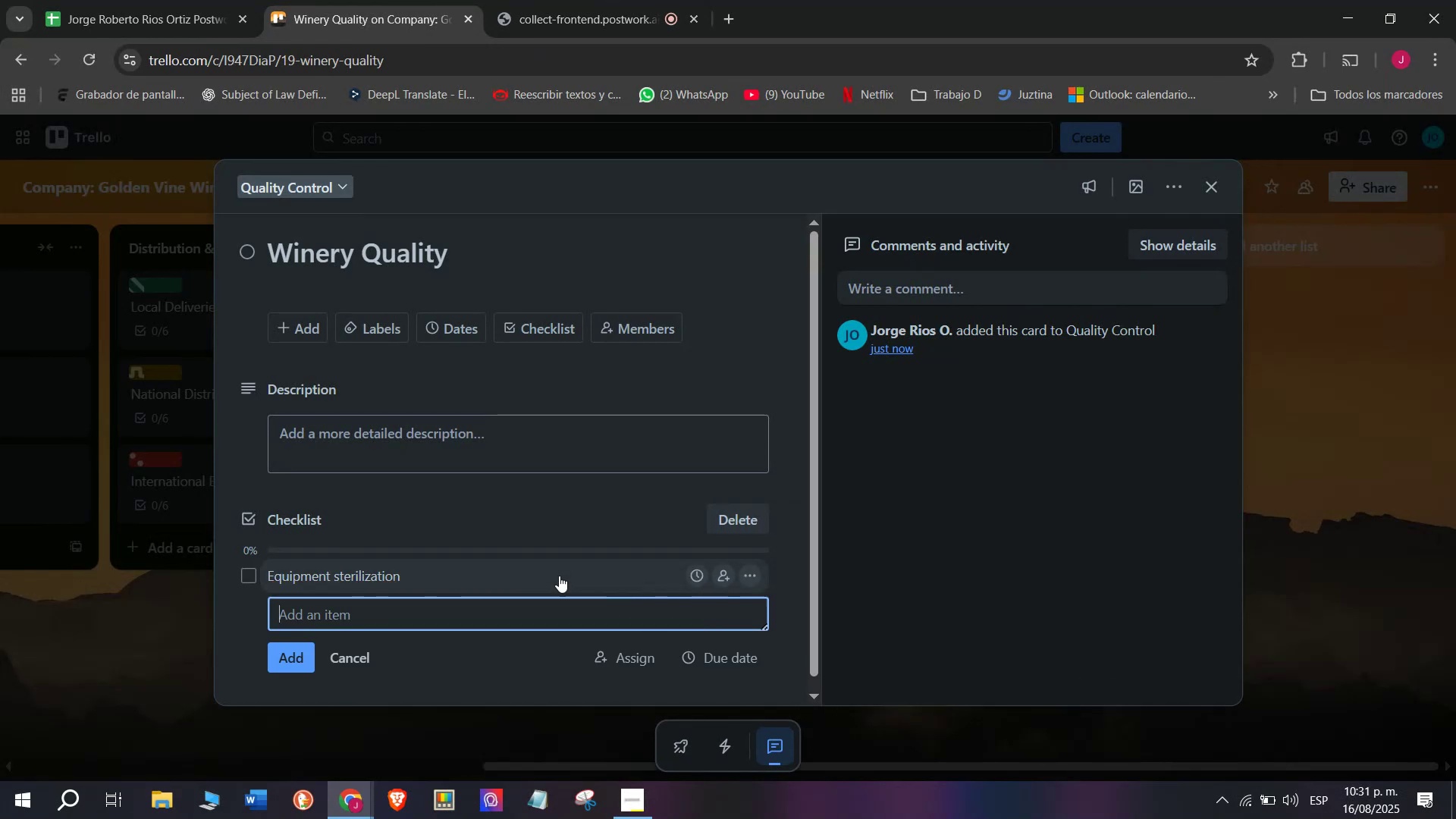 
type(Samples)
key(Backspace)
type( testing)
 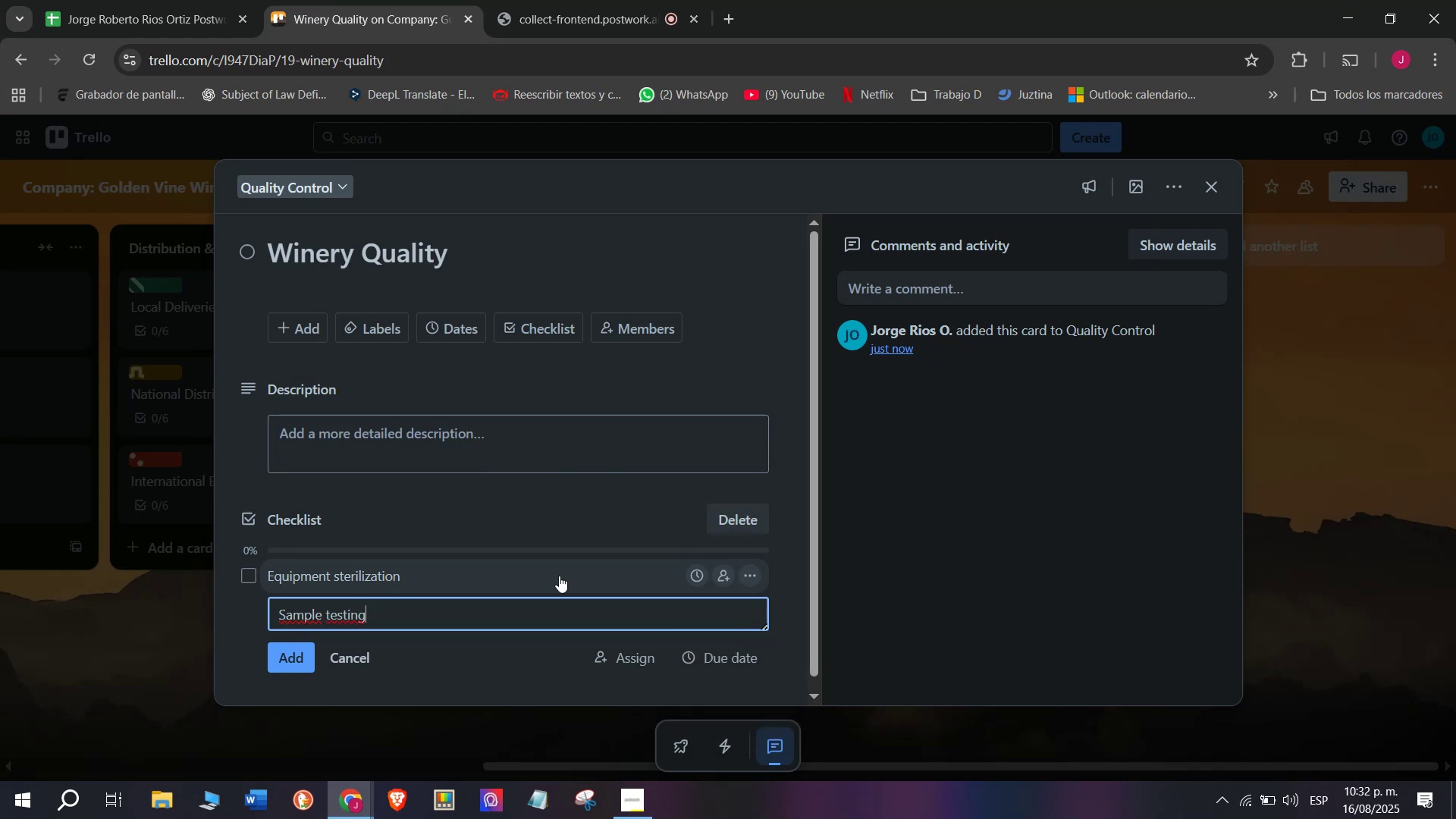 
key(Enter)
 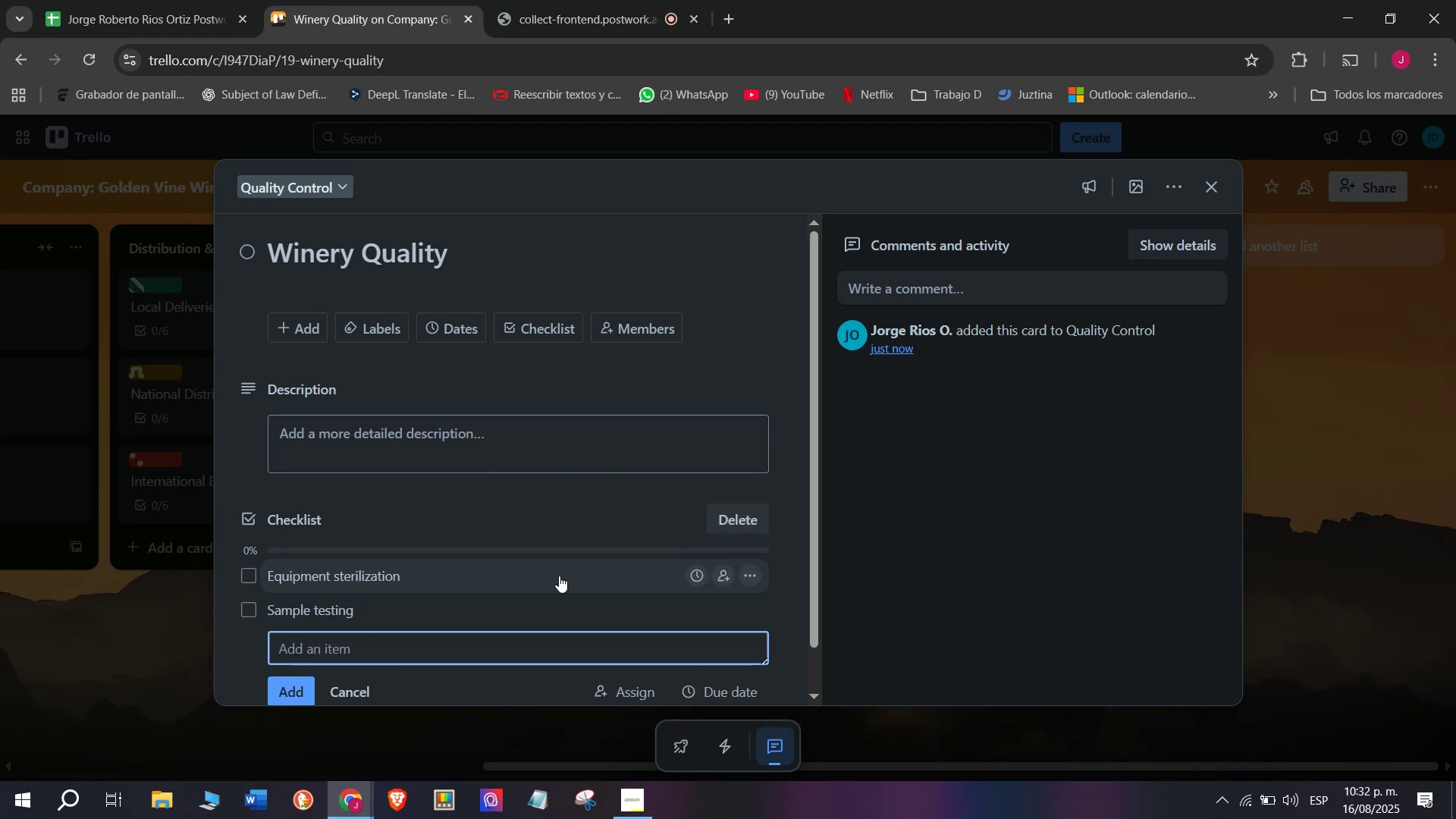 
type(Alcho)
key(Backspace)
key(Backspace)
key(Backspace)
type(h)
key(Backspace)
type(cohol % ch3e)
key(Backspace)
type(])
key(Backspace)
key(Backspace)
type(es)
key(Backspace)
type(cks)
 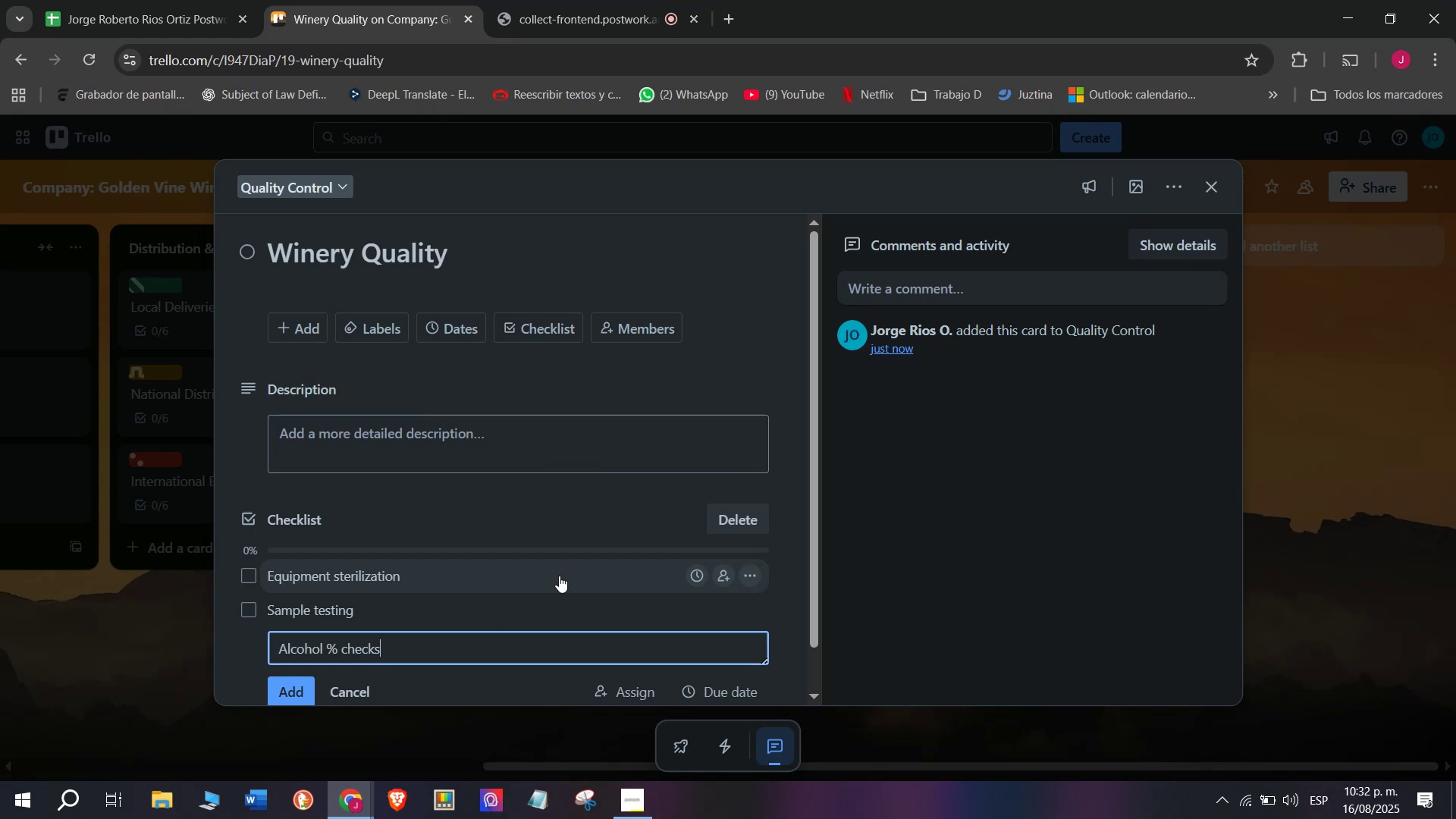 
key(Enter)
 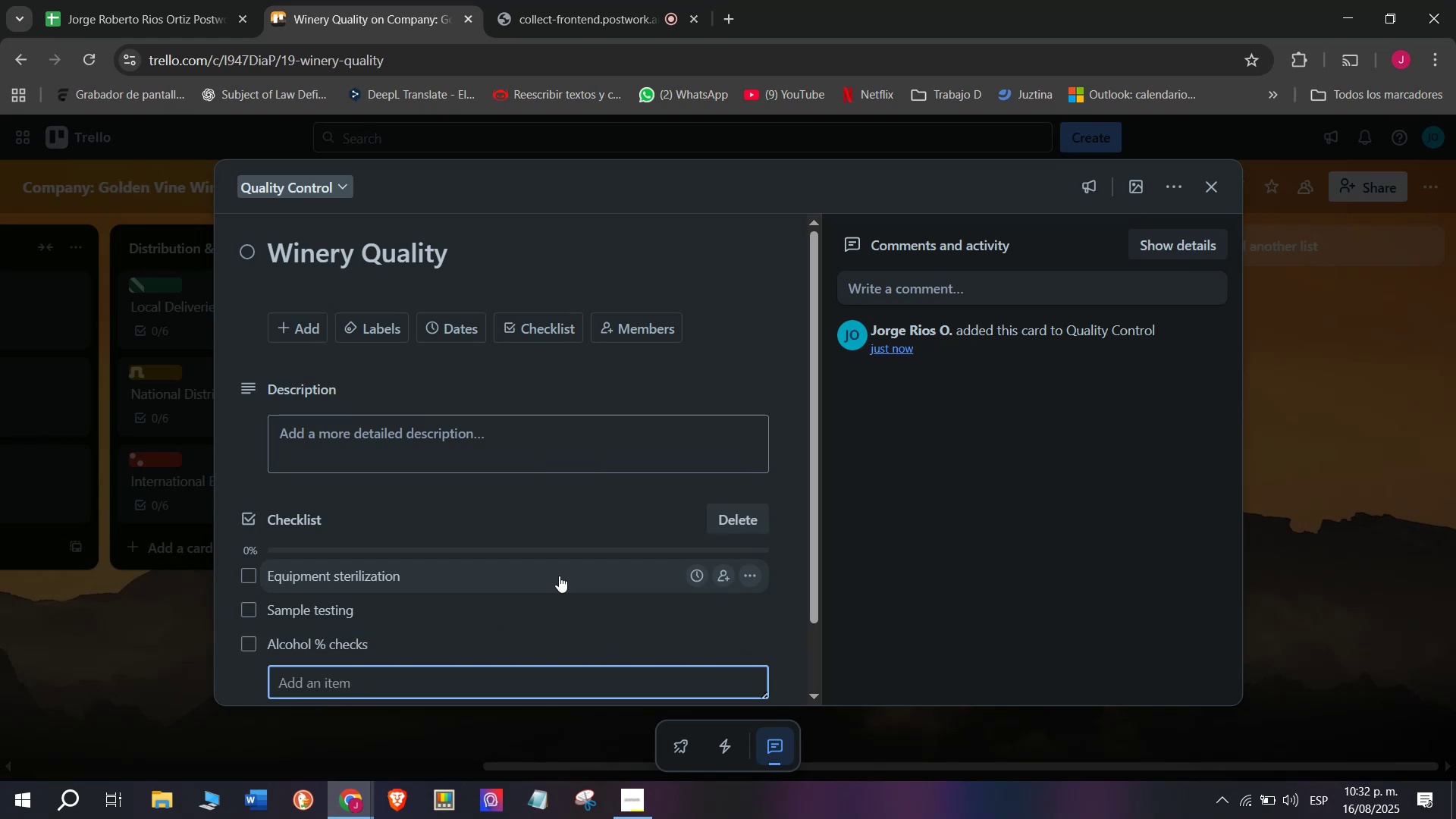 
type(Suiu]])
key(Backspace)
key(Backspace)
key(Backspace)
key(Backspace)
type(gar&acidity analysis)
 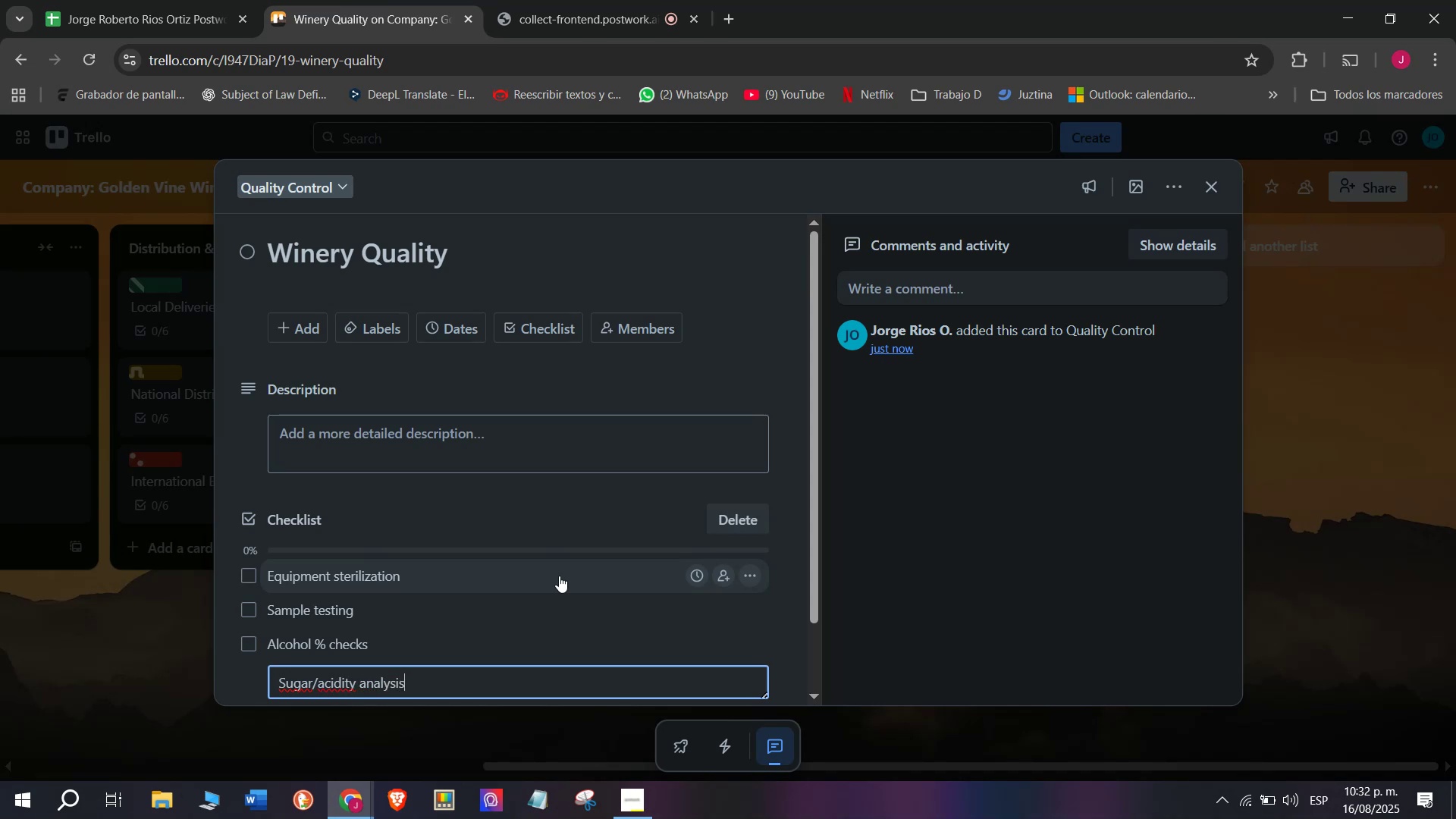 
key(Enter)
 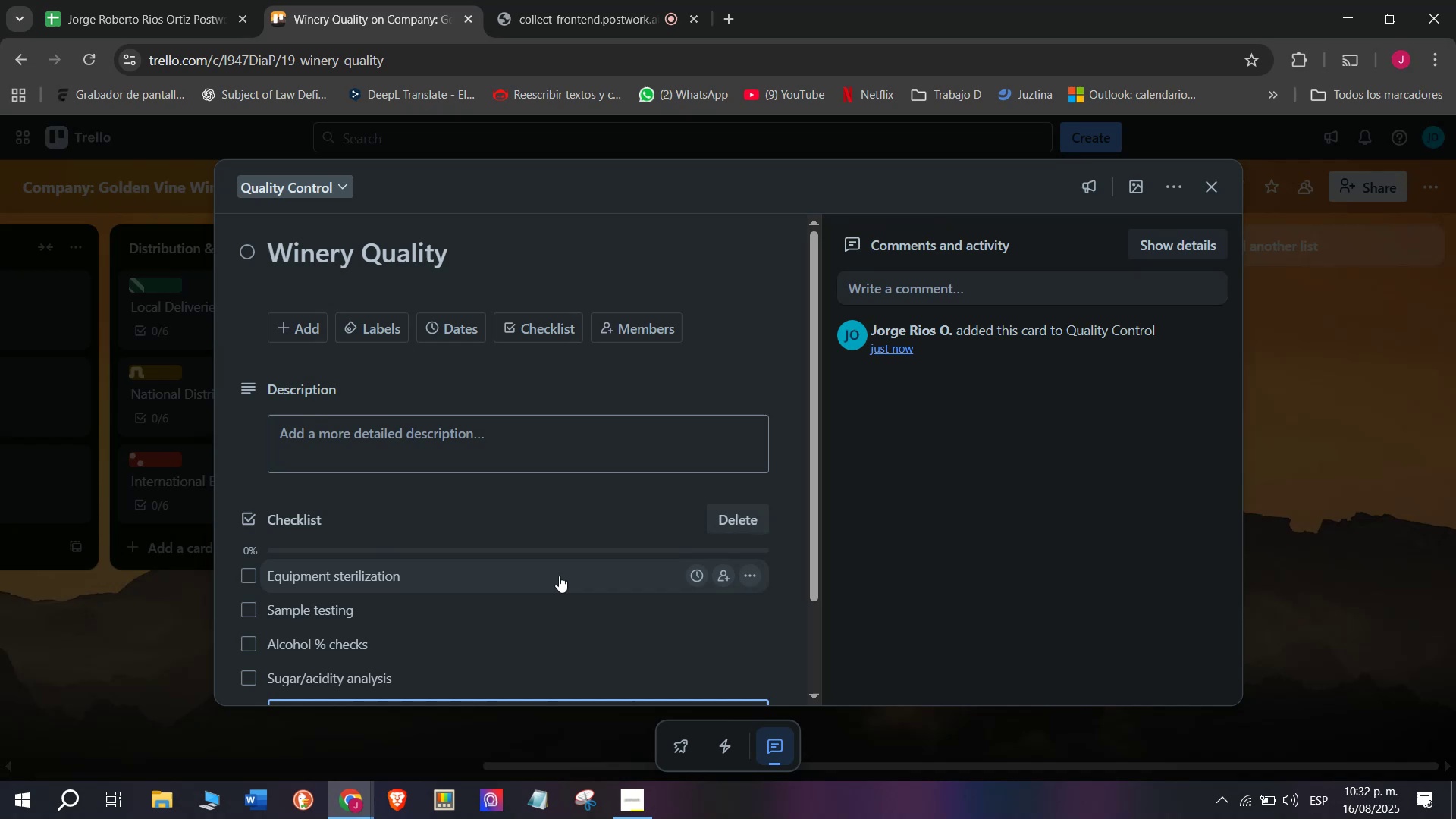 
key(CapsLock)
 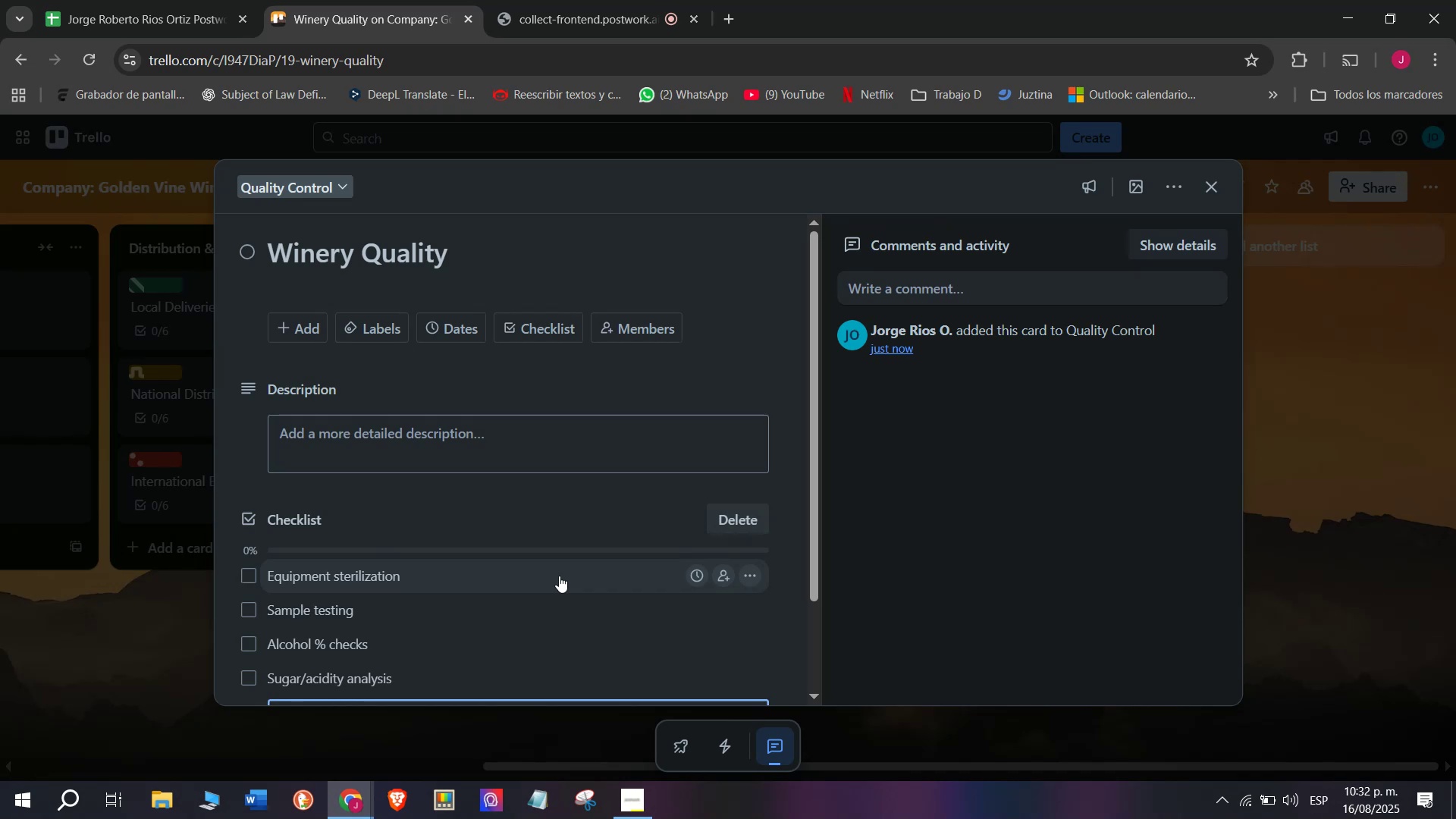 
key(B)
 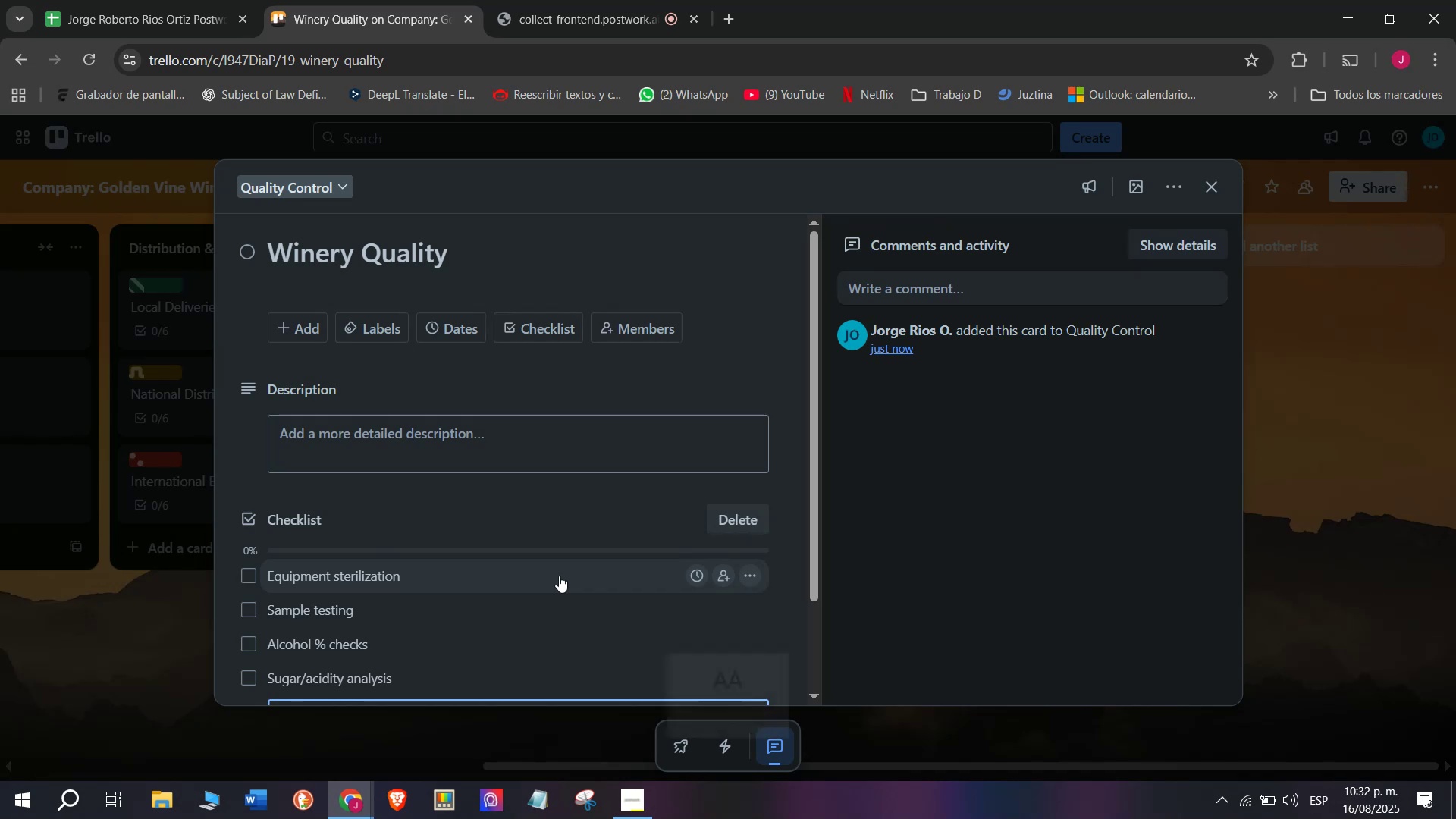 
key(CapsLock)
 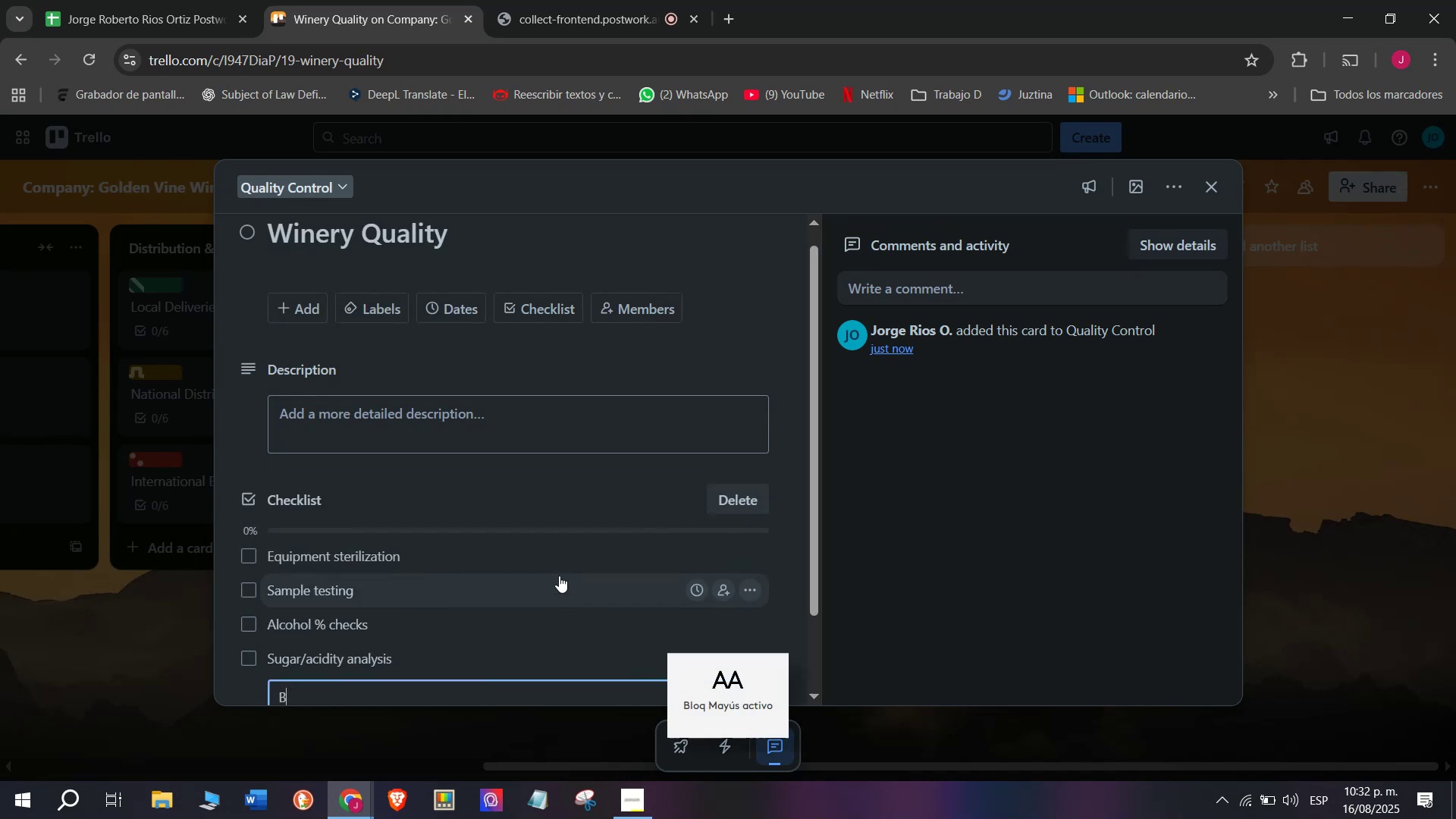 
key(O)
 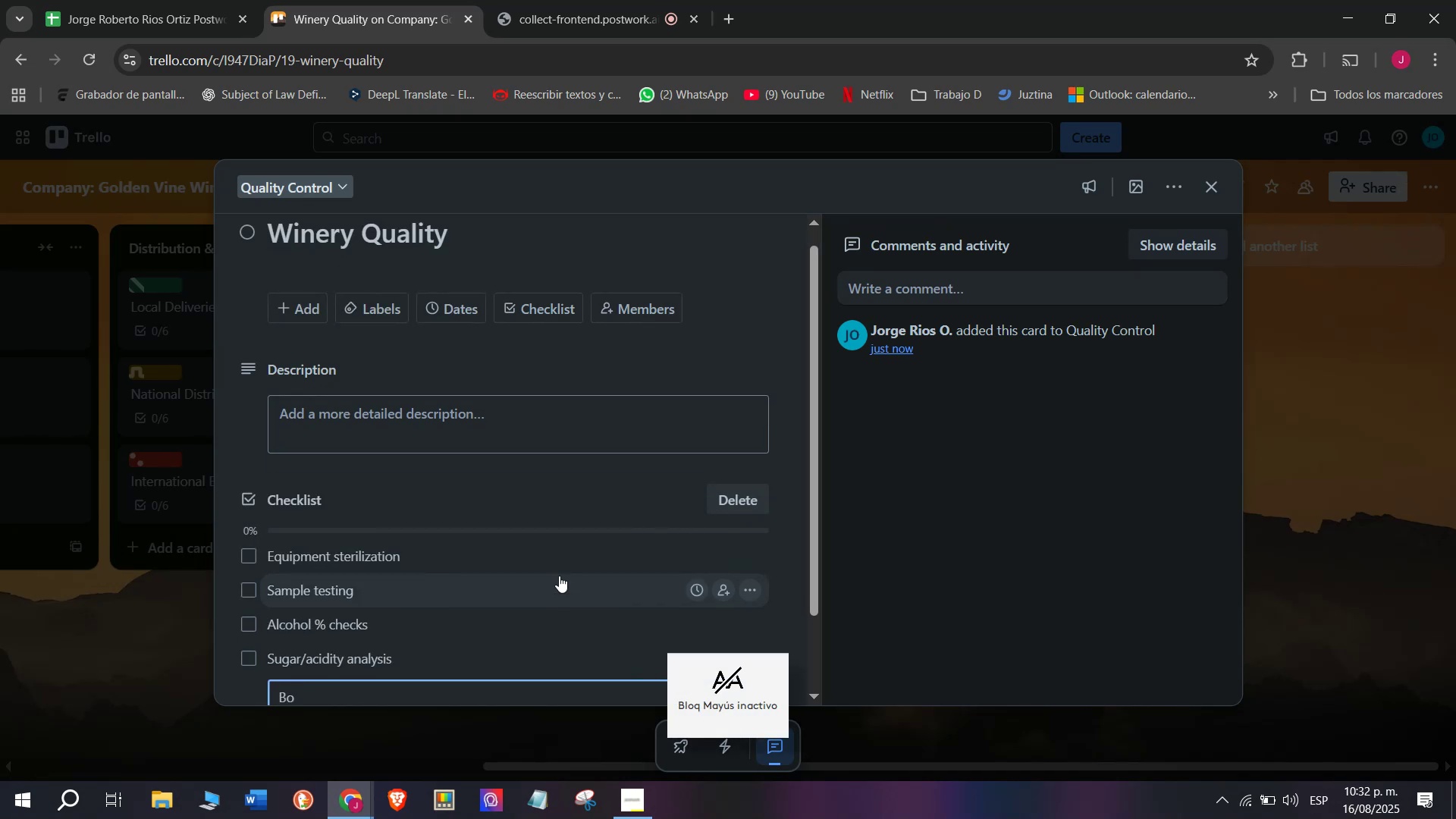 
scroll: coordinate [559, 576], scroll_direction: down, amount: 2.0
 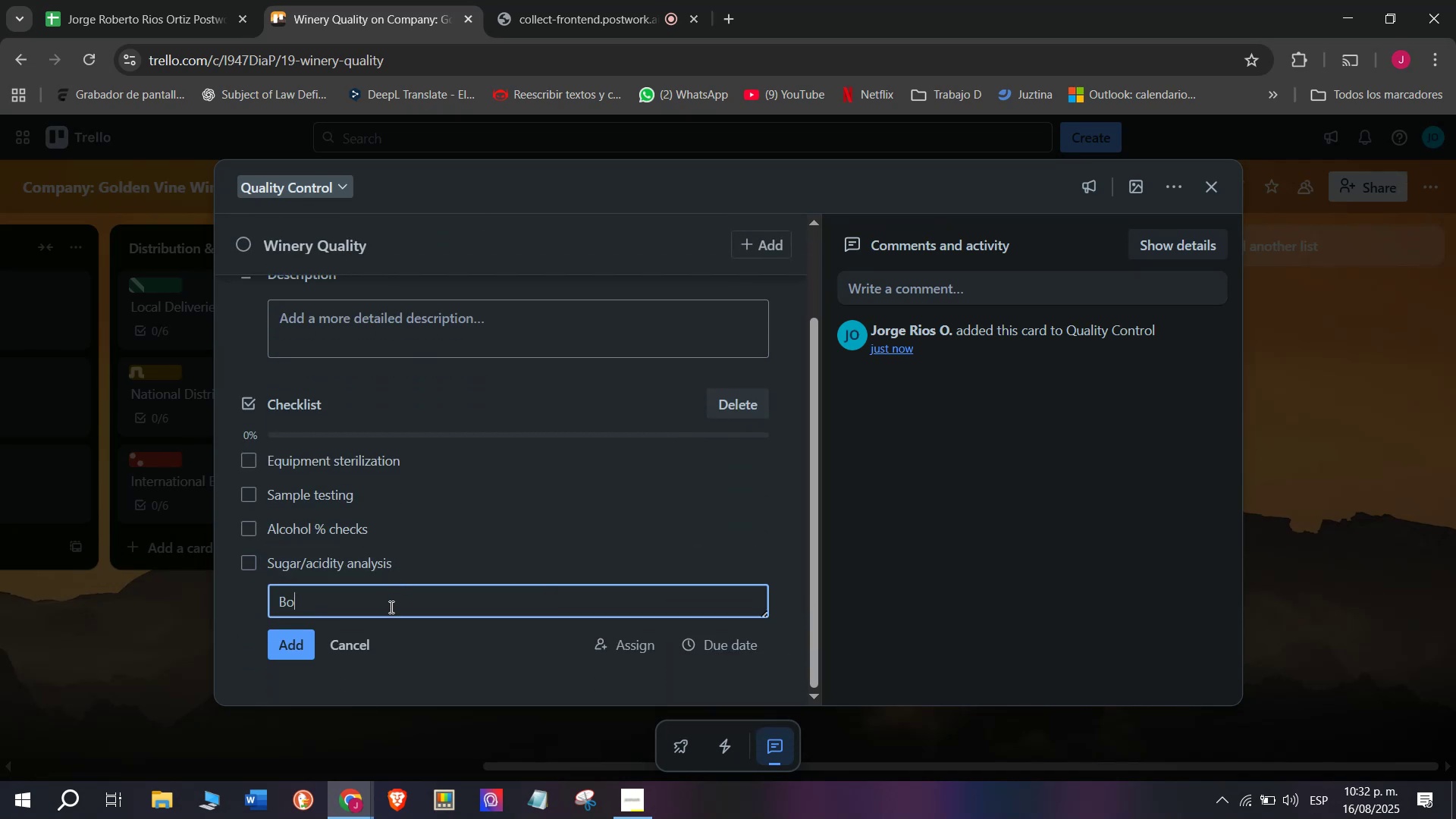 
type(ttlo)
key(Backspace)
key(Backspace)
type(ling process audit)
 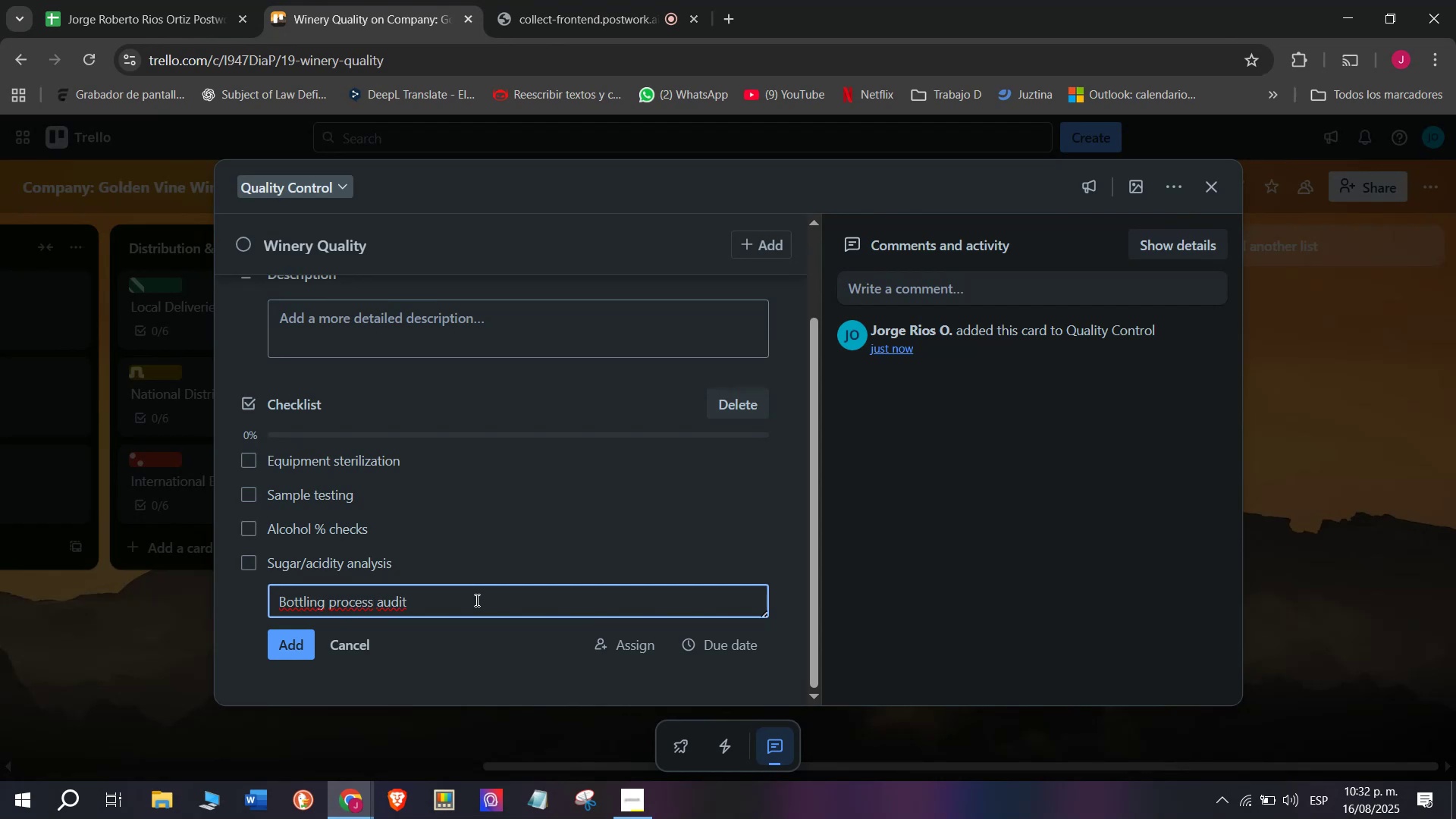 
key(Enter)
 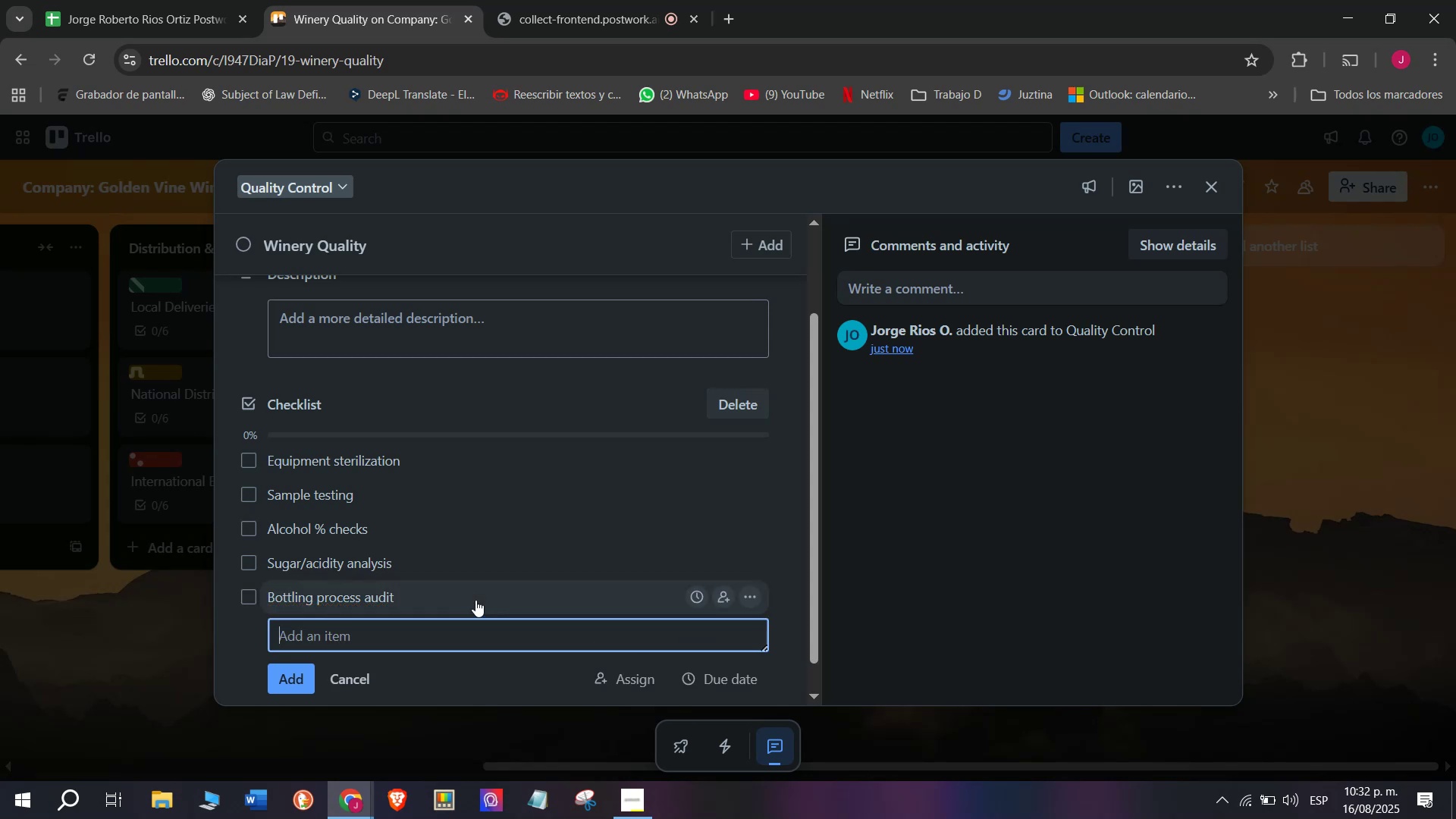 
type(Approf)
key(Backspace)
type(ven )
key(Backspace)
key(Backspace)
type( batches)
 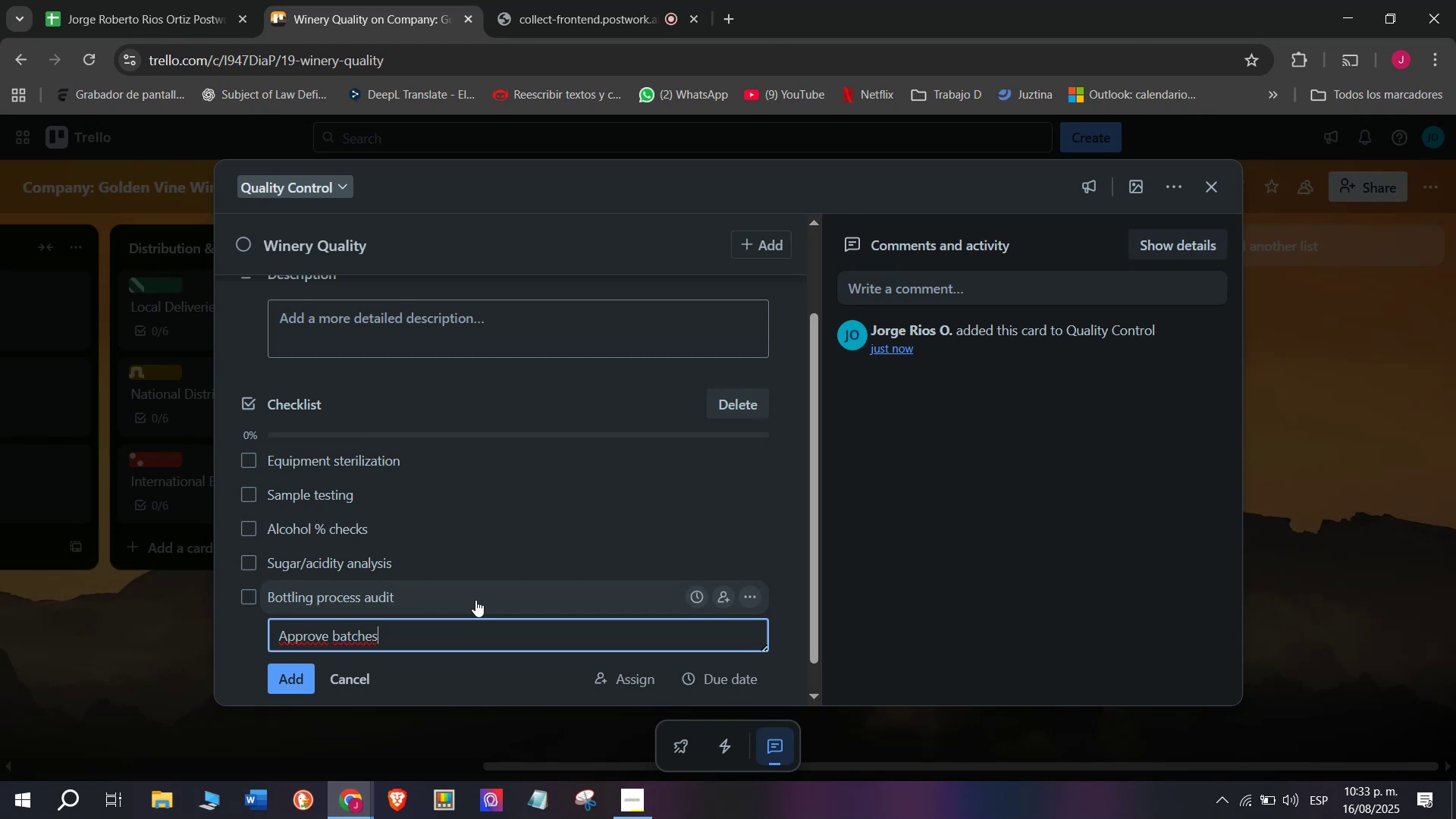 
key(Enter)
 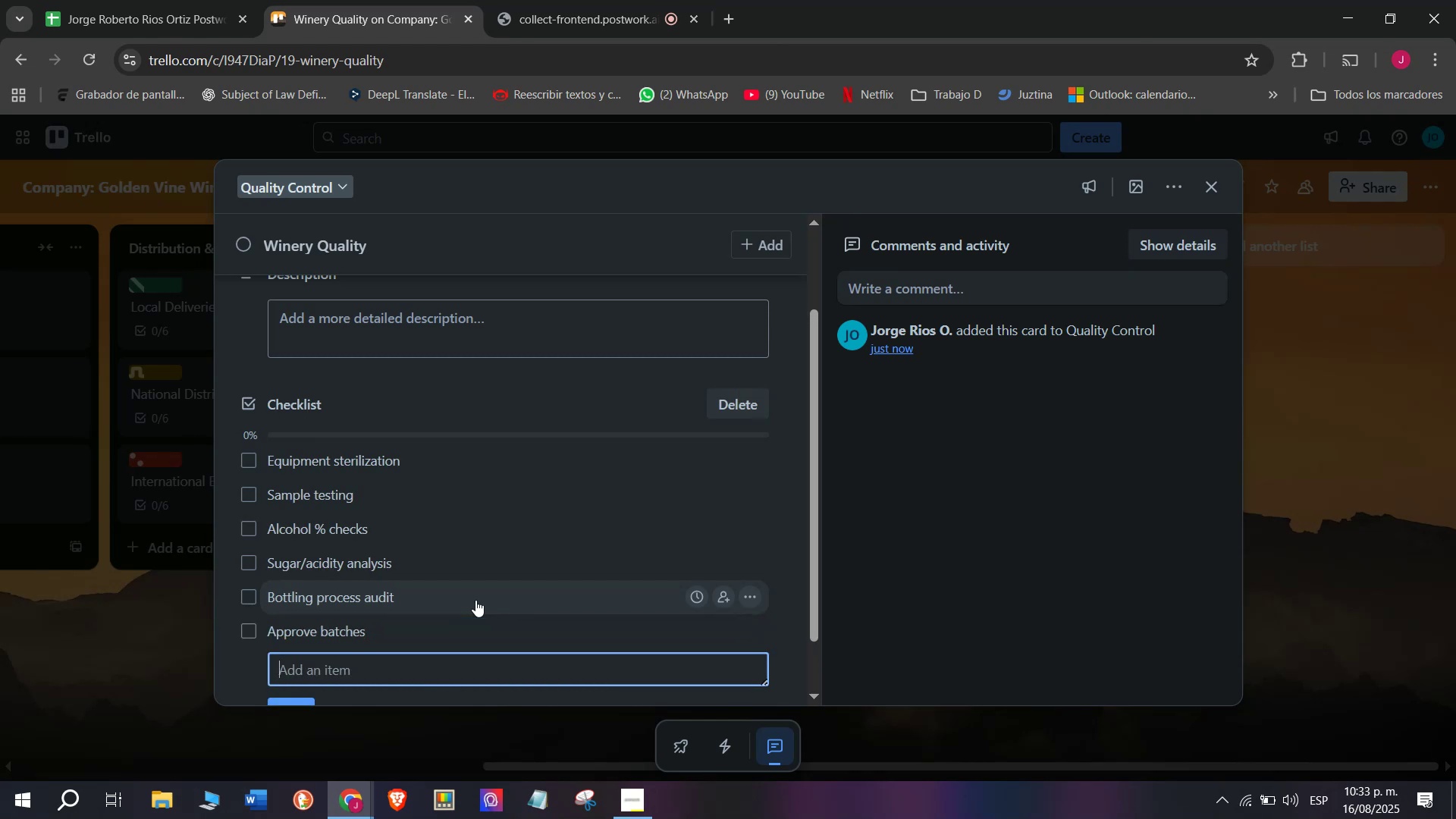 
scroll: coordinate [376, 538], scroll_direction: up, amount: 4.0
 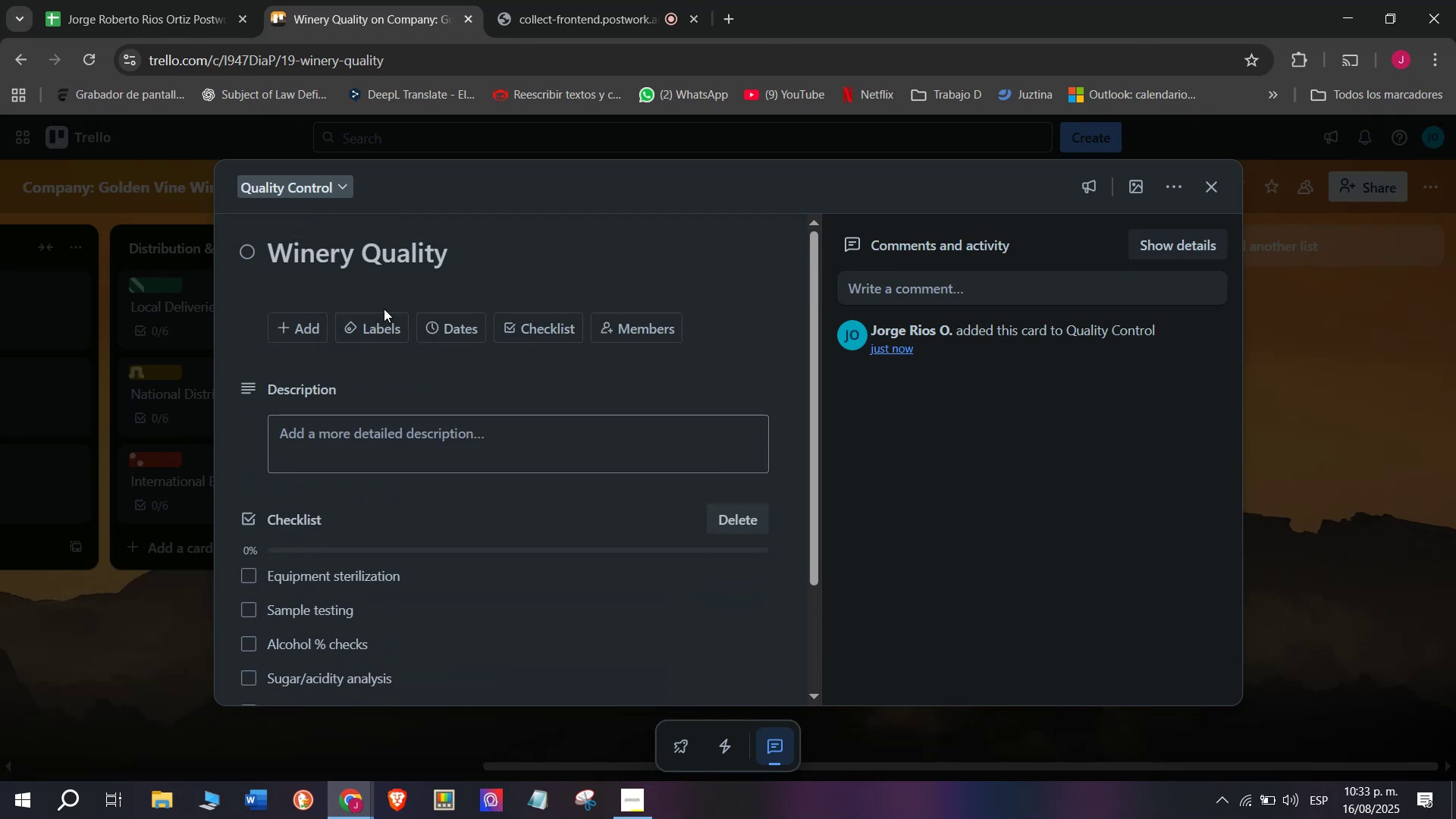 
double_click([385, 335])
 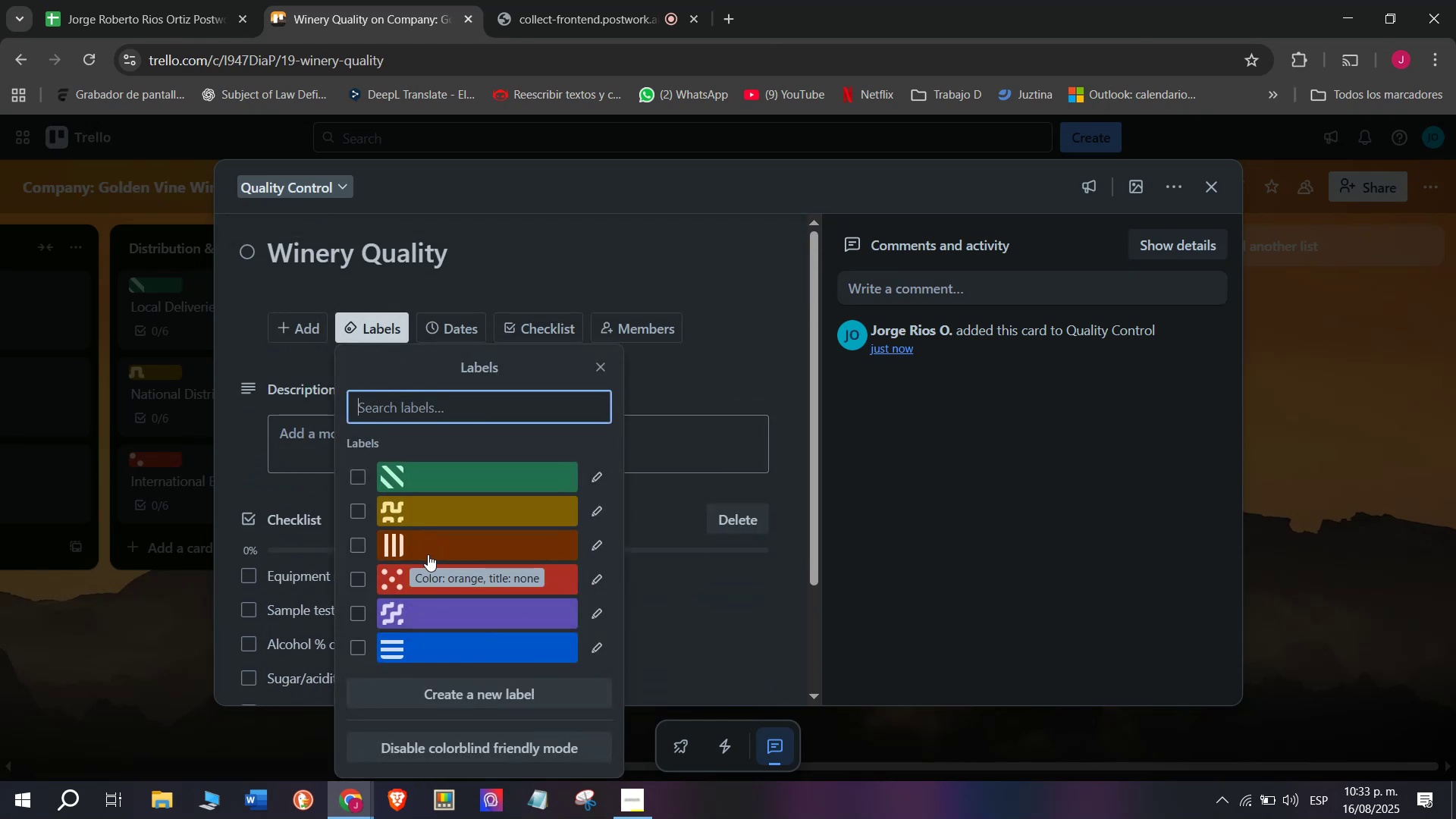 
left_click([423, 576])
 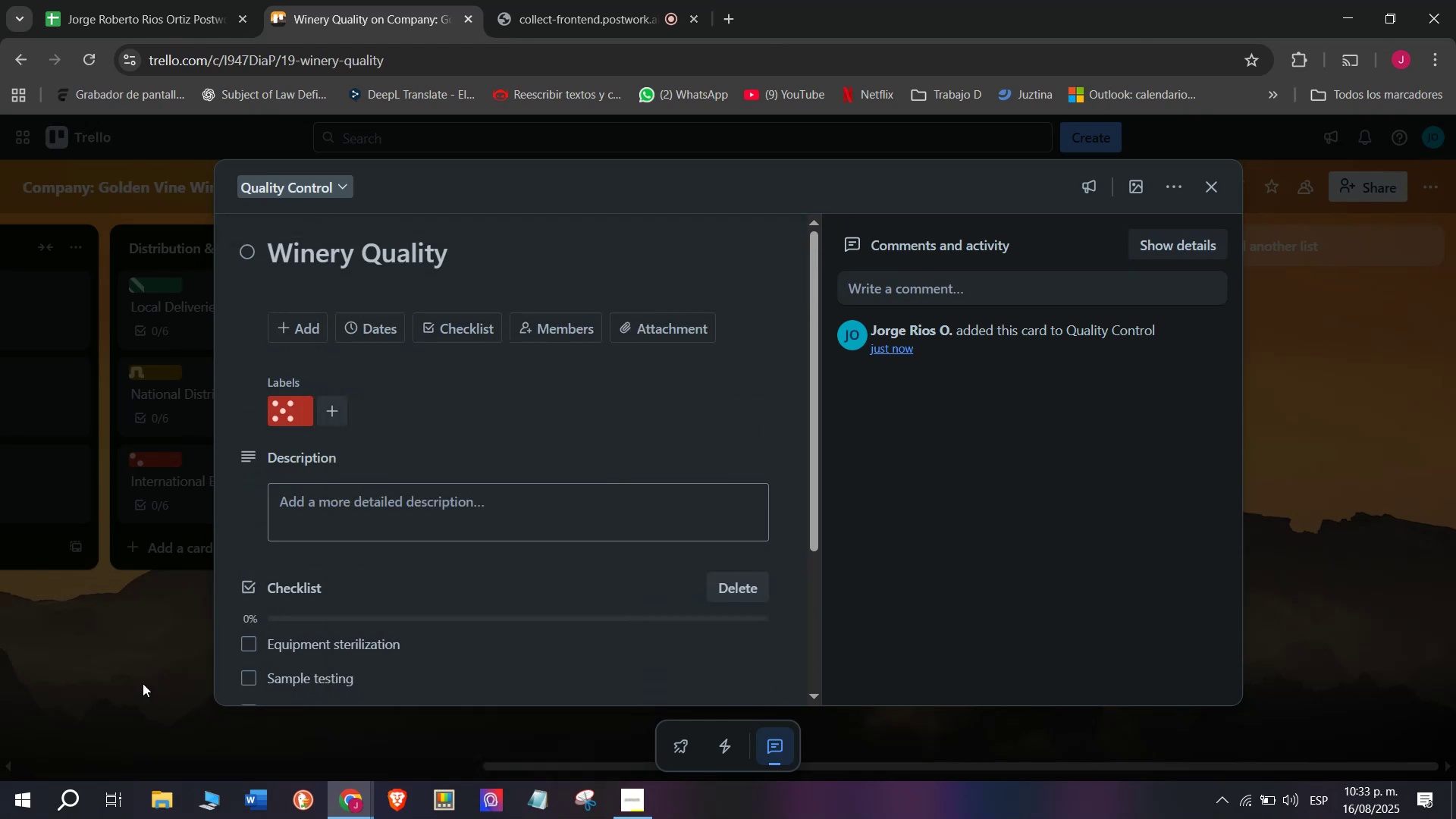 
double_click([143, 683])
 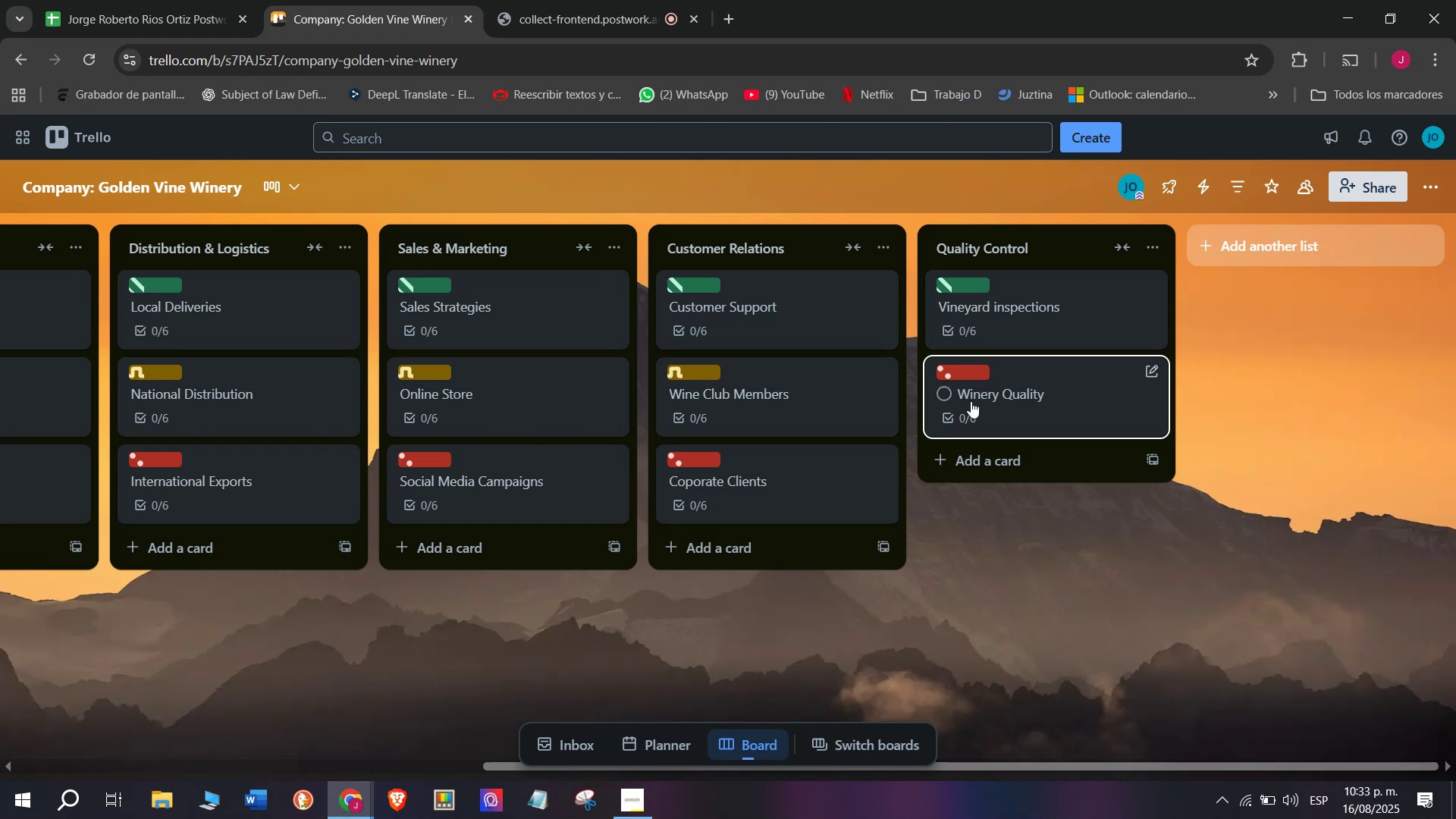 
left_click([1036, 378])
 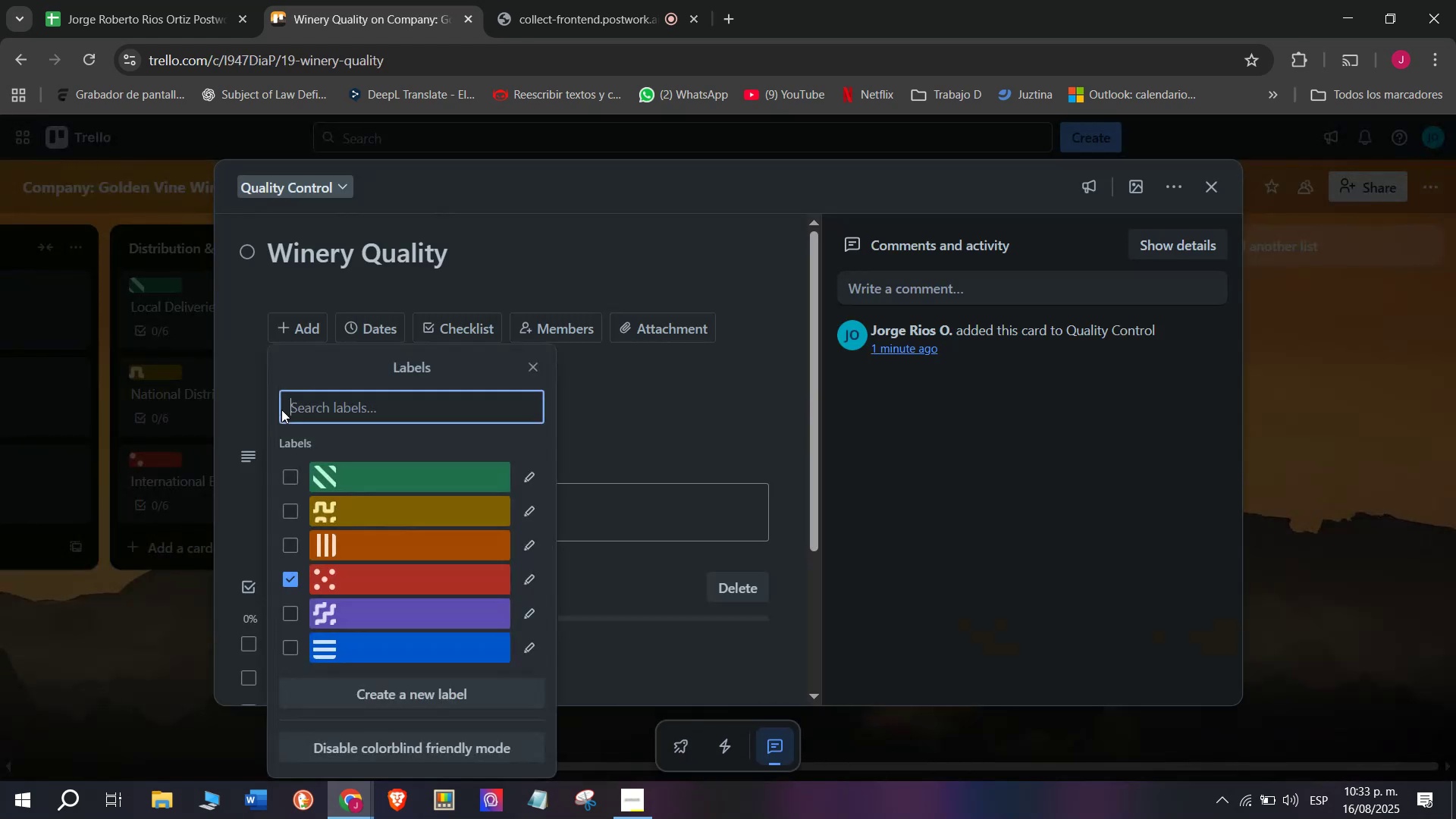 
left_click([408, 519])
 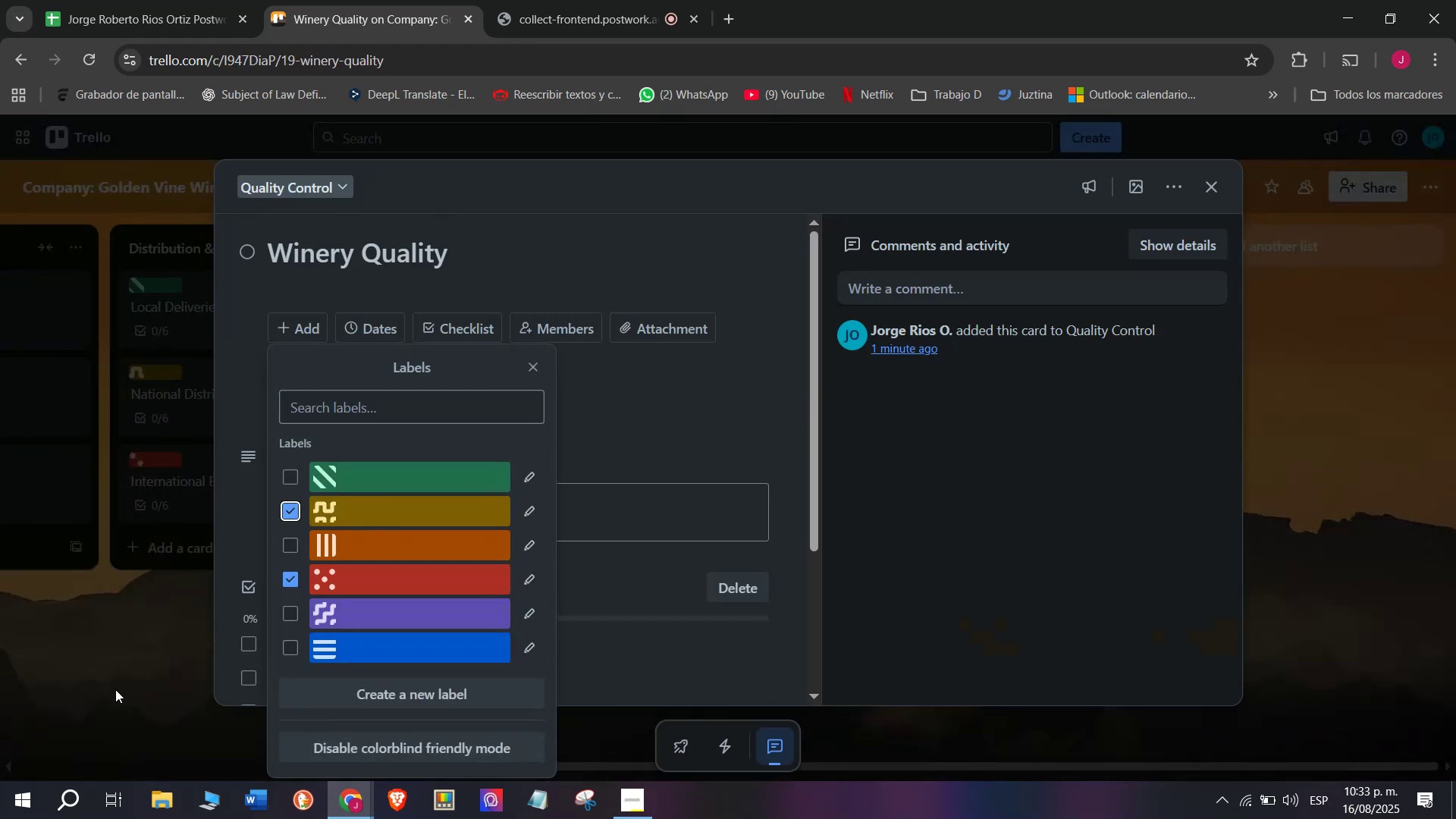 
double_click([115, 689])
 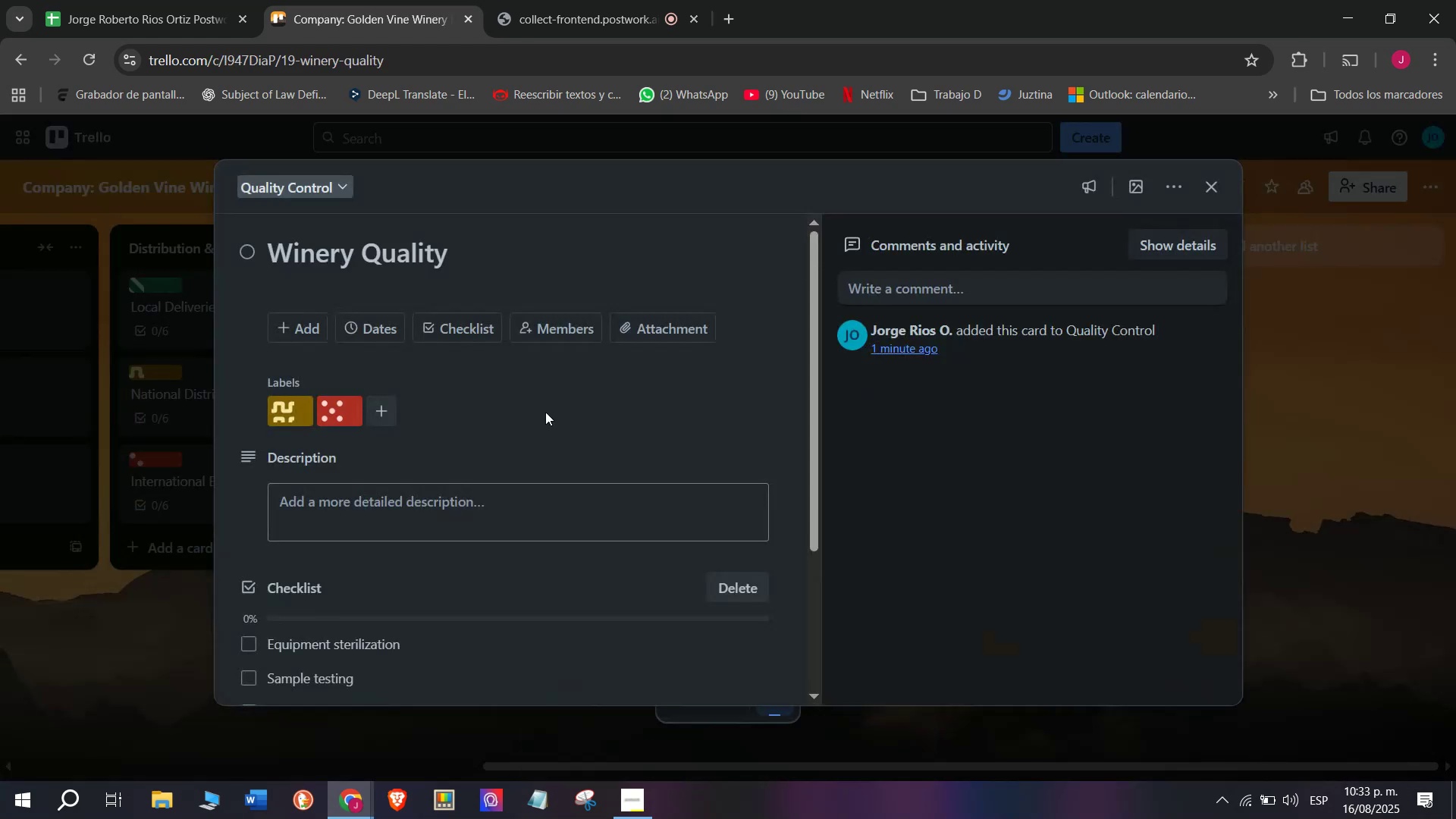 
left_click([282, 406])
 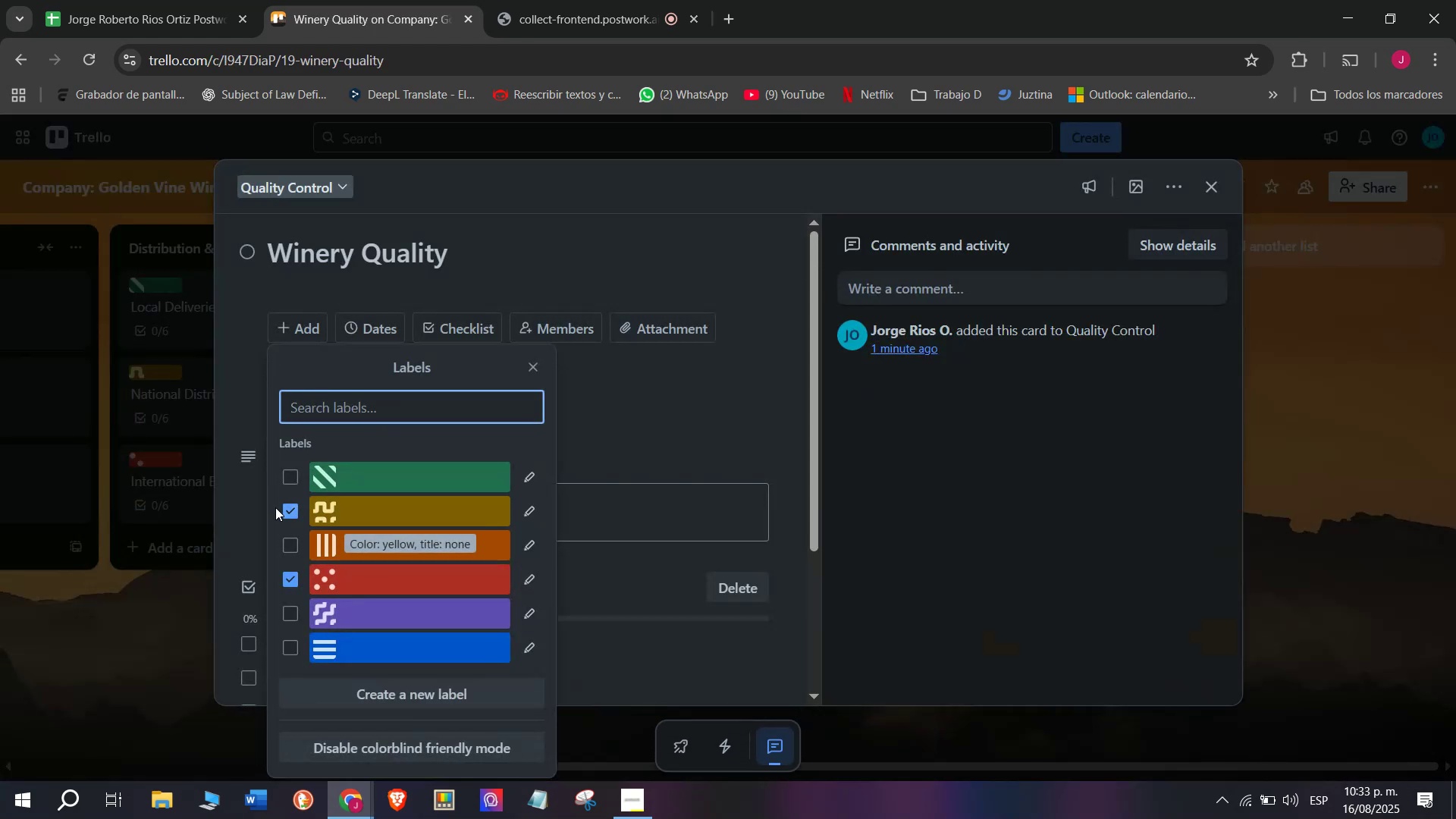 
left_click([296, 505])
 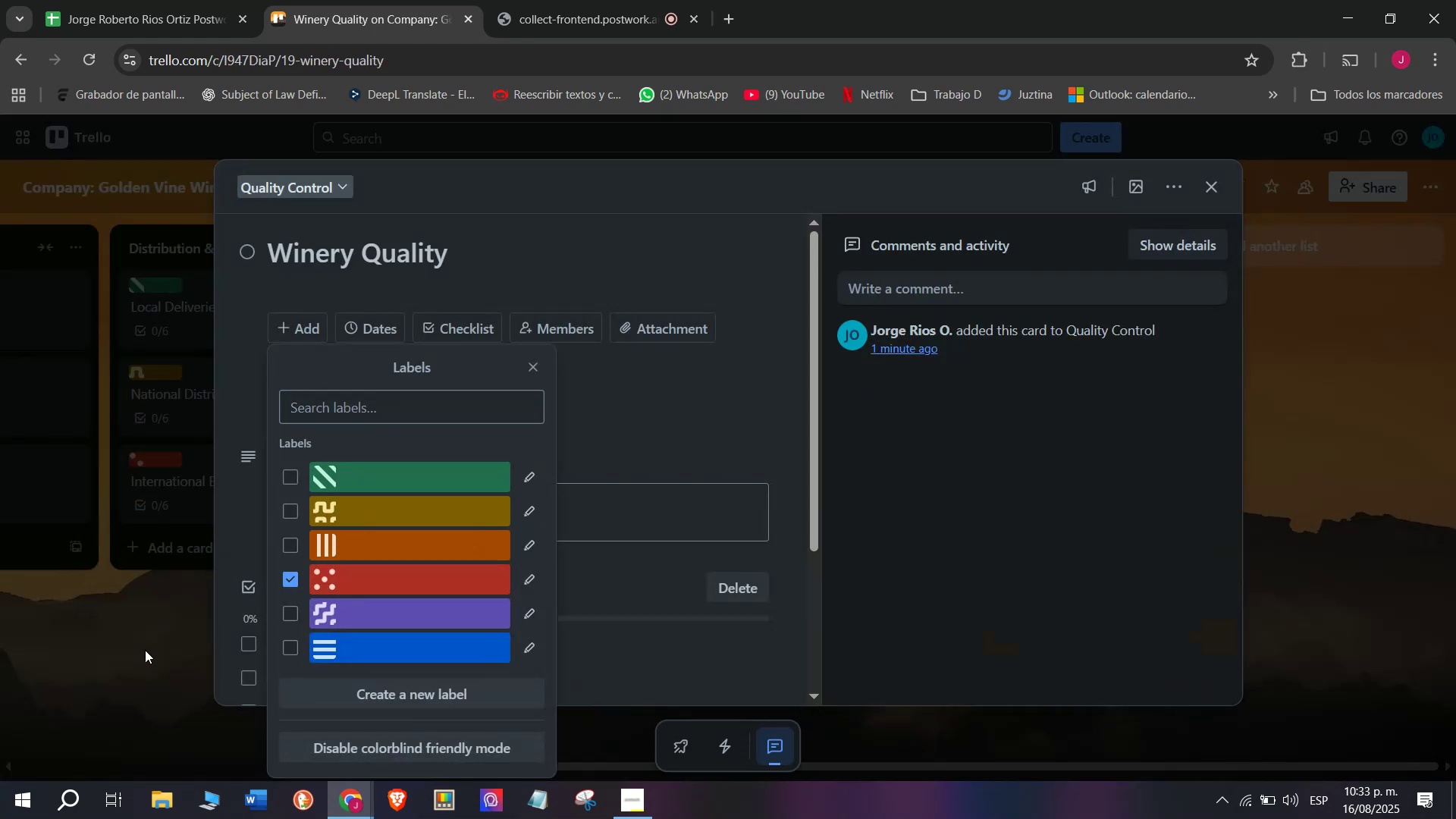 
double_click([145, 650])
 